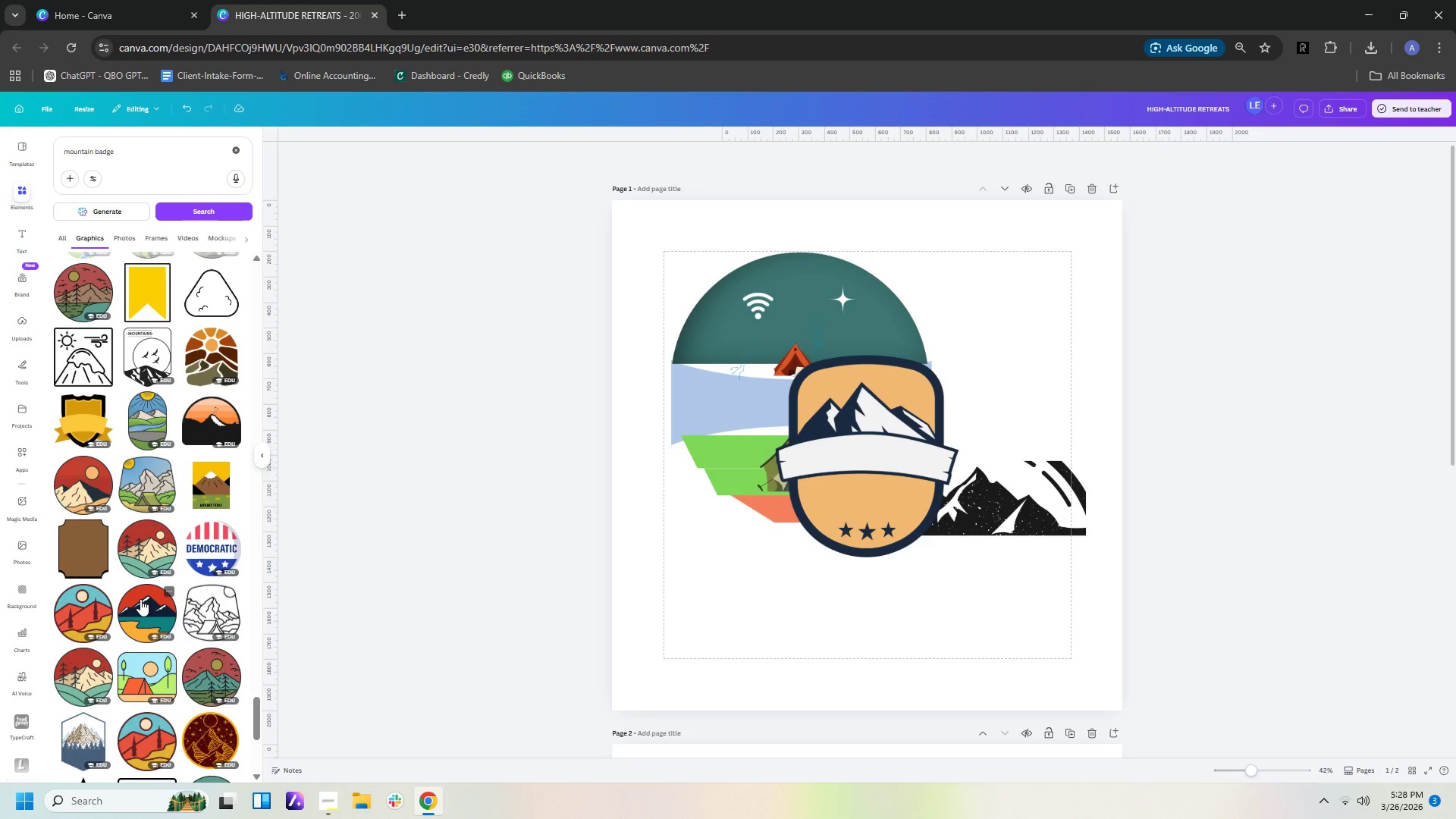 
wait(27.14)
 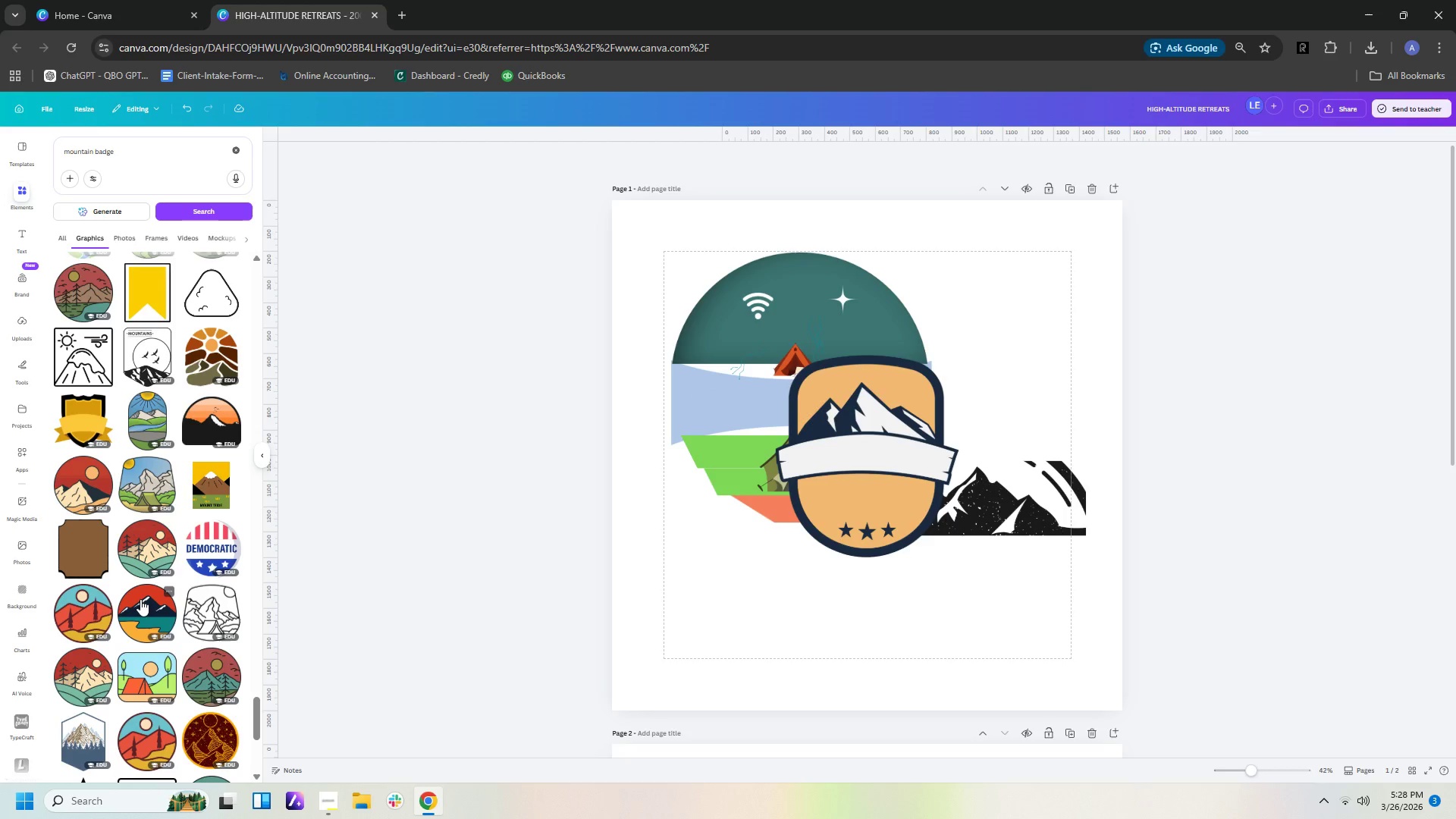 
scroll: coordinate [169, 601], scroll_direction: down, amount: 13.0
 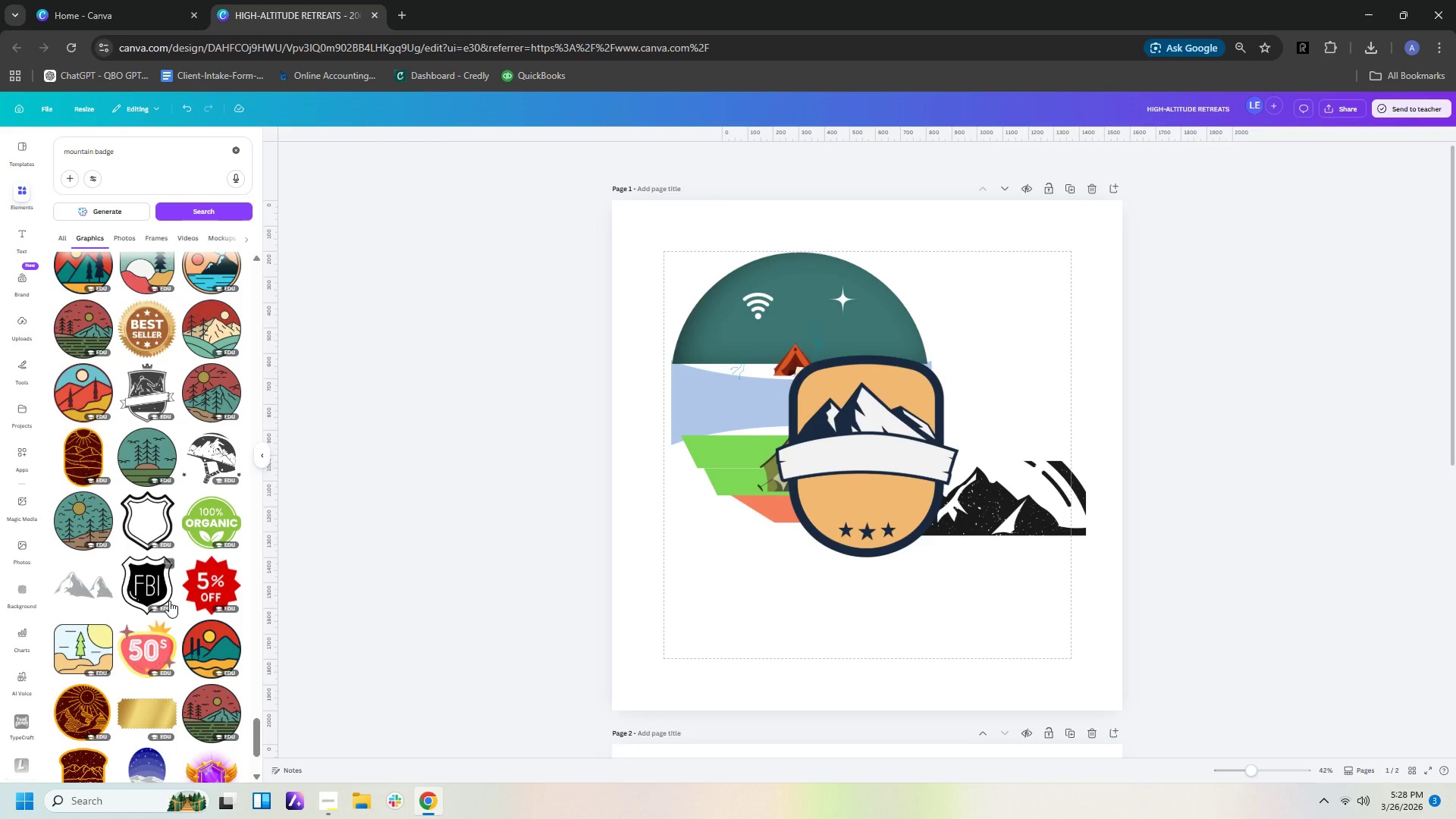 
scroll: coordinate [162, 585], scroll_direction: down, amount: 6.0
 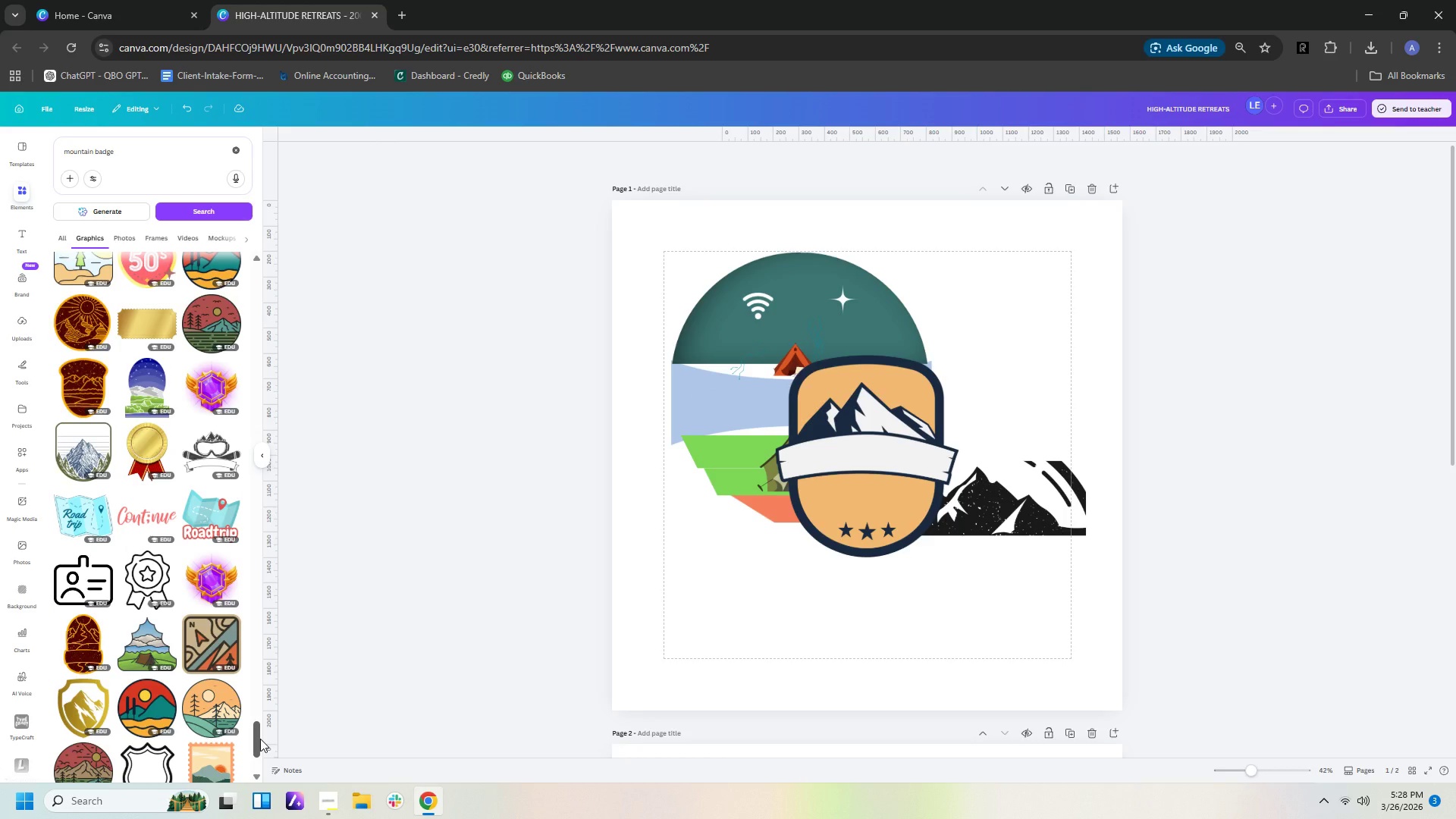 
left_click_drag(start_coordinate=[258, 736], to_coordinate=[310, 129])
 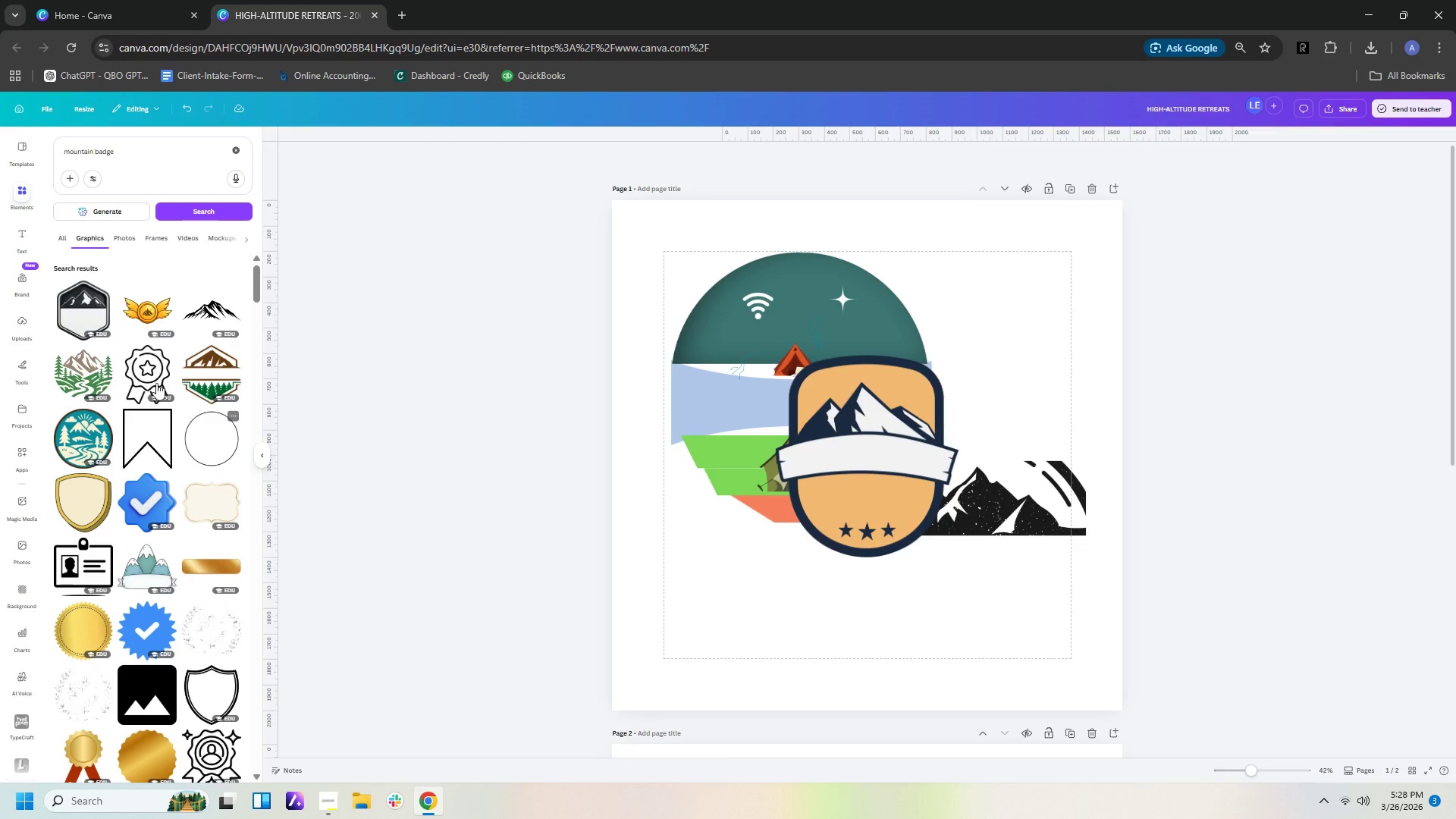 
left_click_drag(start_coordinate=[151, 152], to_coordinate=[0, 105])
 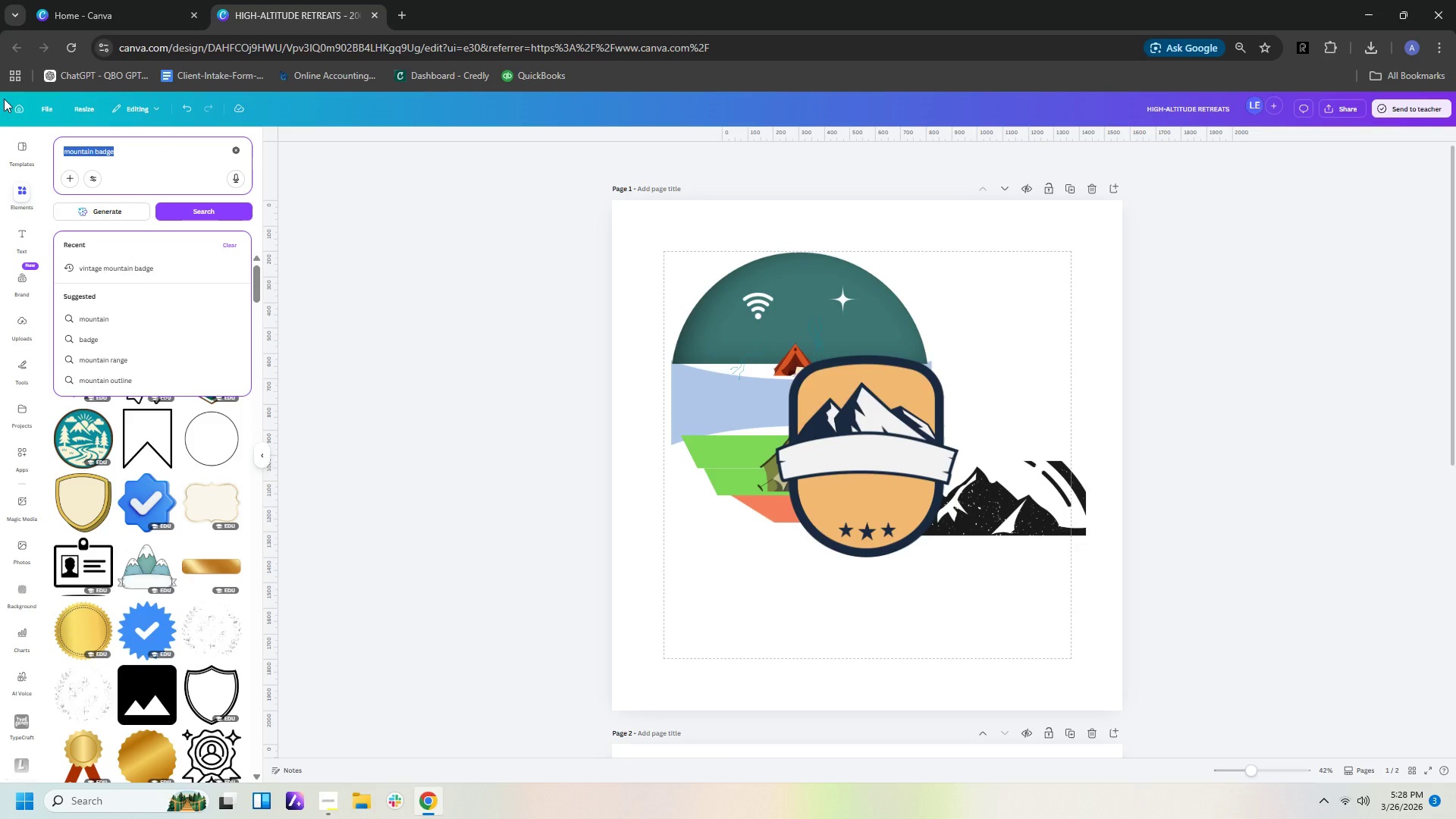 
type(black and white mountatin)
key(Backspace)
key(Backspace)
key(Backspace)
type(in)
 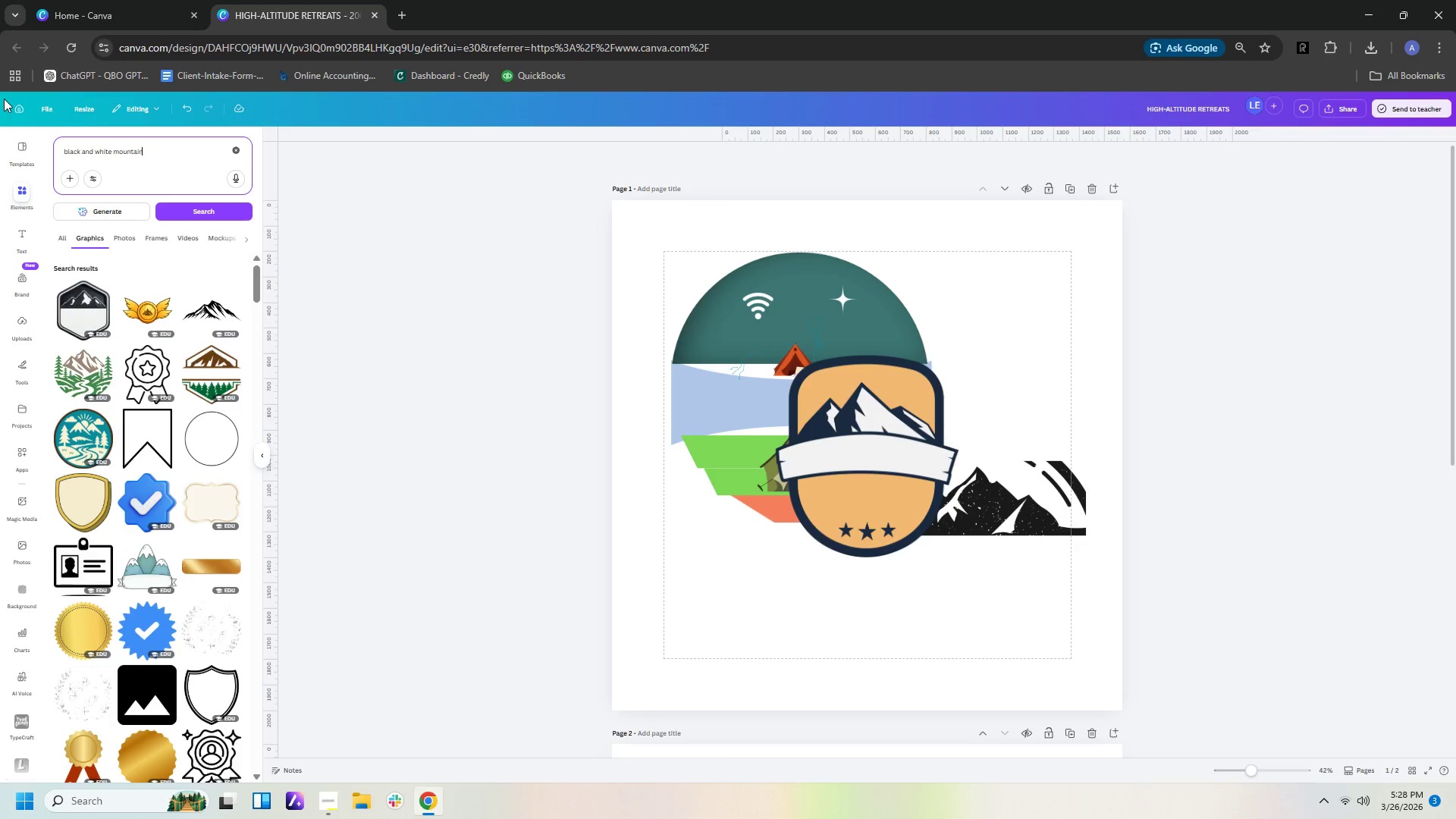 
key(Enter)
 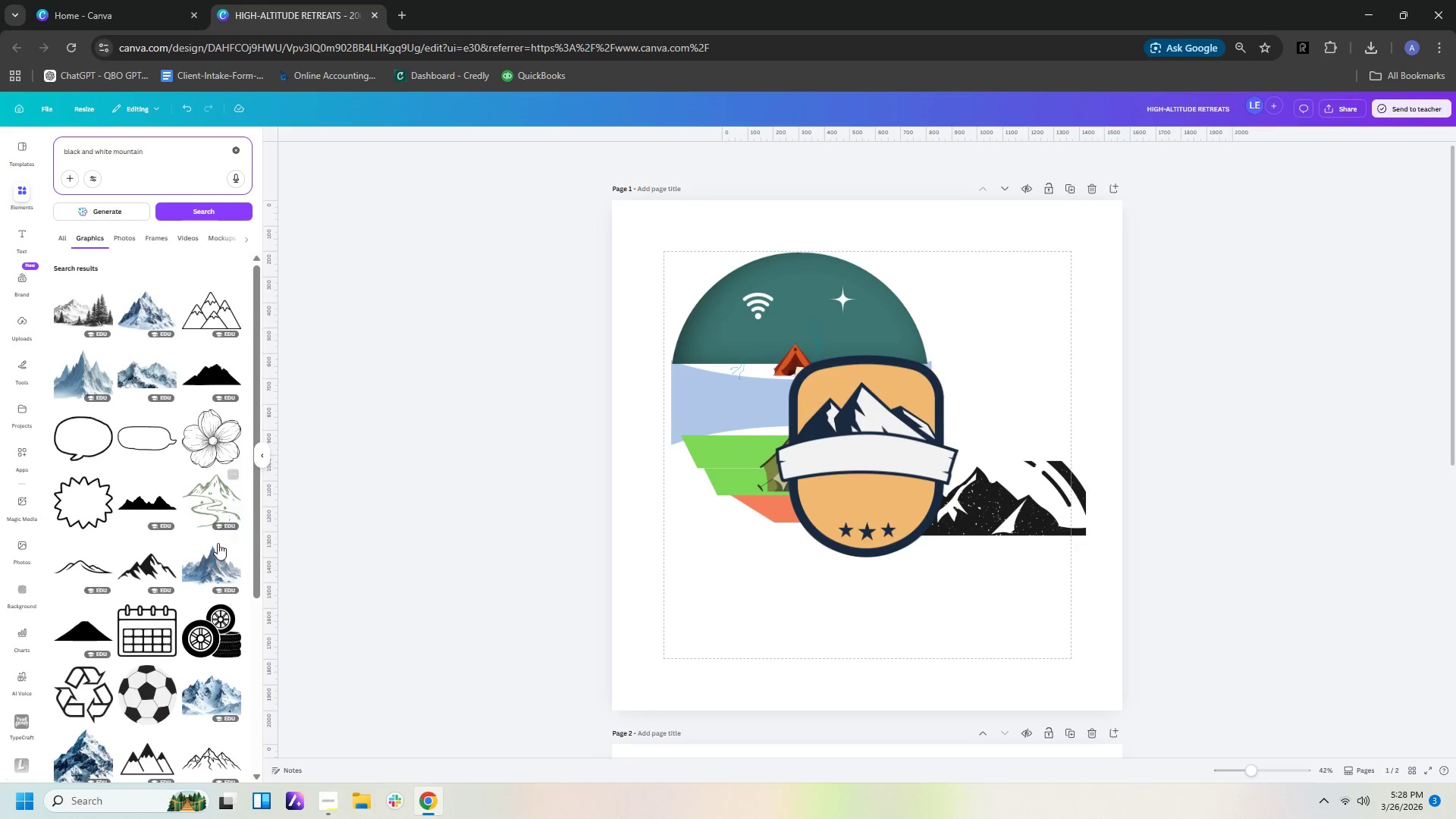 
wait(5.41)
 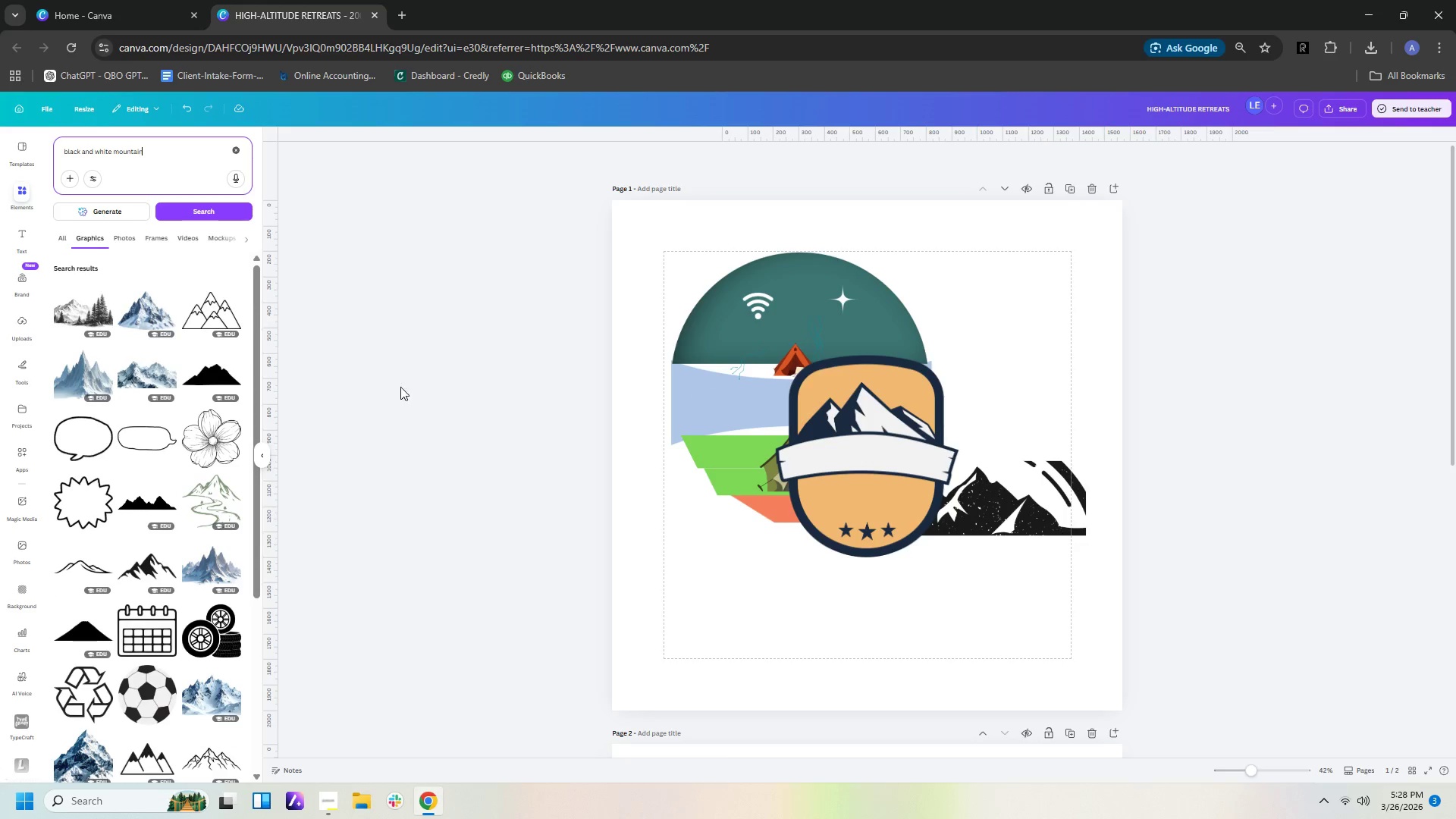 
left_click([149, 565])
 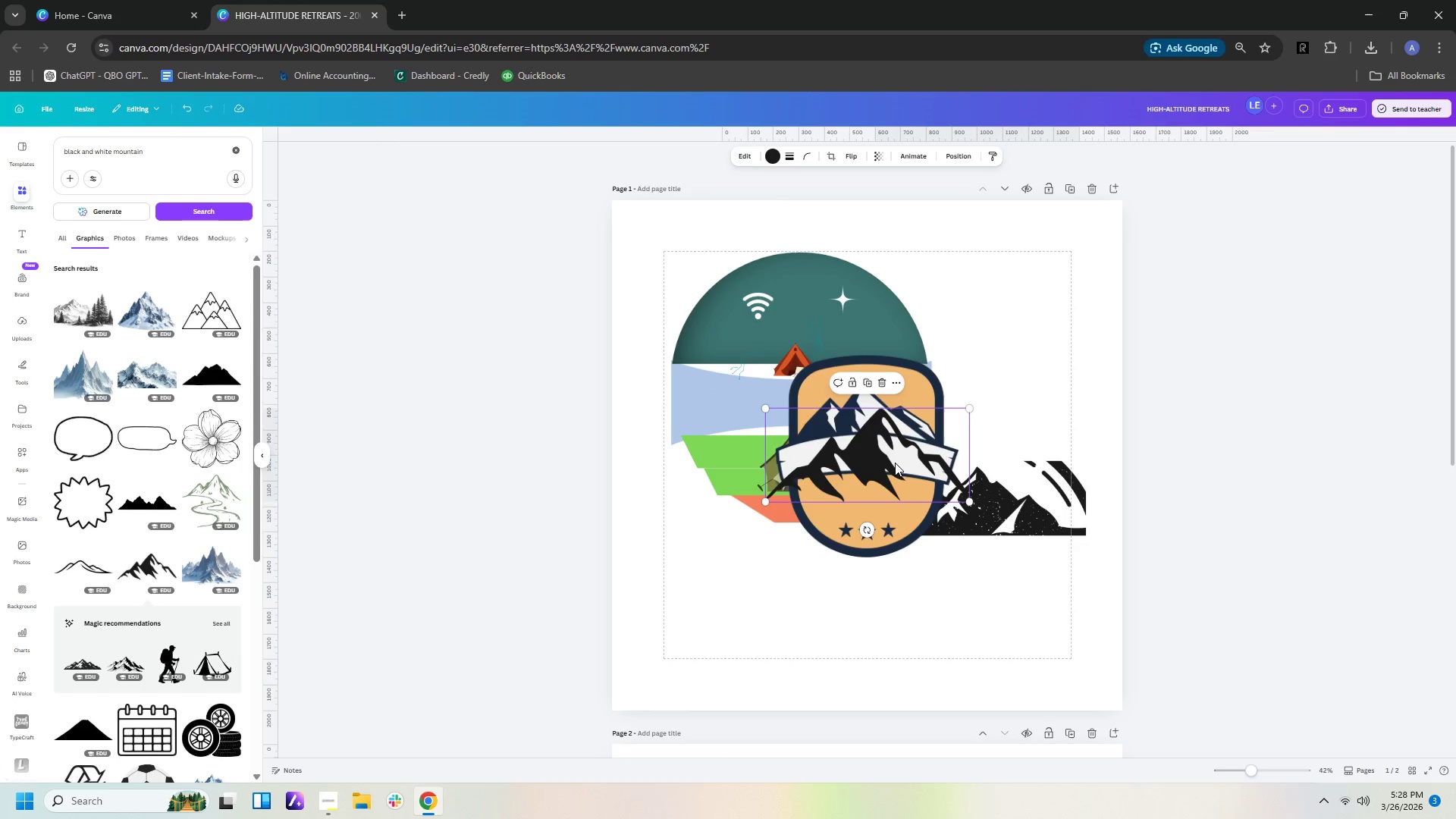 
left_click_drag(start_coordinate=[878, 466], to_coordinate=[871, 643])
 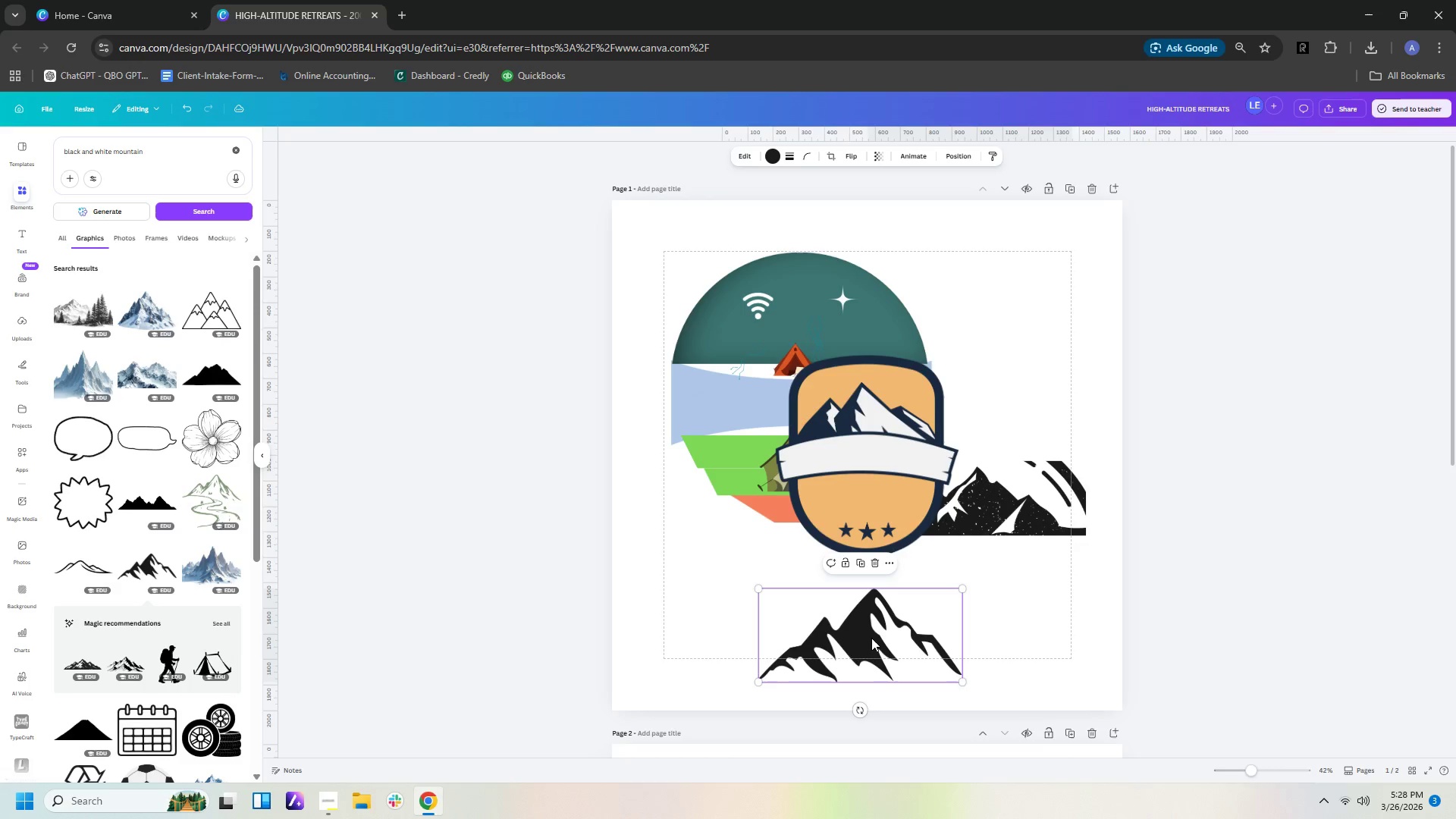 
key(Control+X)
 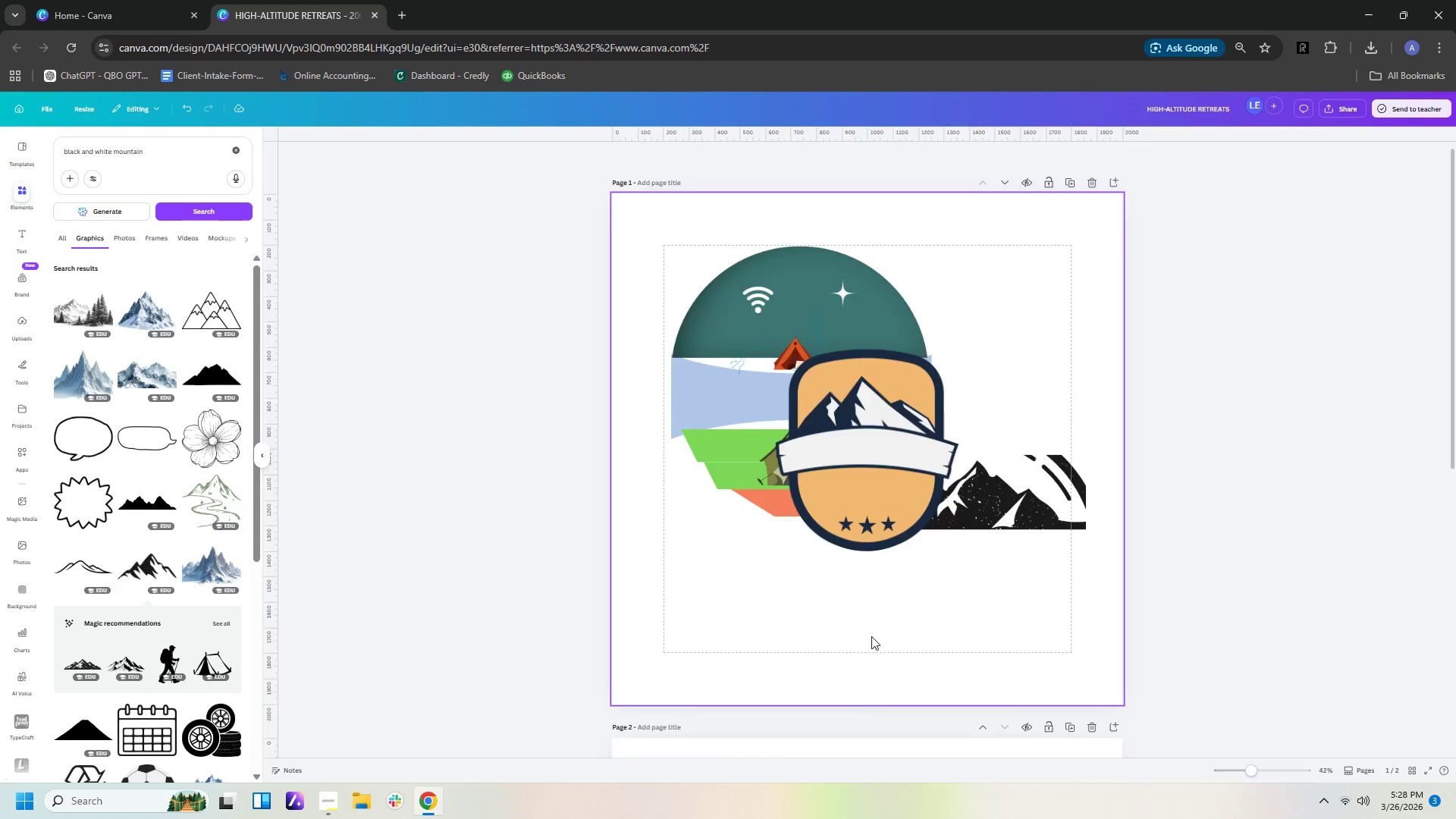 
scroll: coordinate [871, 636], scroll_direction: down, amount: 5.0
 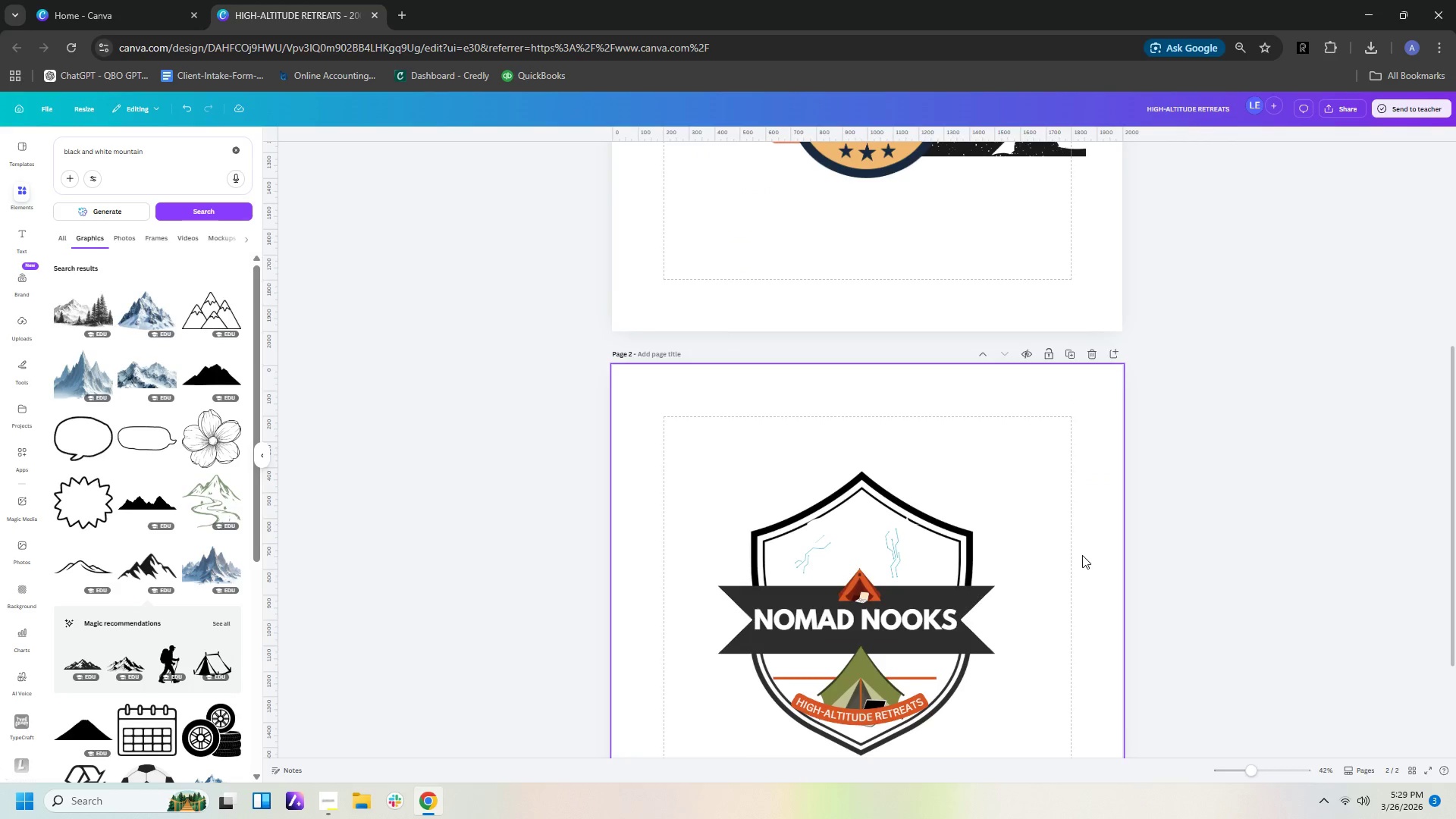 
left_click([1082, 553])
 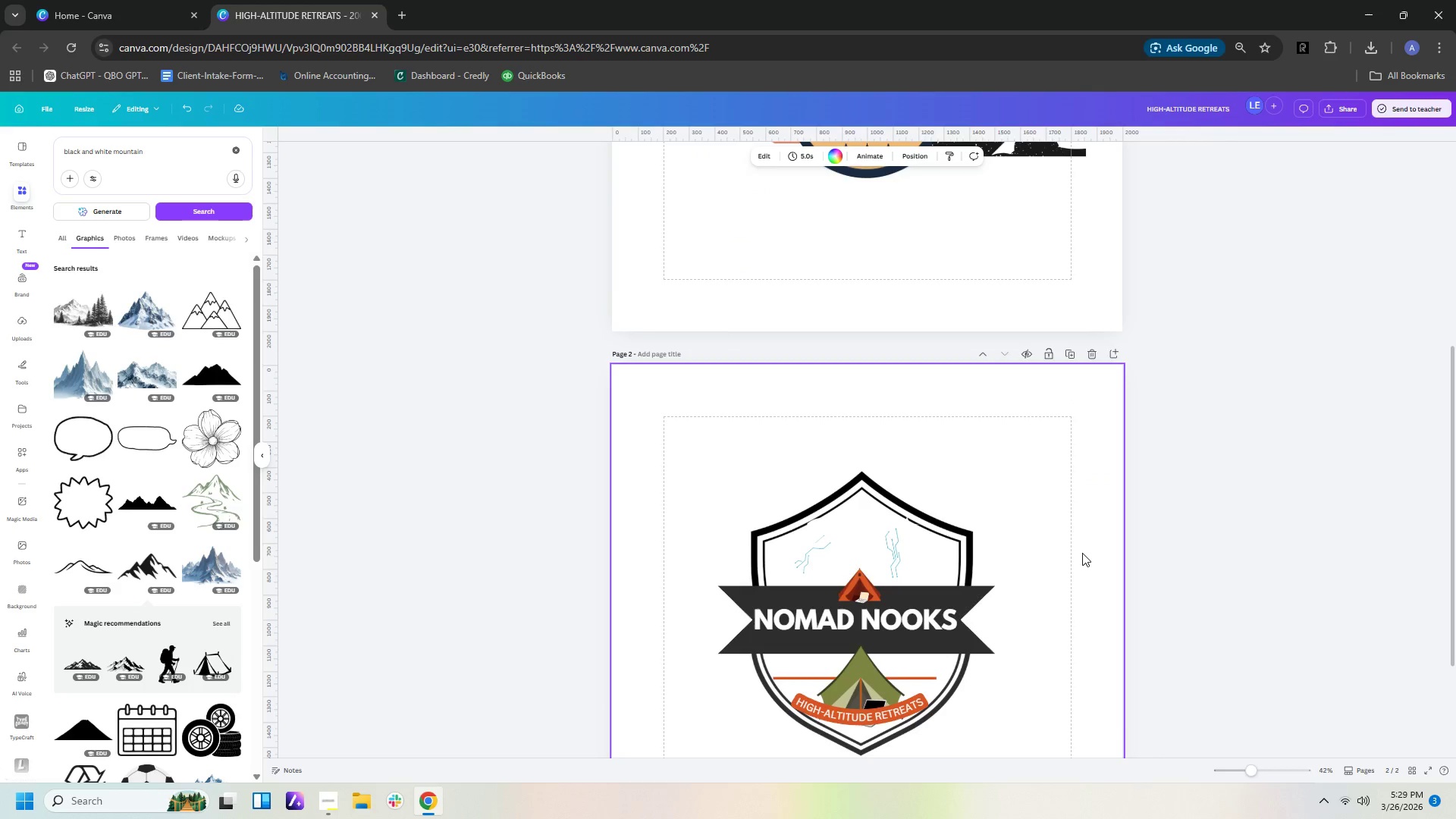 
key(Control+V)
 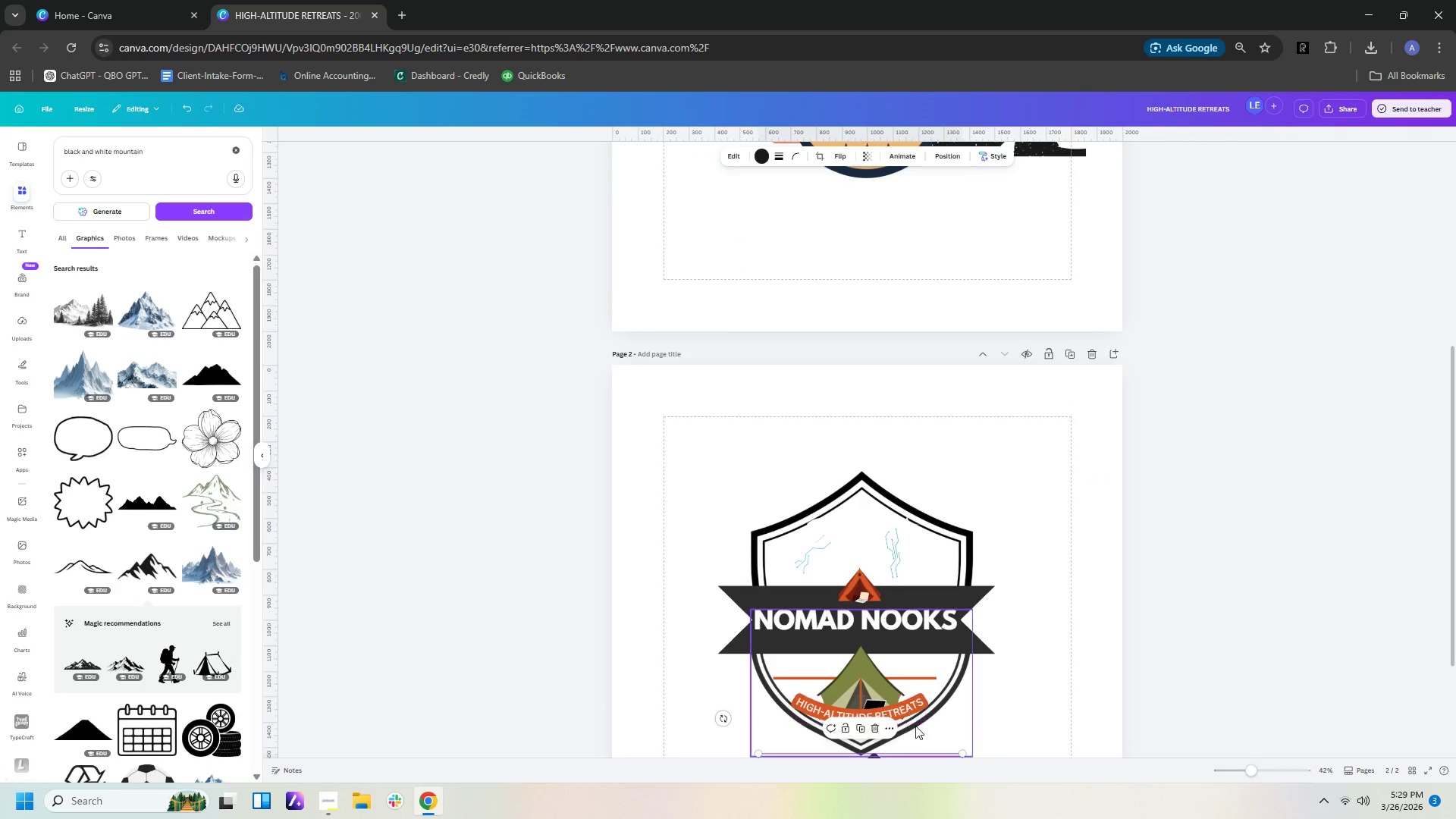 
scroll: coordinate [1058, 687], scroll_direction: down, amount: 2.0
 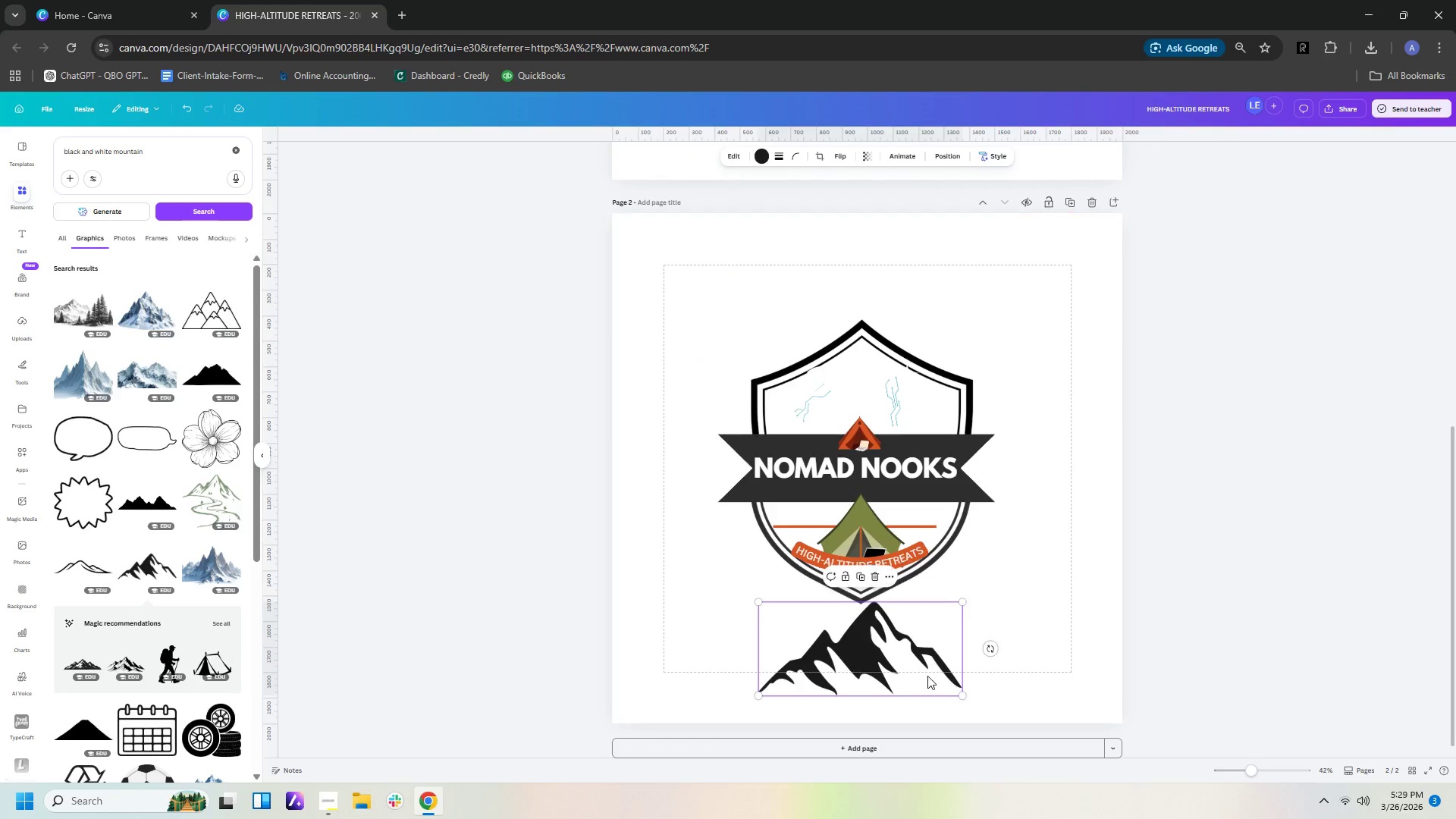 
left_click_drag(start_coordinate=[922, 673], to_coordinate=[924, 425])
 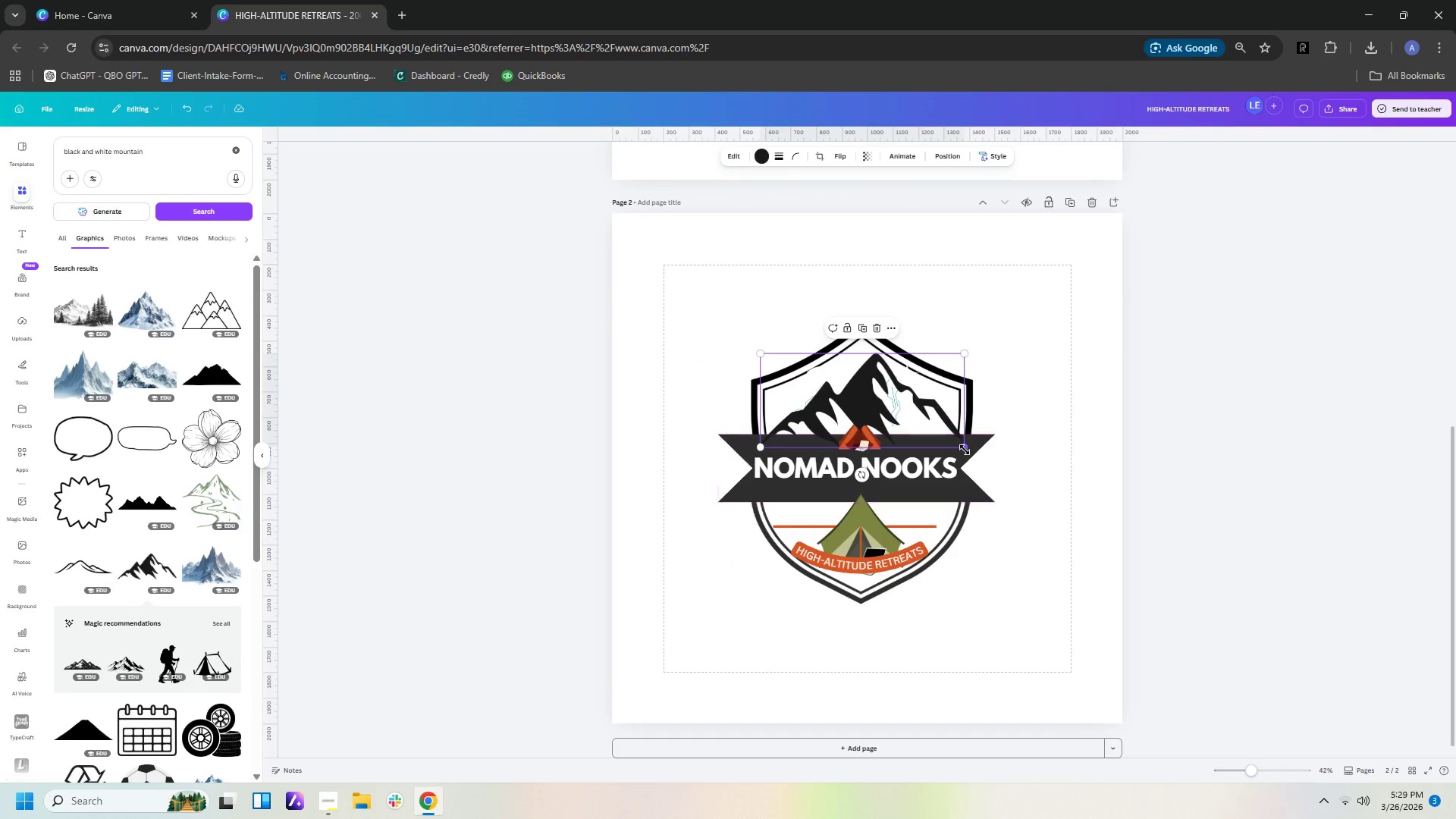 
left_click_drag(start_coordinate=[965, 450], to_coordinate=[941, 426])
 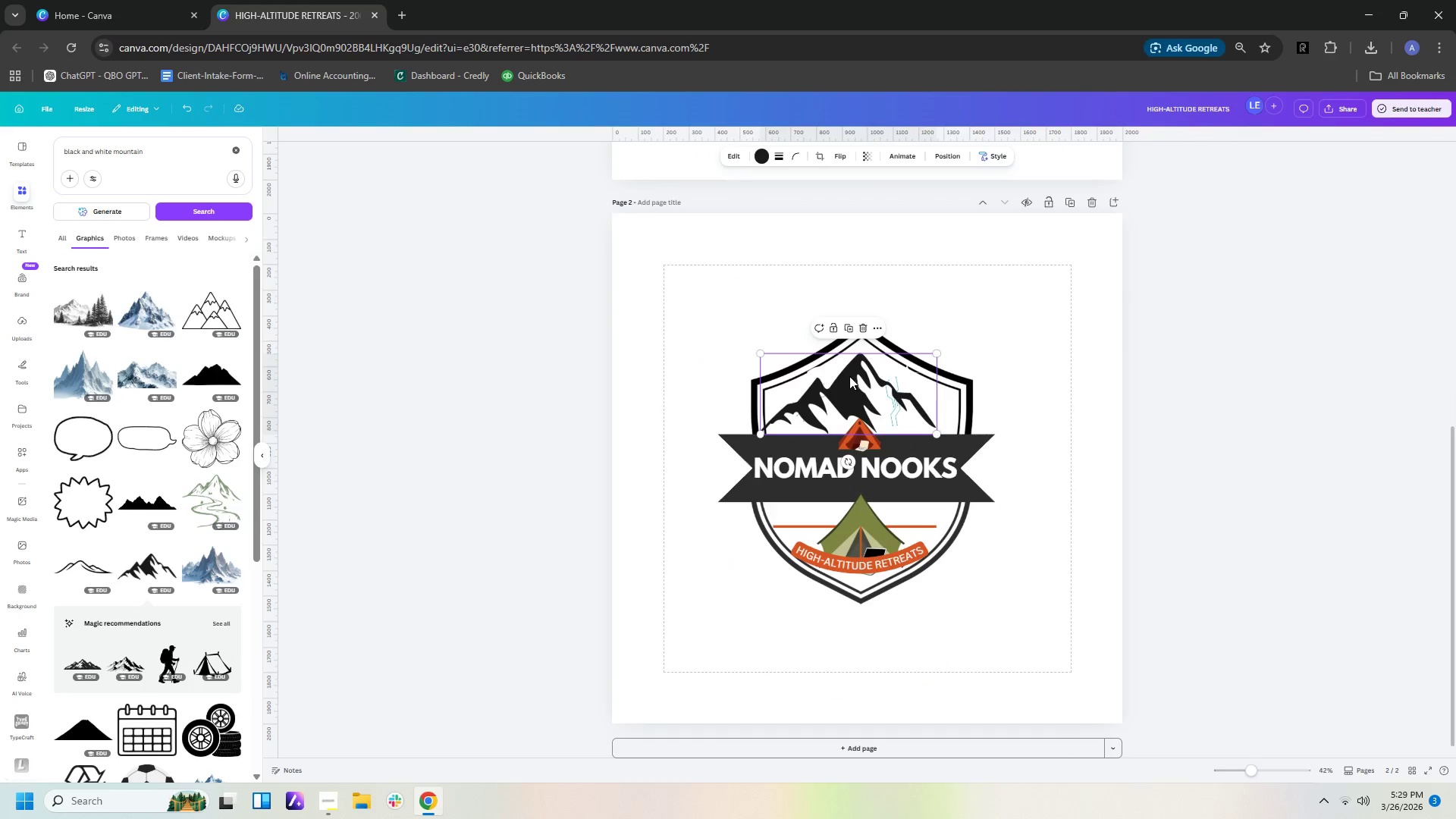 
left_click_drag(start_coordinate=[849, 376], to_coordinate=[861, 380])
 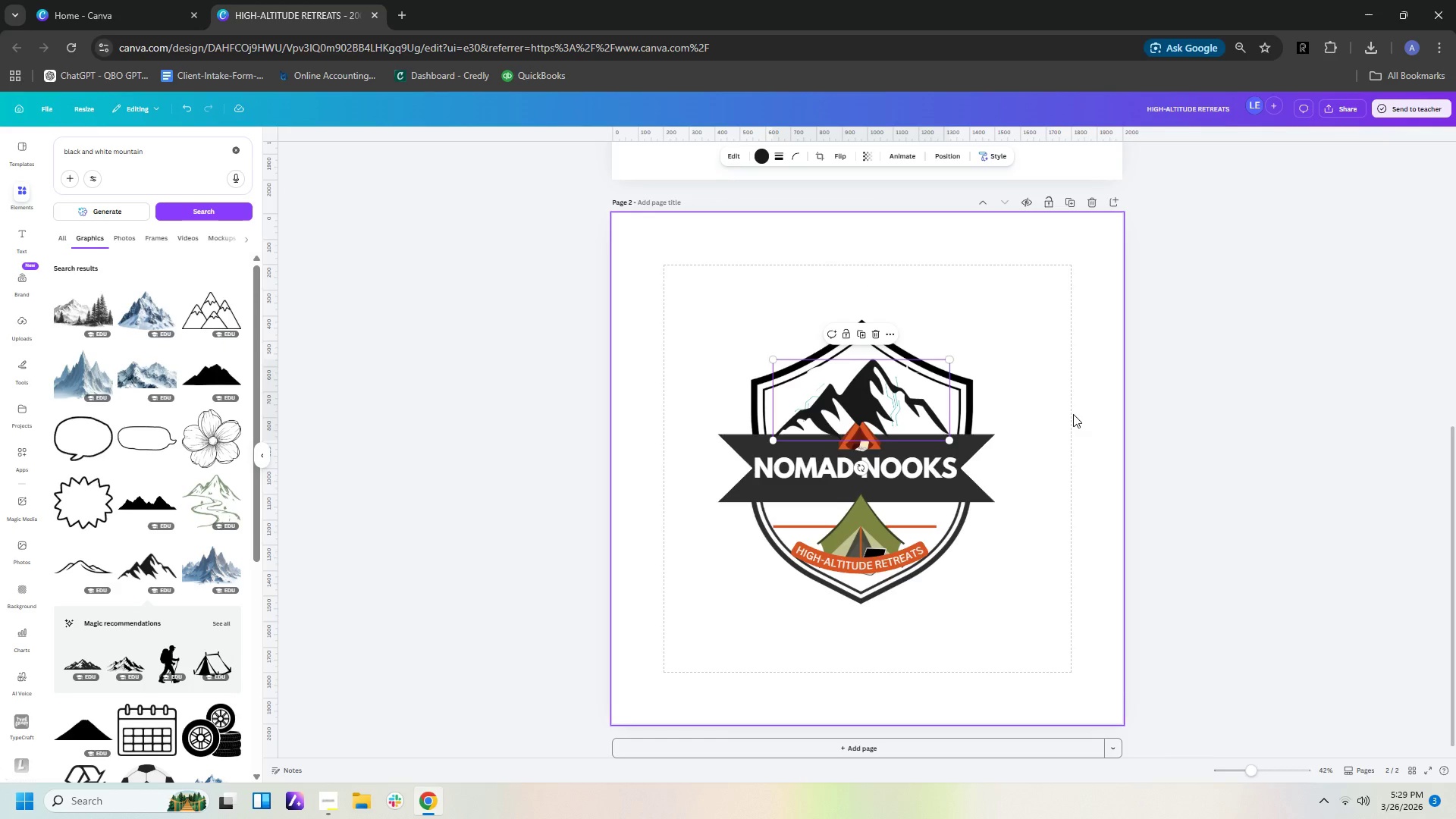 
left_click([1073, 414])
 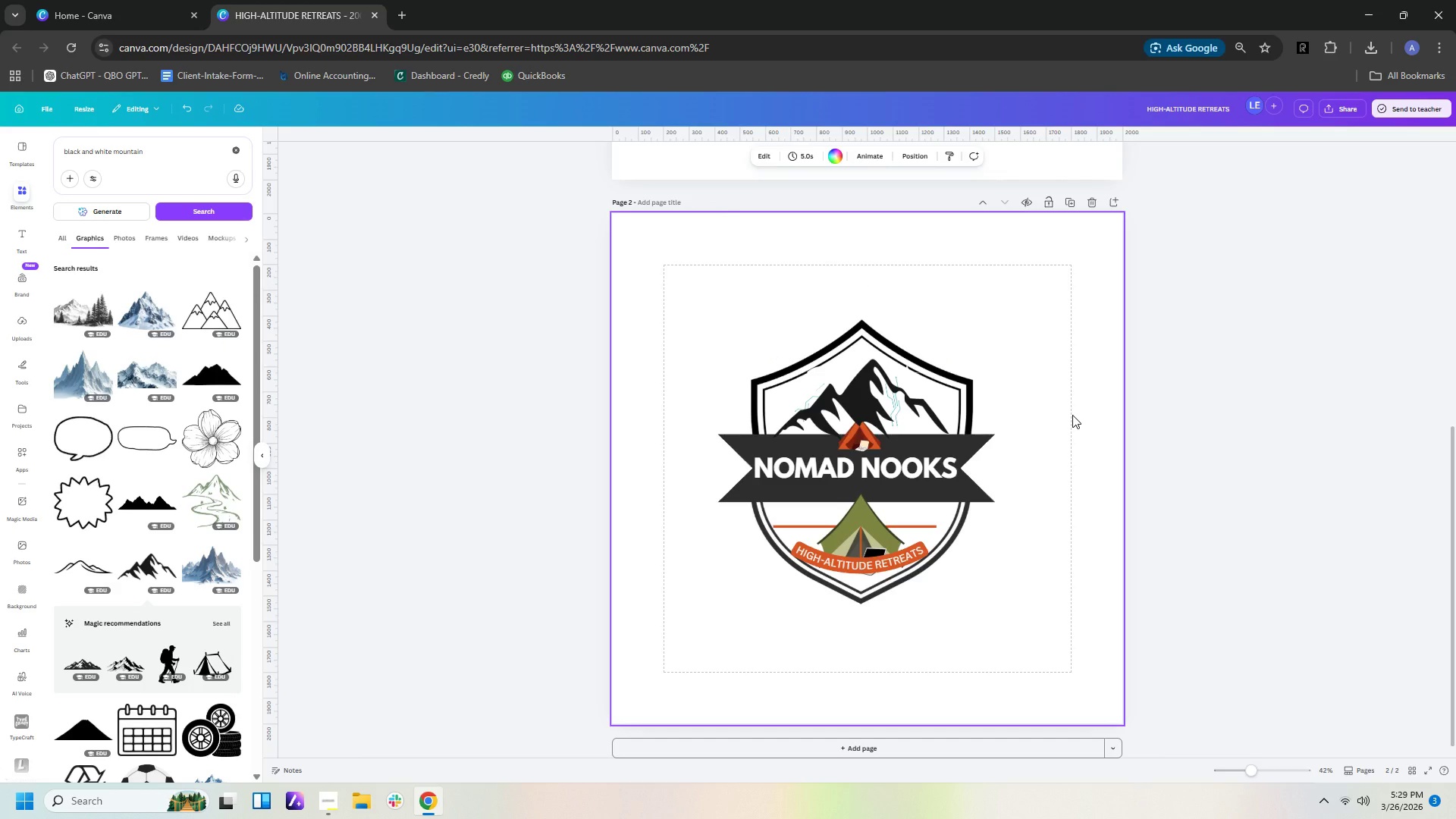 
wait(6.05)
 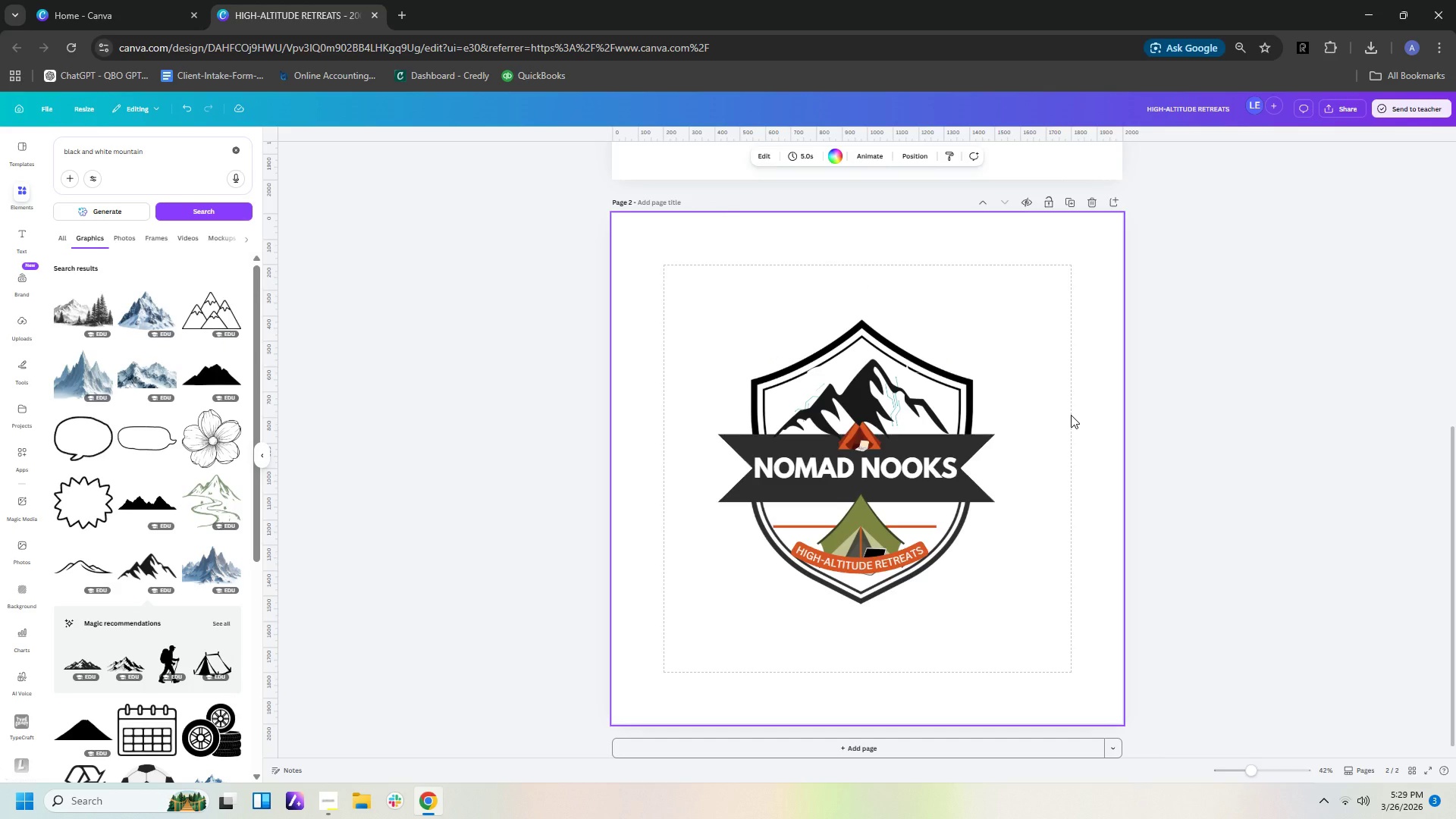 
left_click([922, 413])
 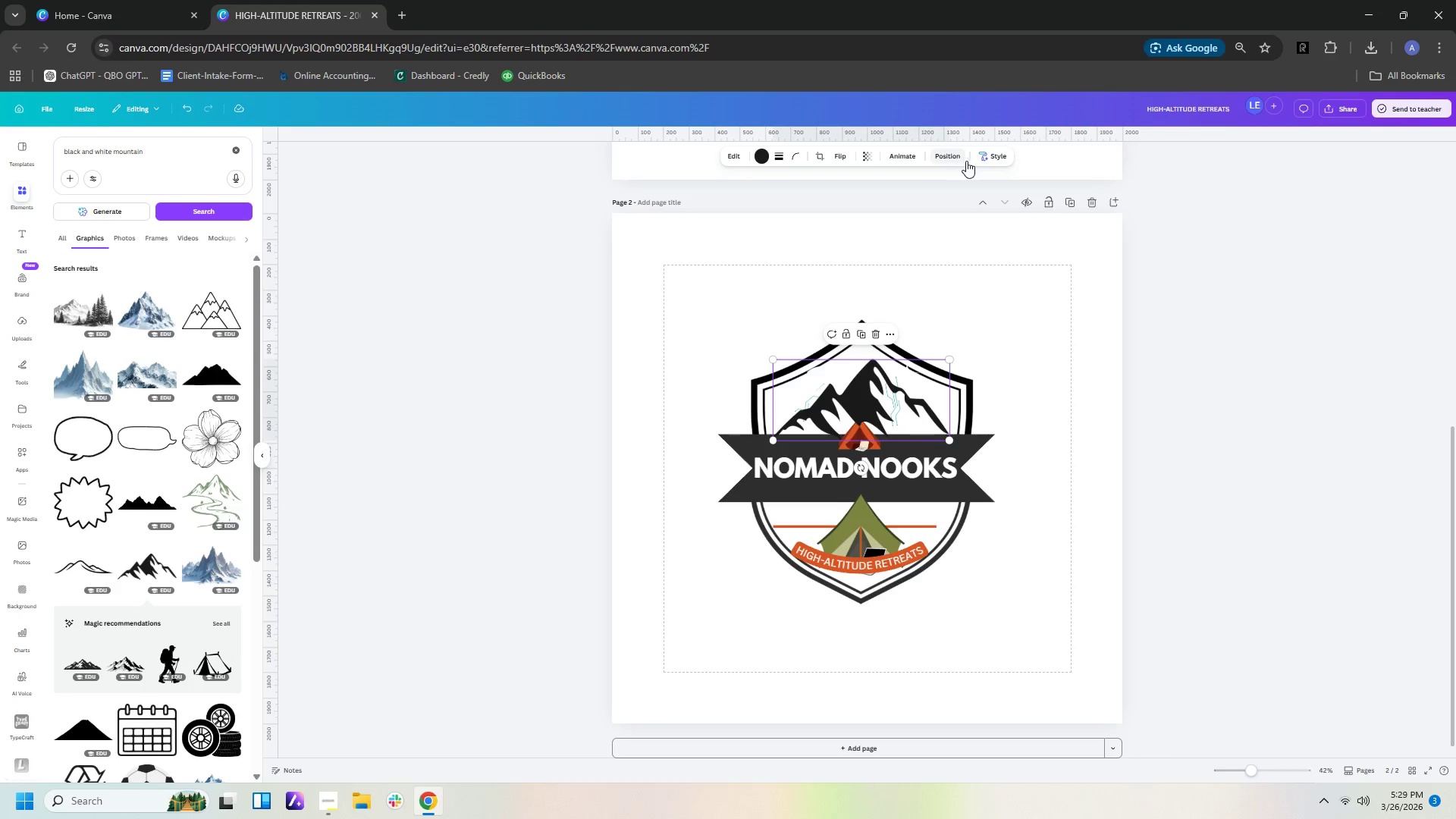 
left_click([990, 158])
 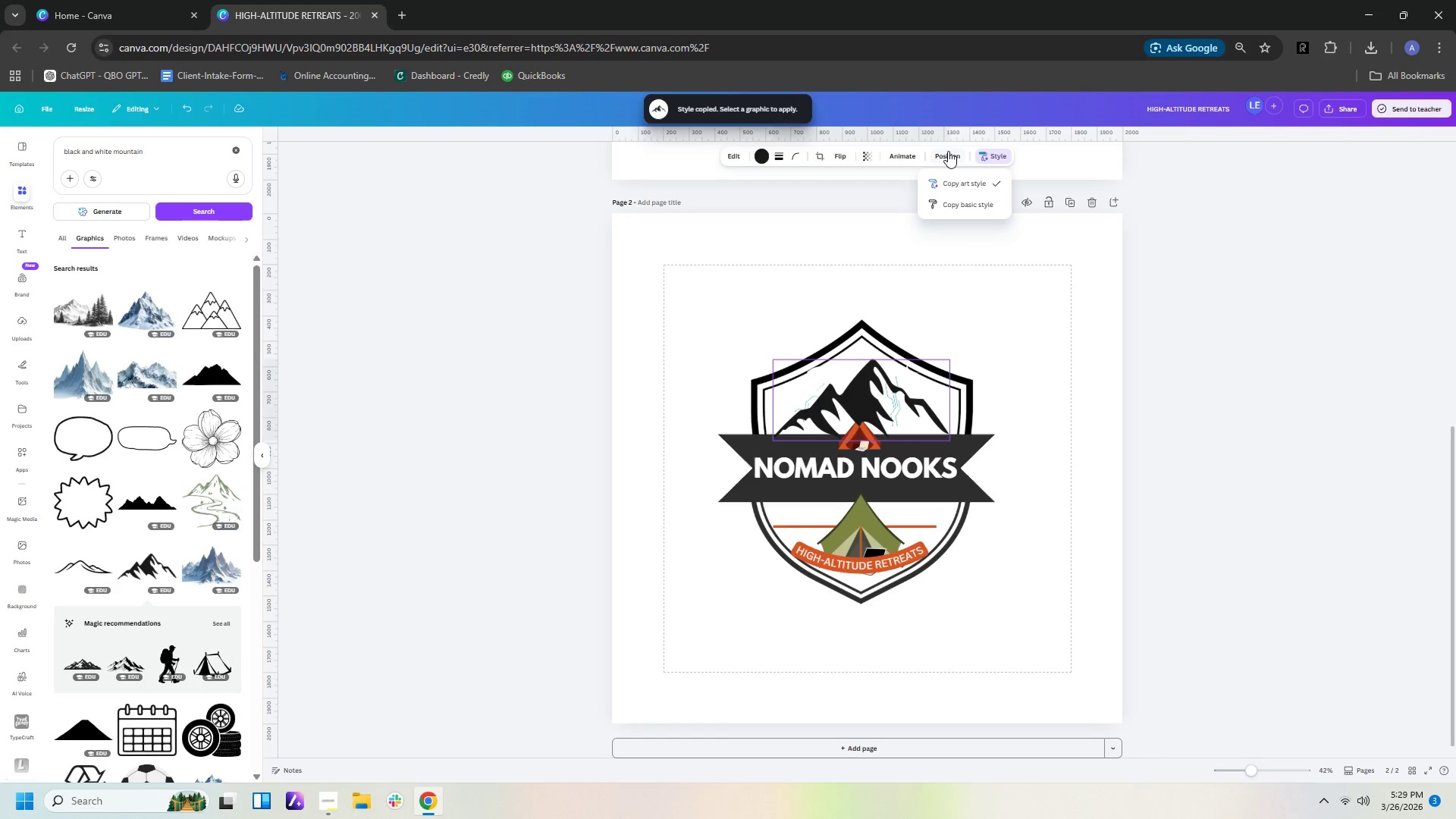 
left_click([762, 153])
 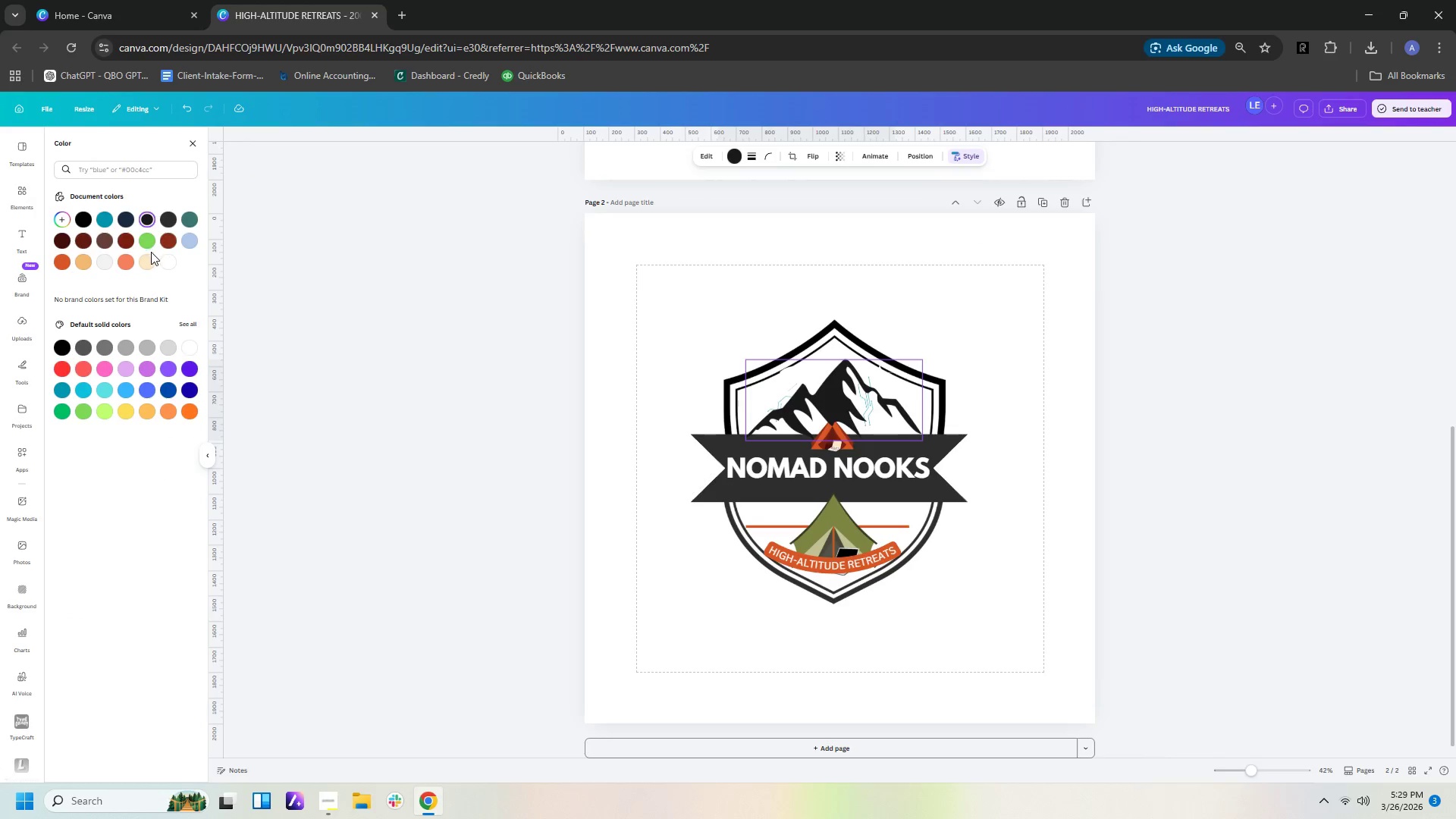 
left_click([177, 262])
 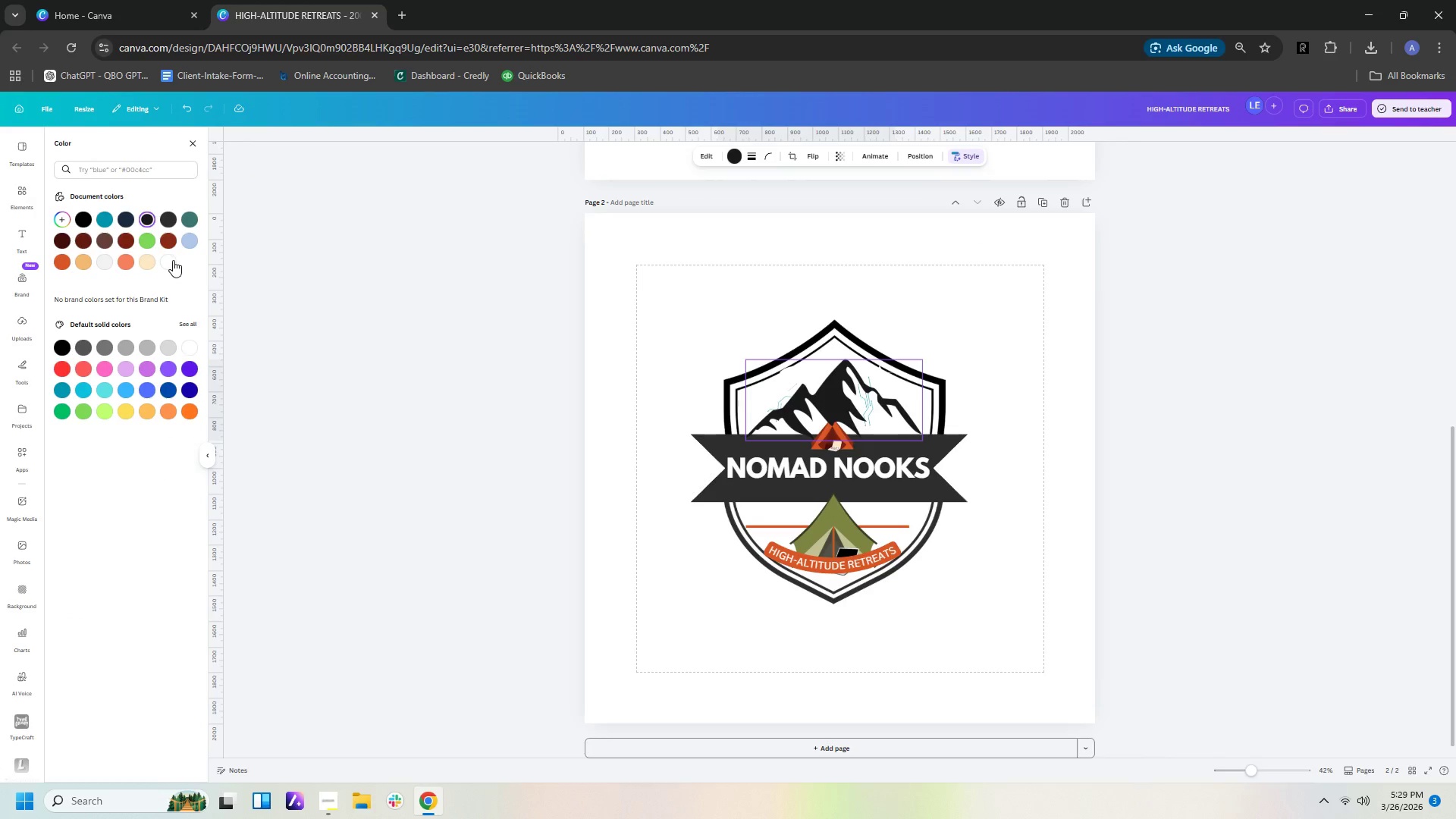 
left_click([173, 260])
 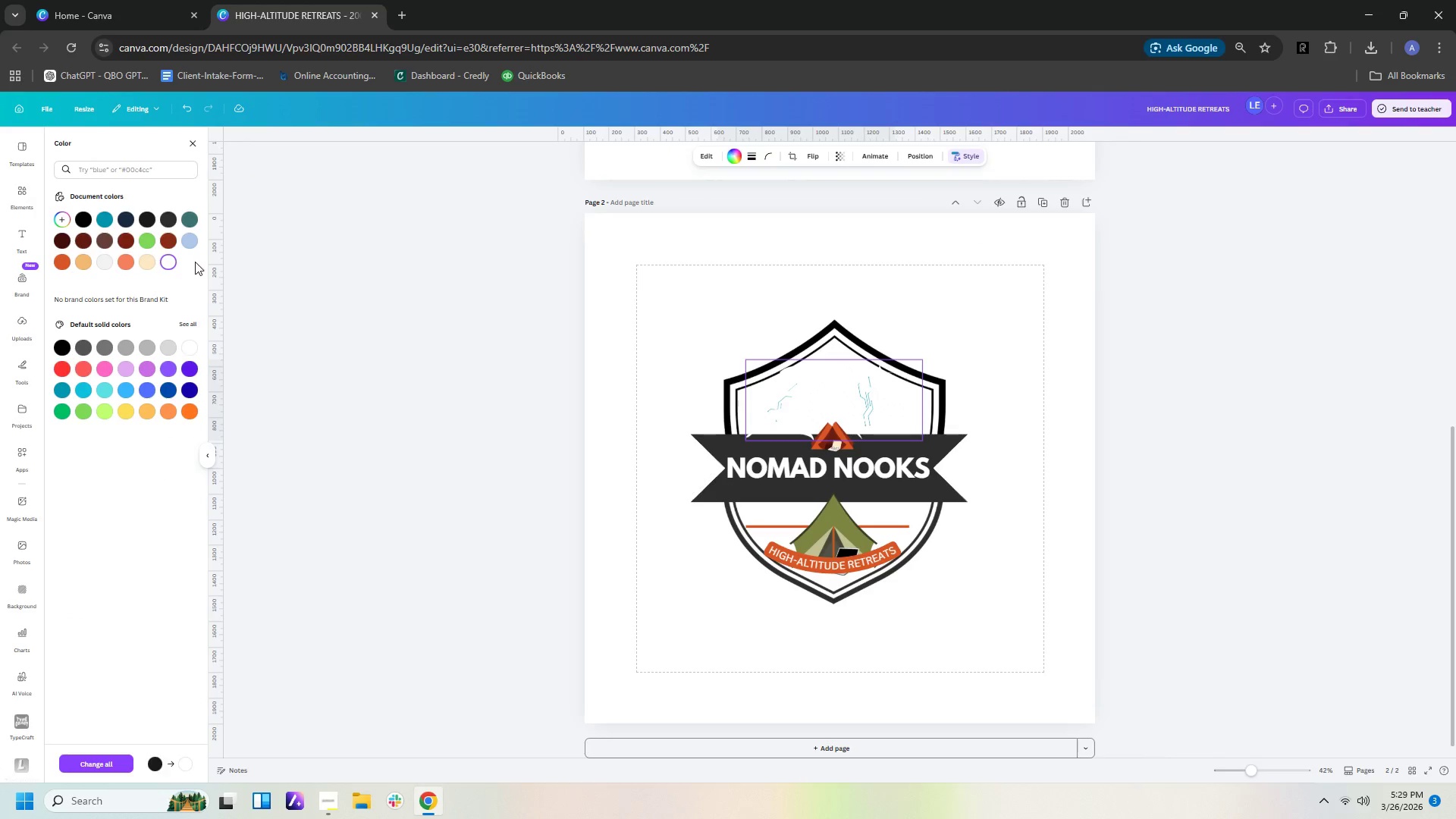 
left_click([1087, 400])
 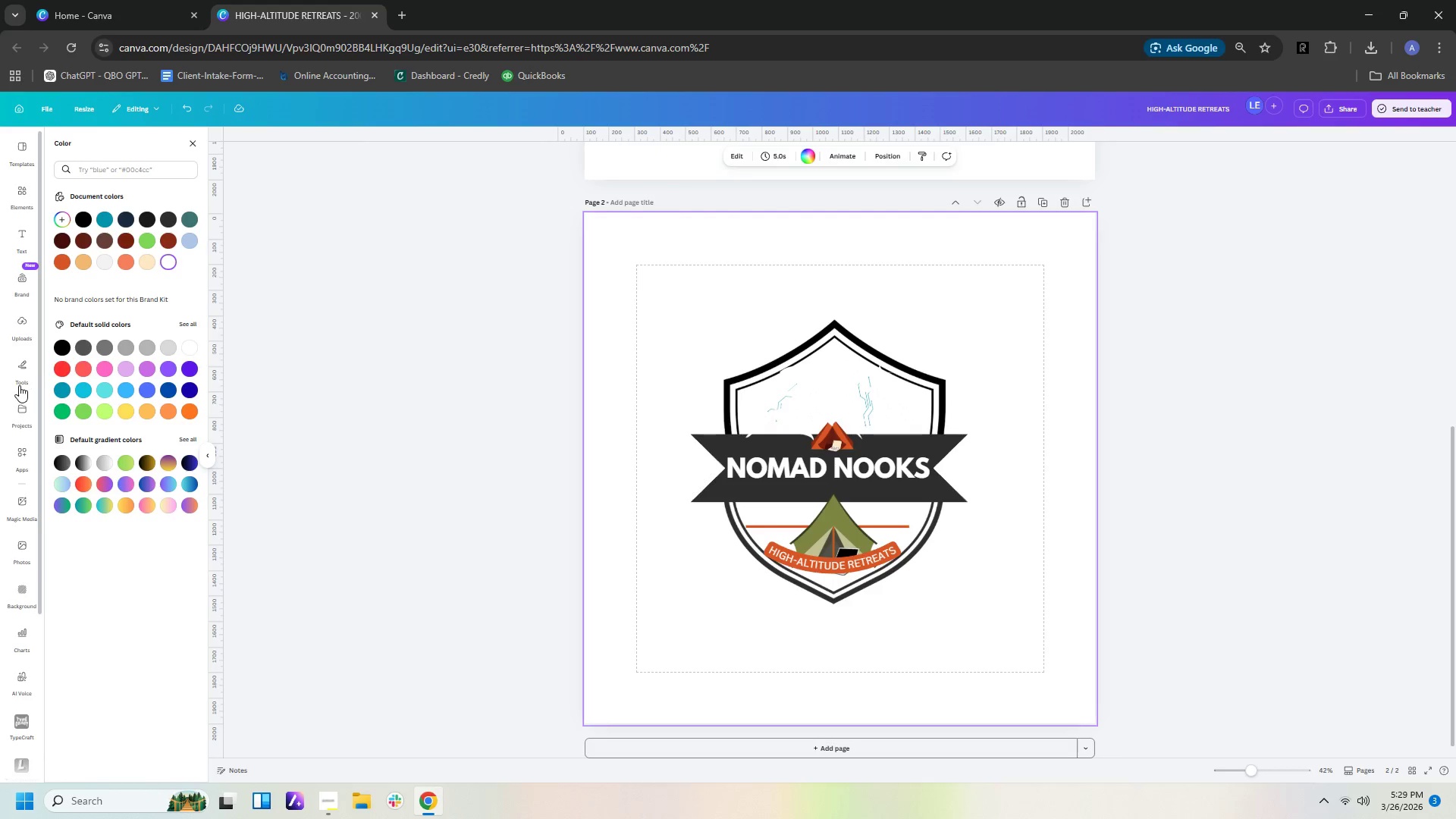 
wait(6.28)
 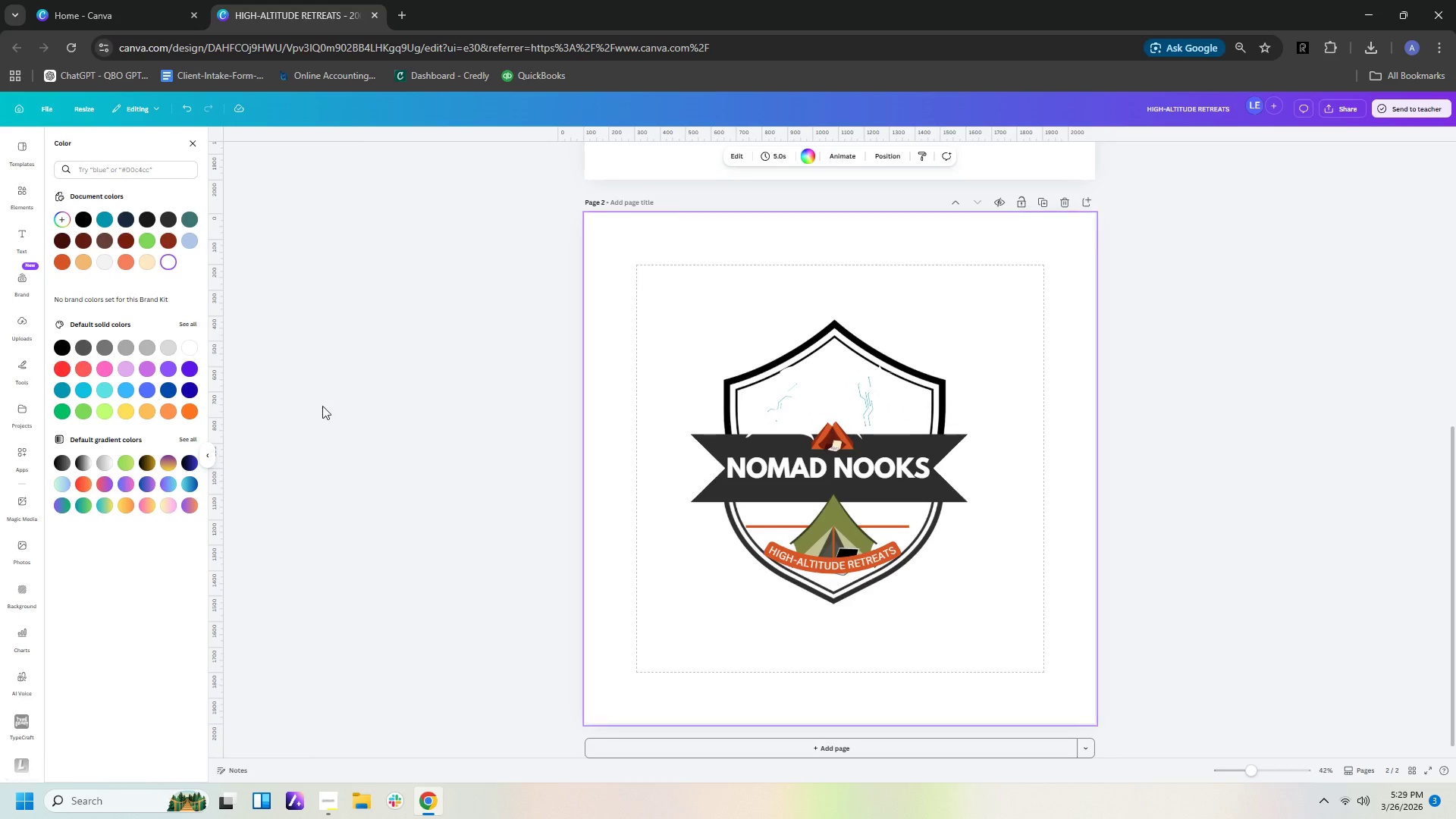 
left_click([23, 362])
 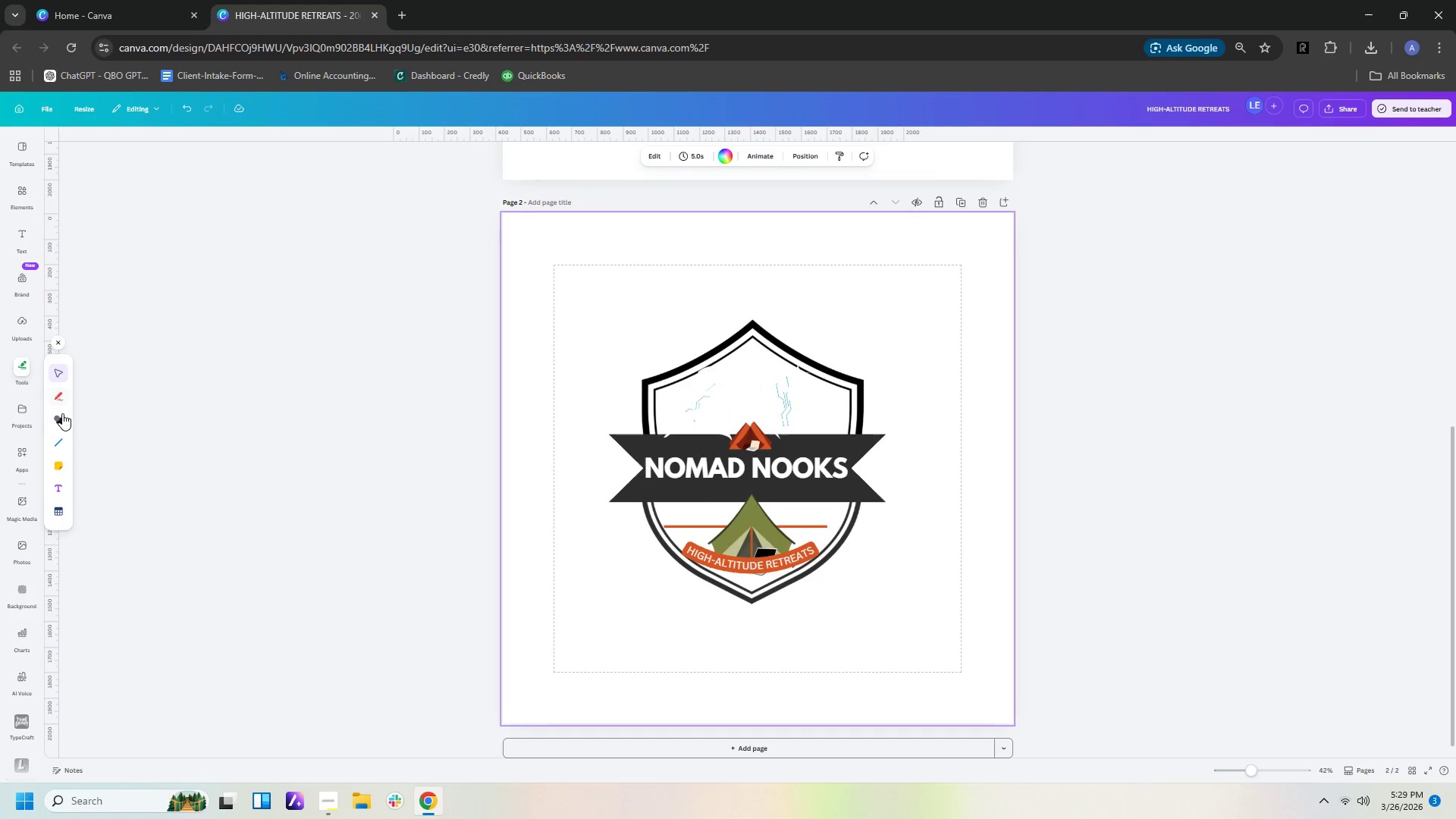 
left_click([61, 415])
 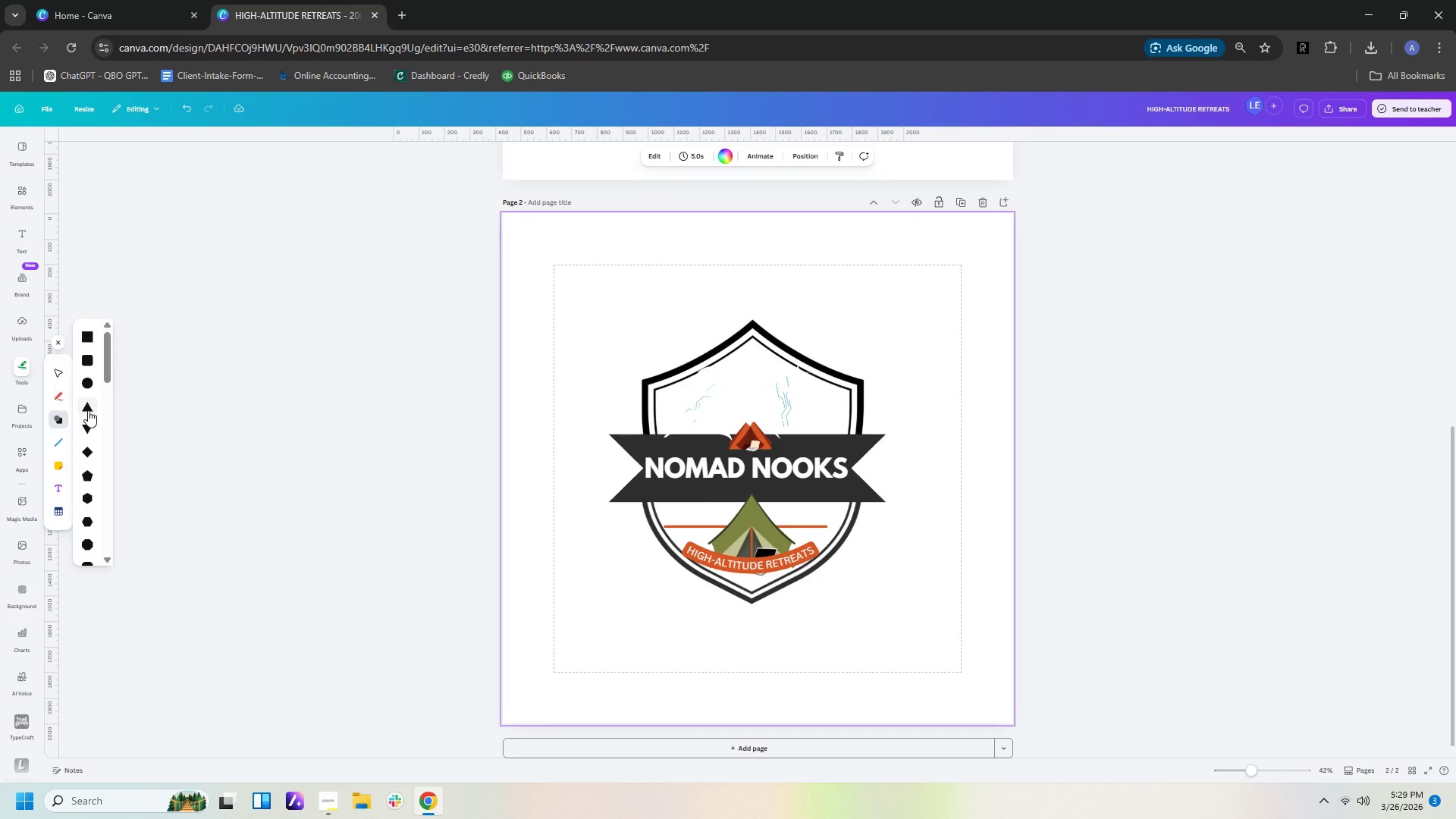 
left_click([91, 471])
 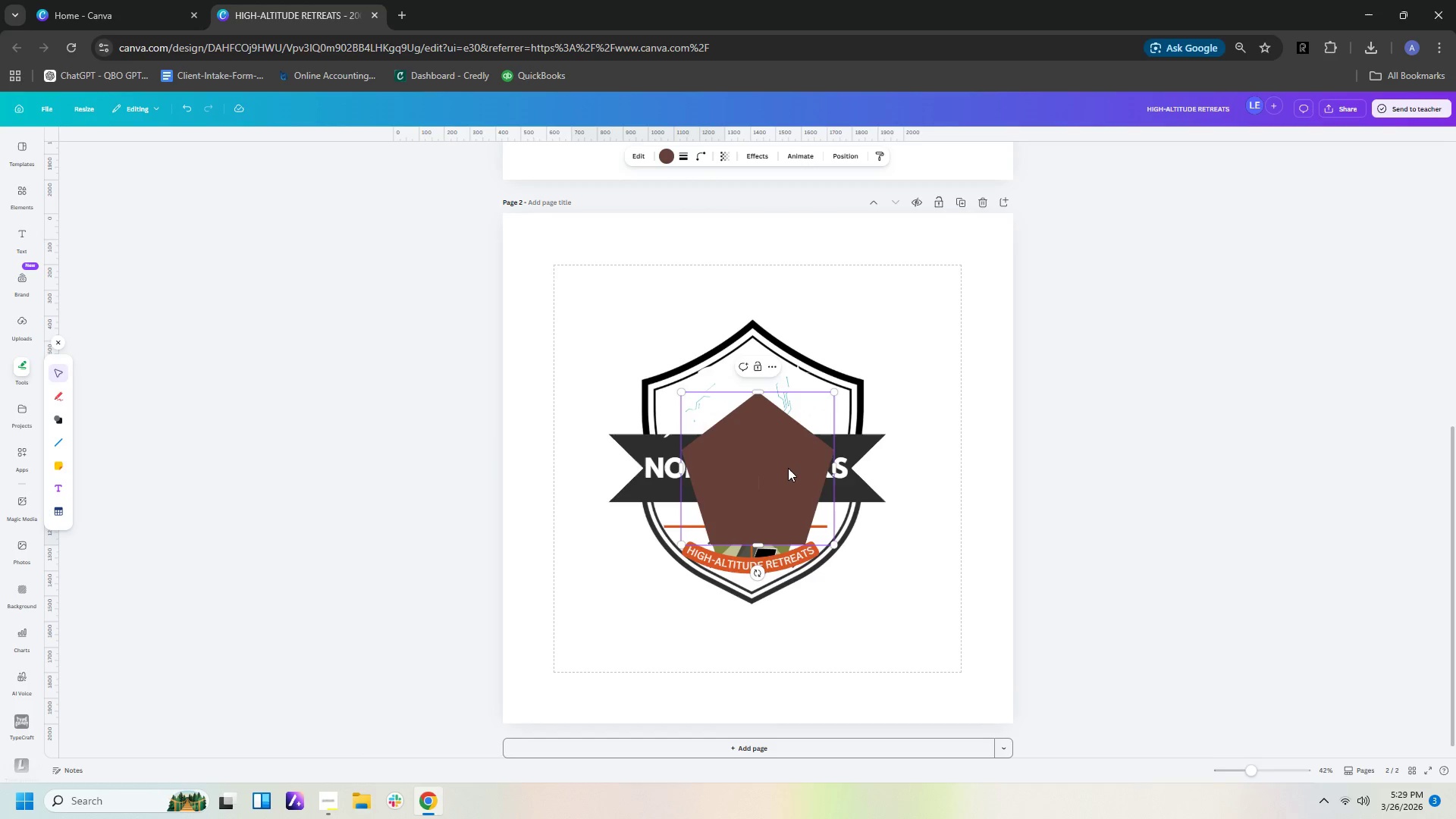 
left_click_drag(start_coordinate=[785, 469], to_coordinate=[783, 422])
 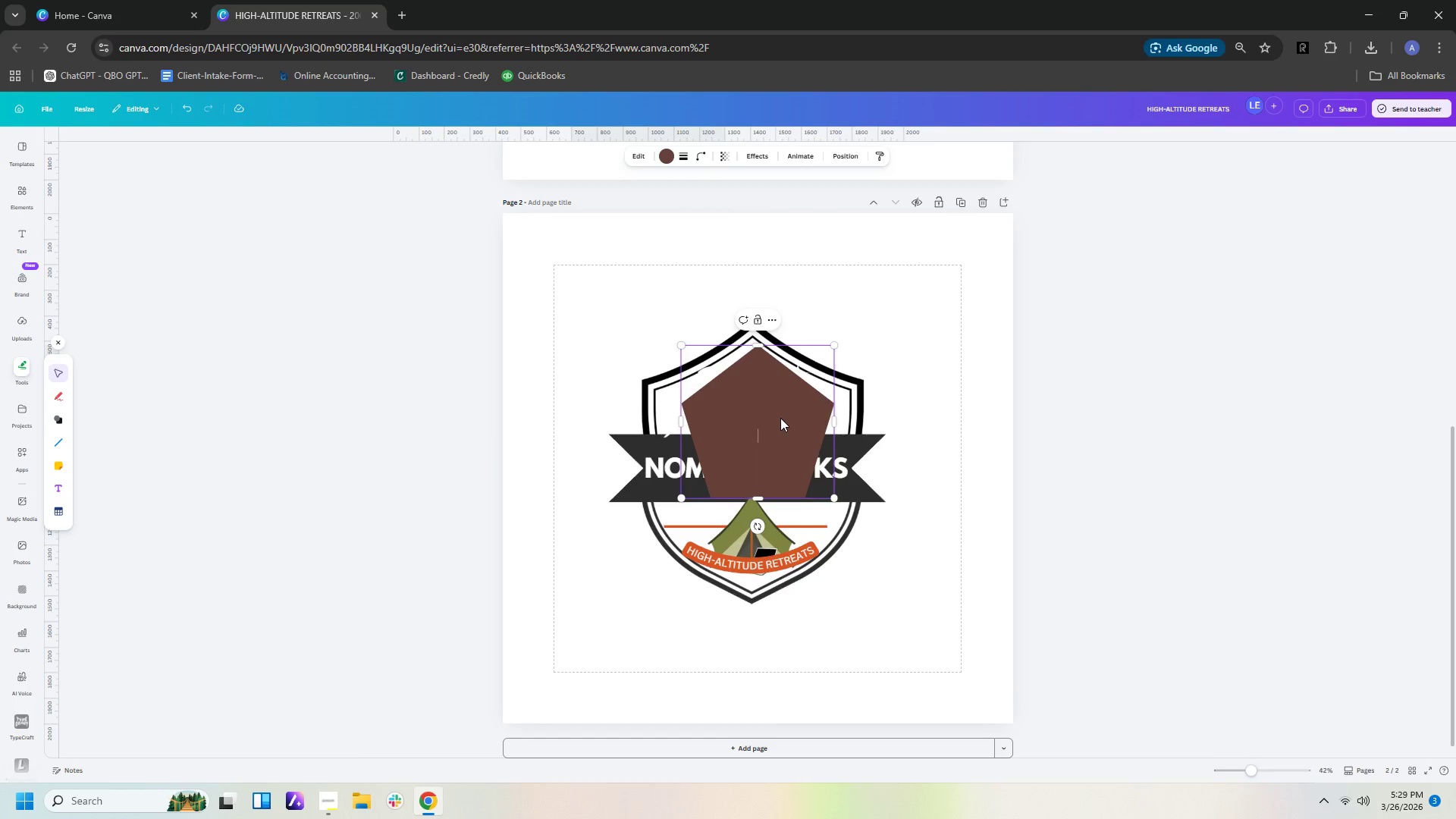 
left_click([780, 418])
 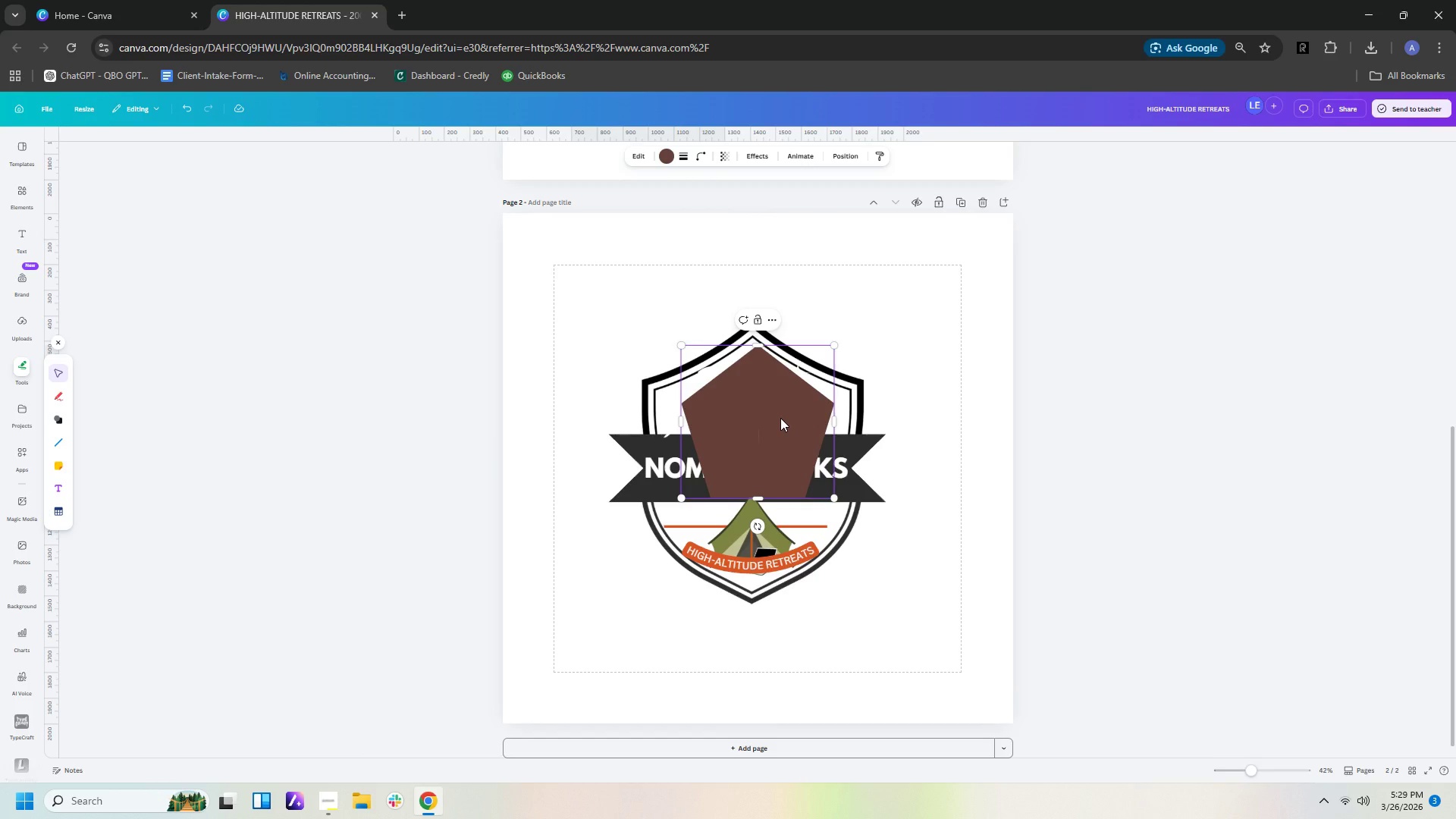 
left_click_drag(start_coordinate=[780, 418], to_coordinate=[777, 410])
 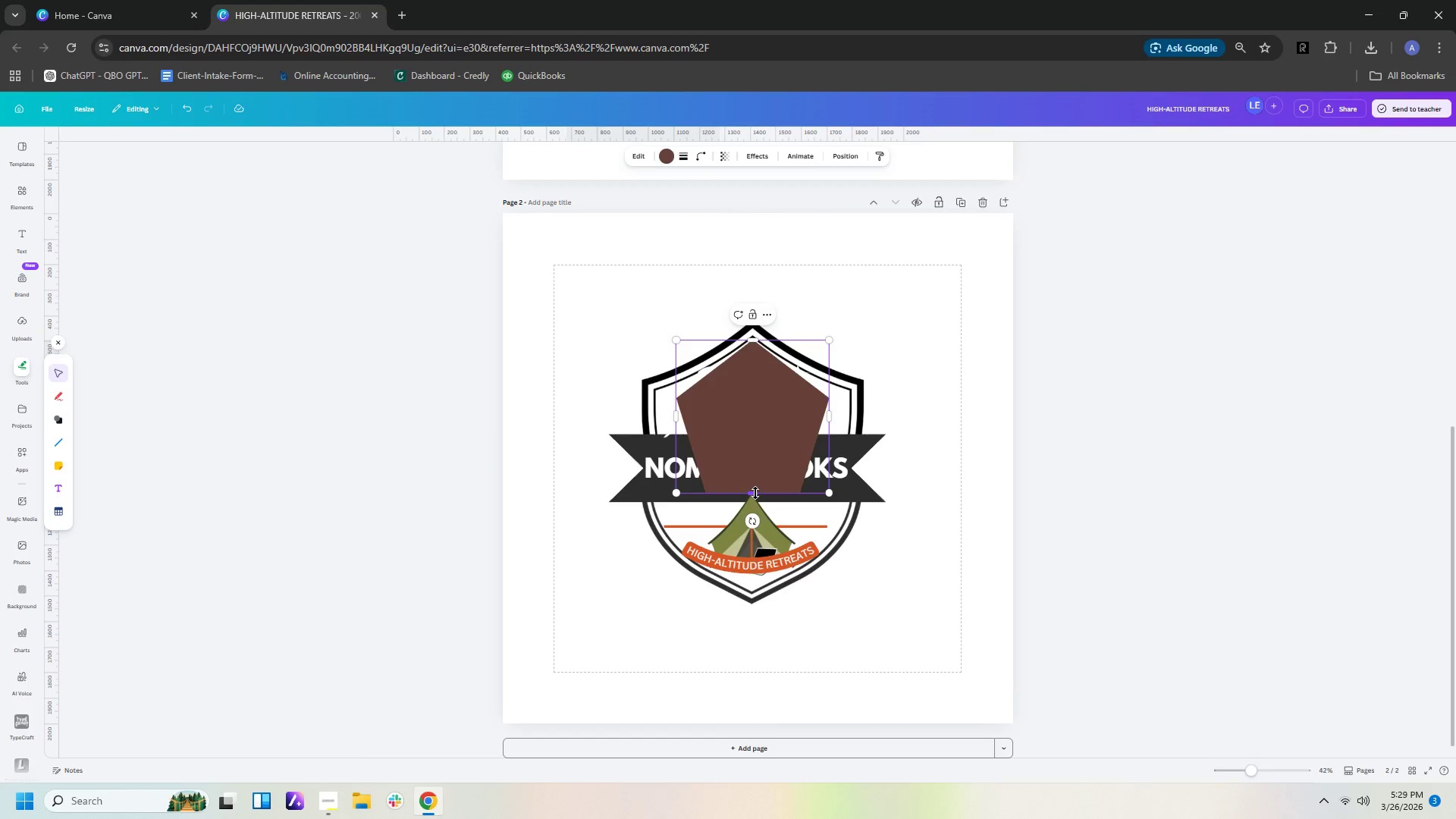 
left_click_drag(start_coordinate=[755, 493], to_coordinate=[757, 451])
 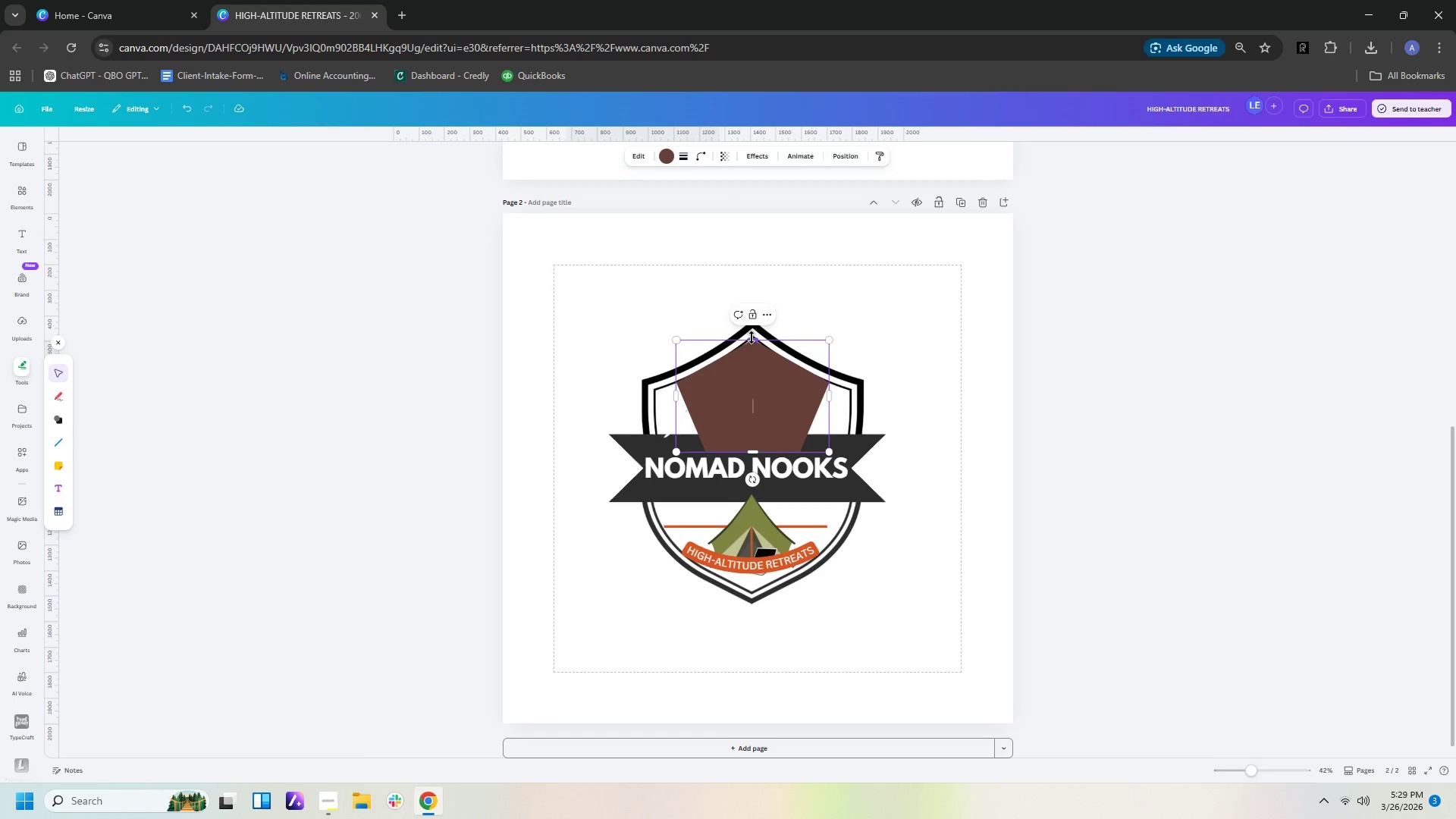 
left_click([752, 337])
 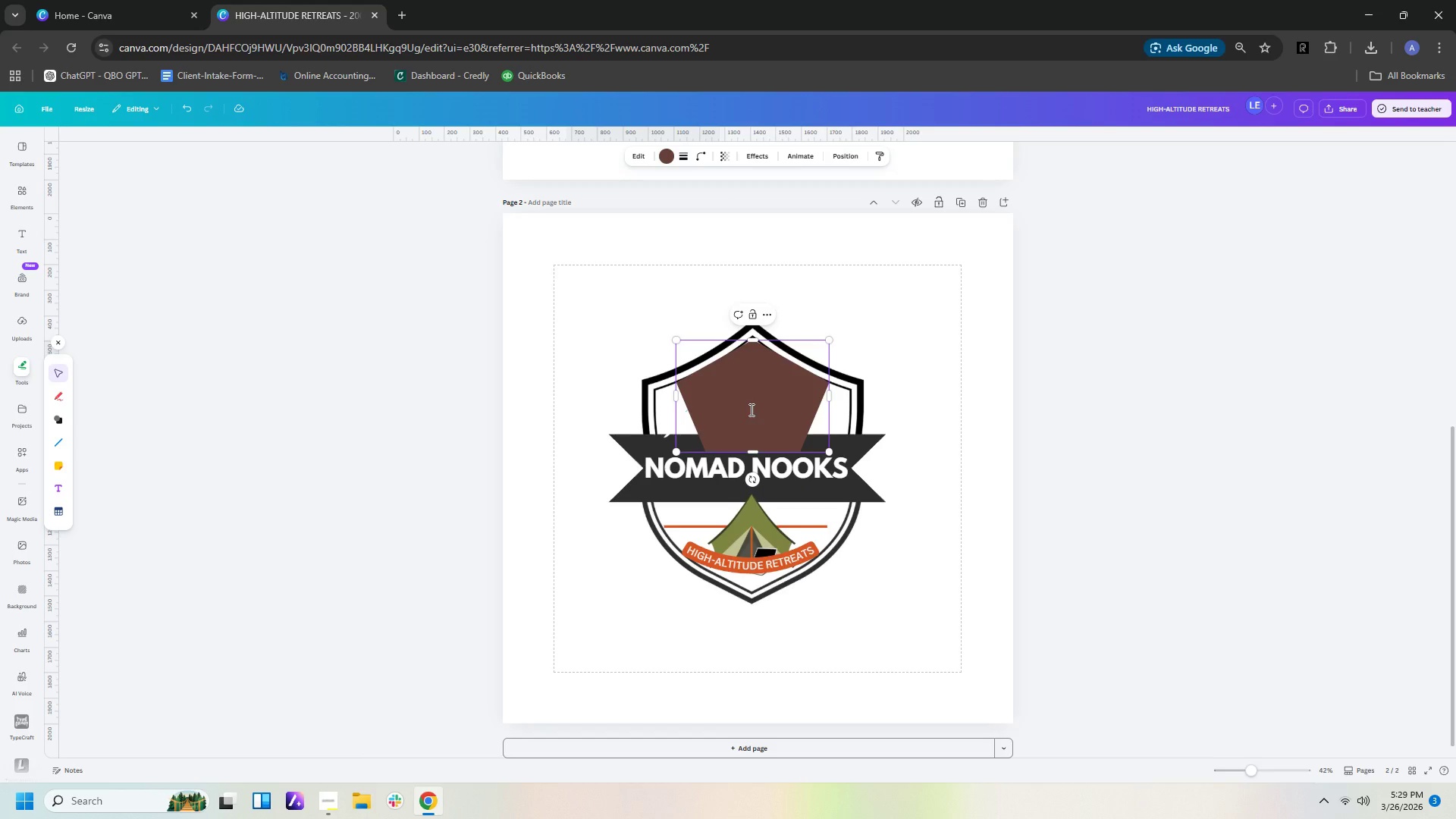 
left_click([669, 157])
 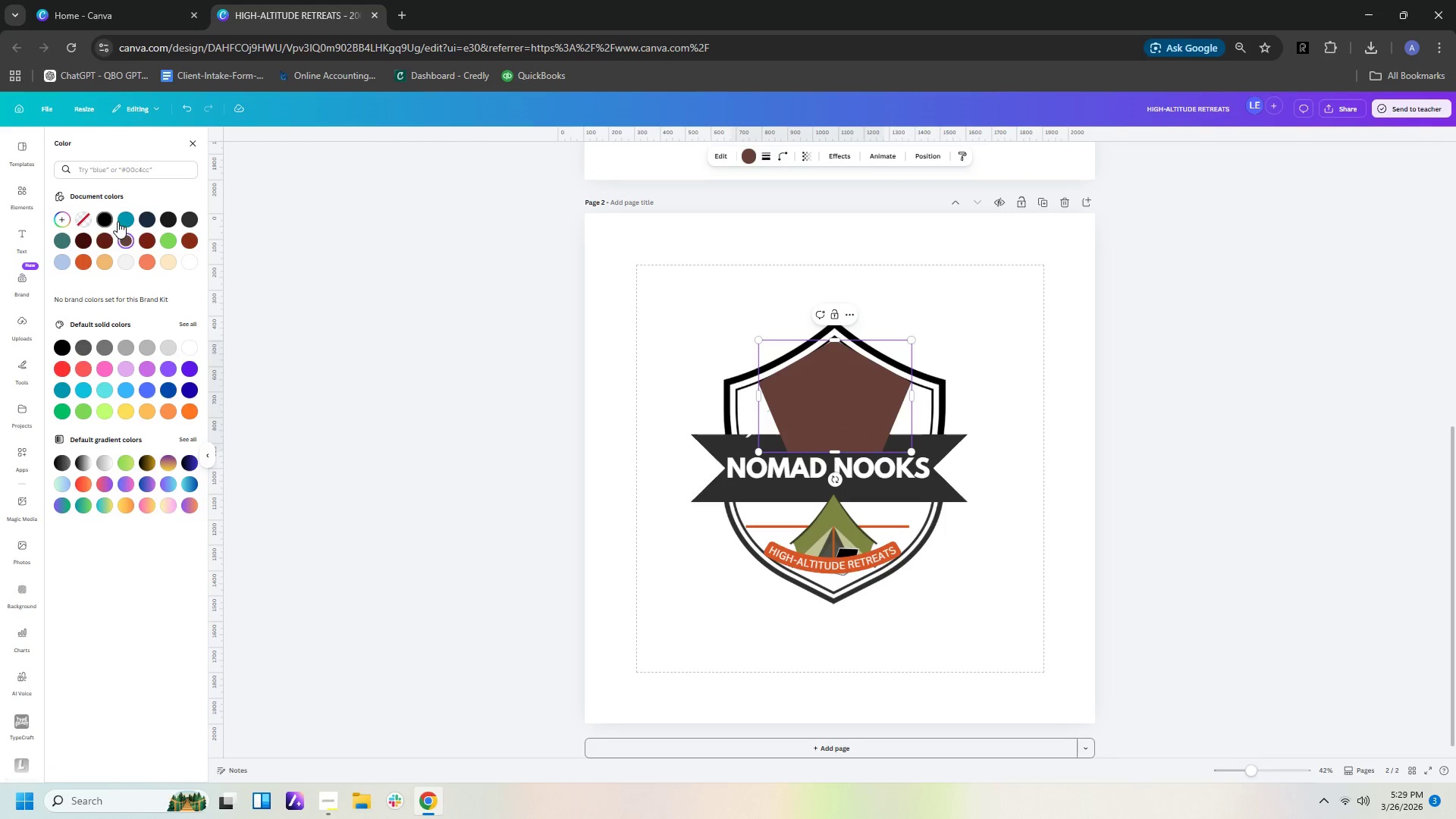 
mouse_move([170, 233])
 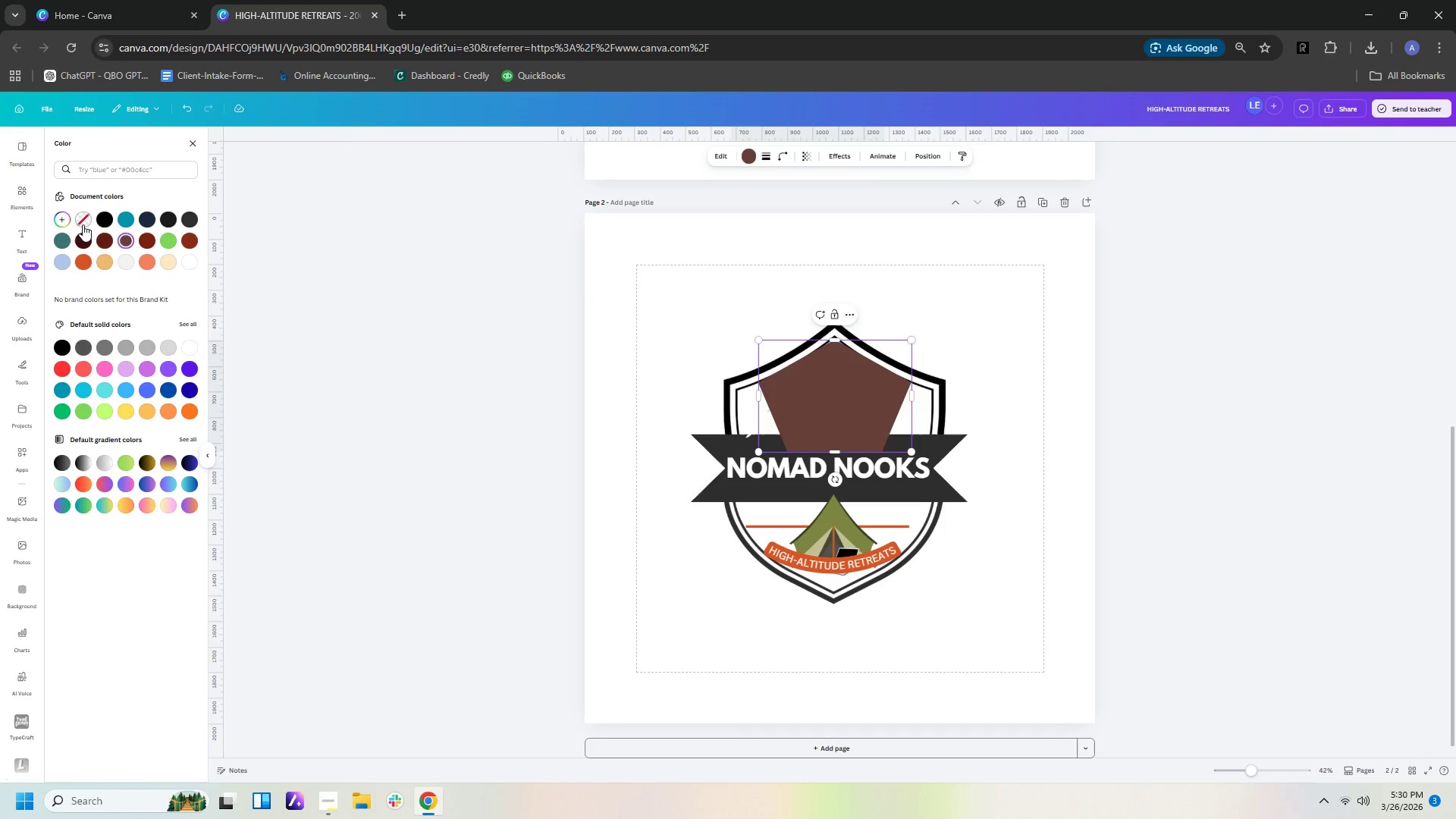 
left_click([61, 216])
 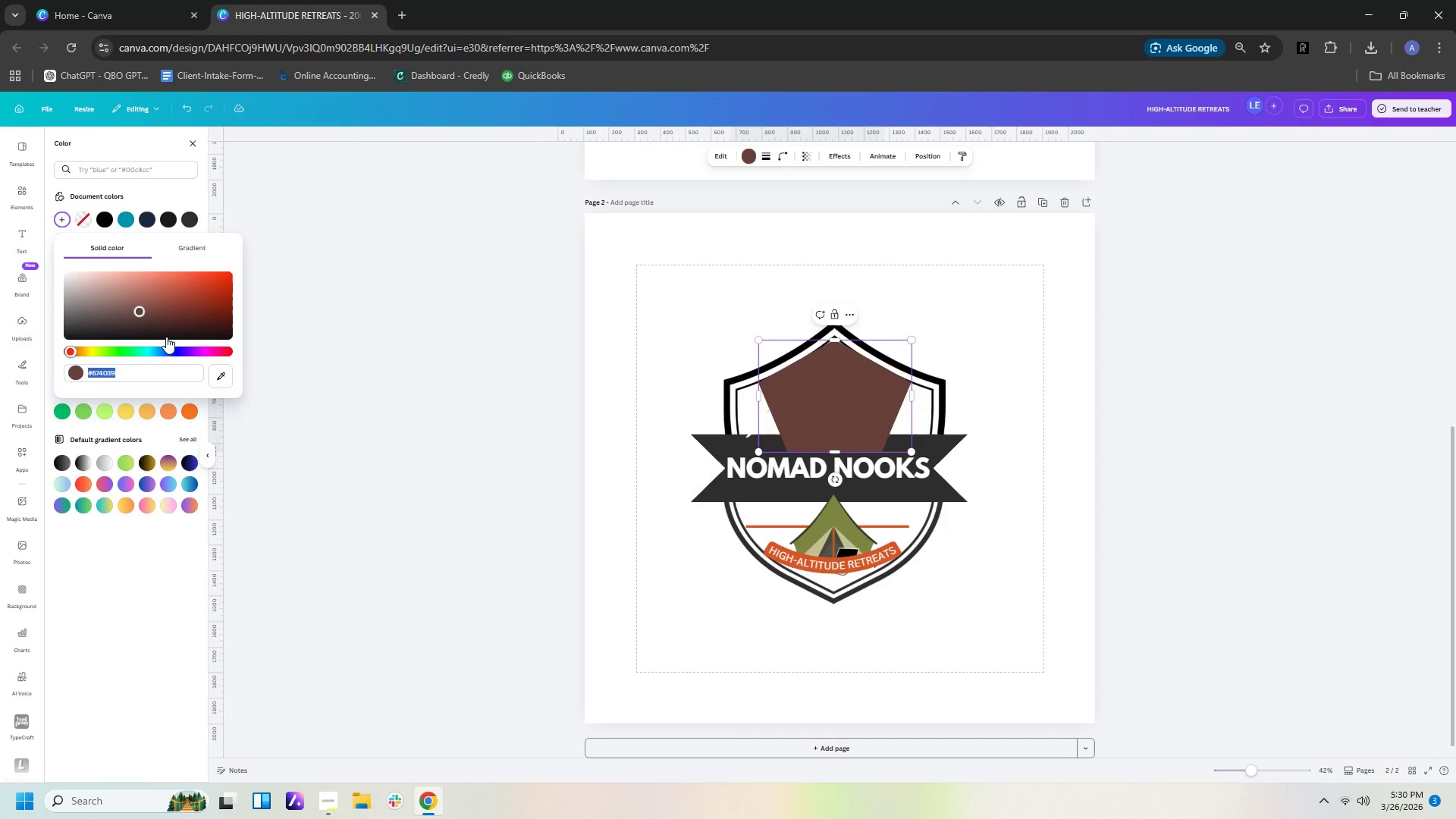 
left_click([168, 353])
 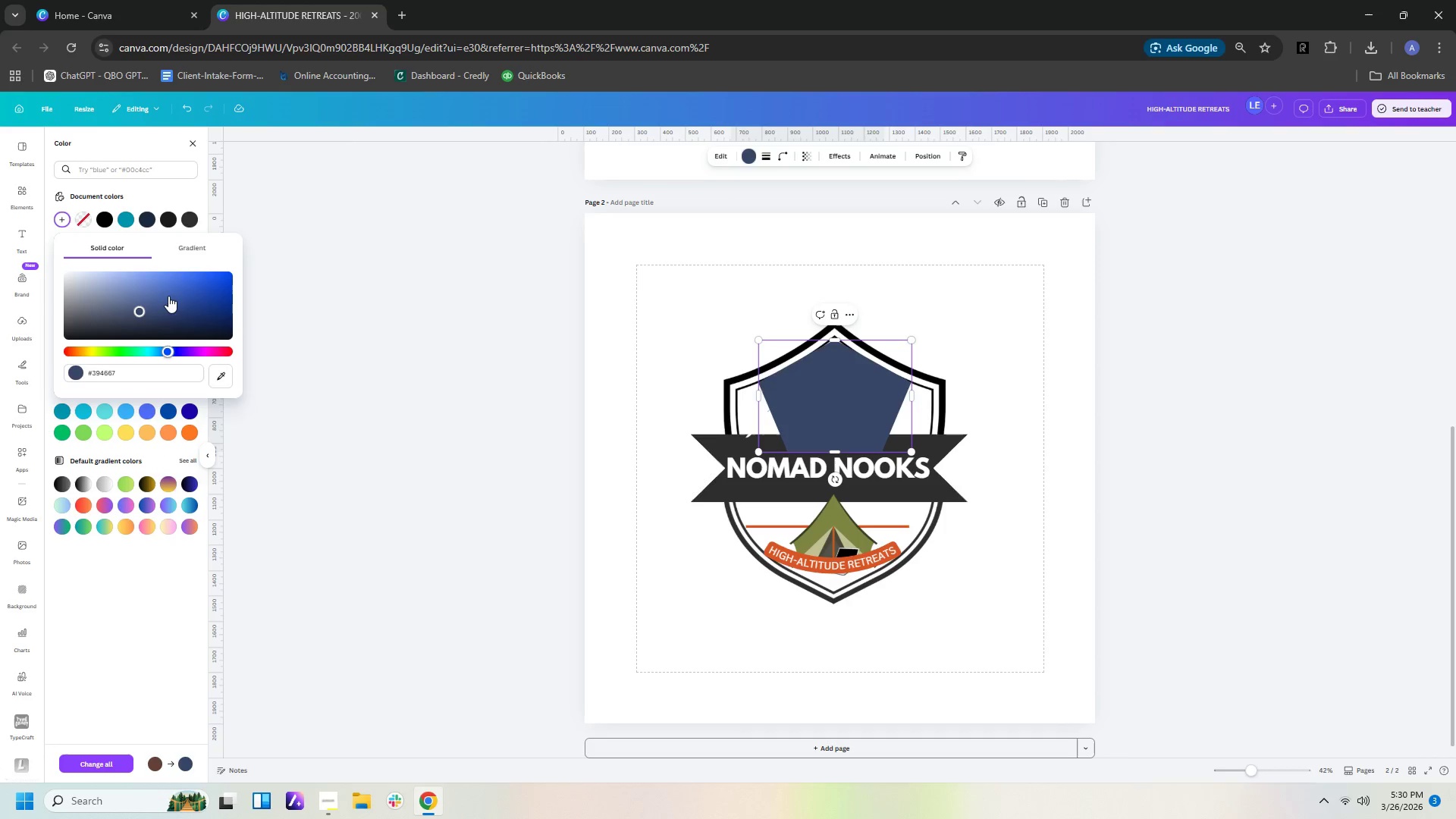 
left_click([158, 293])
 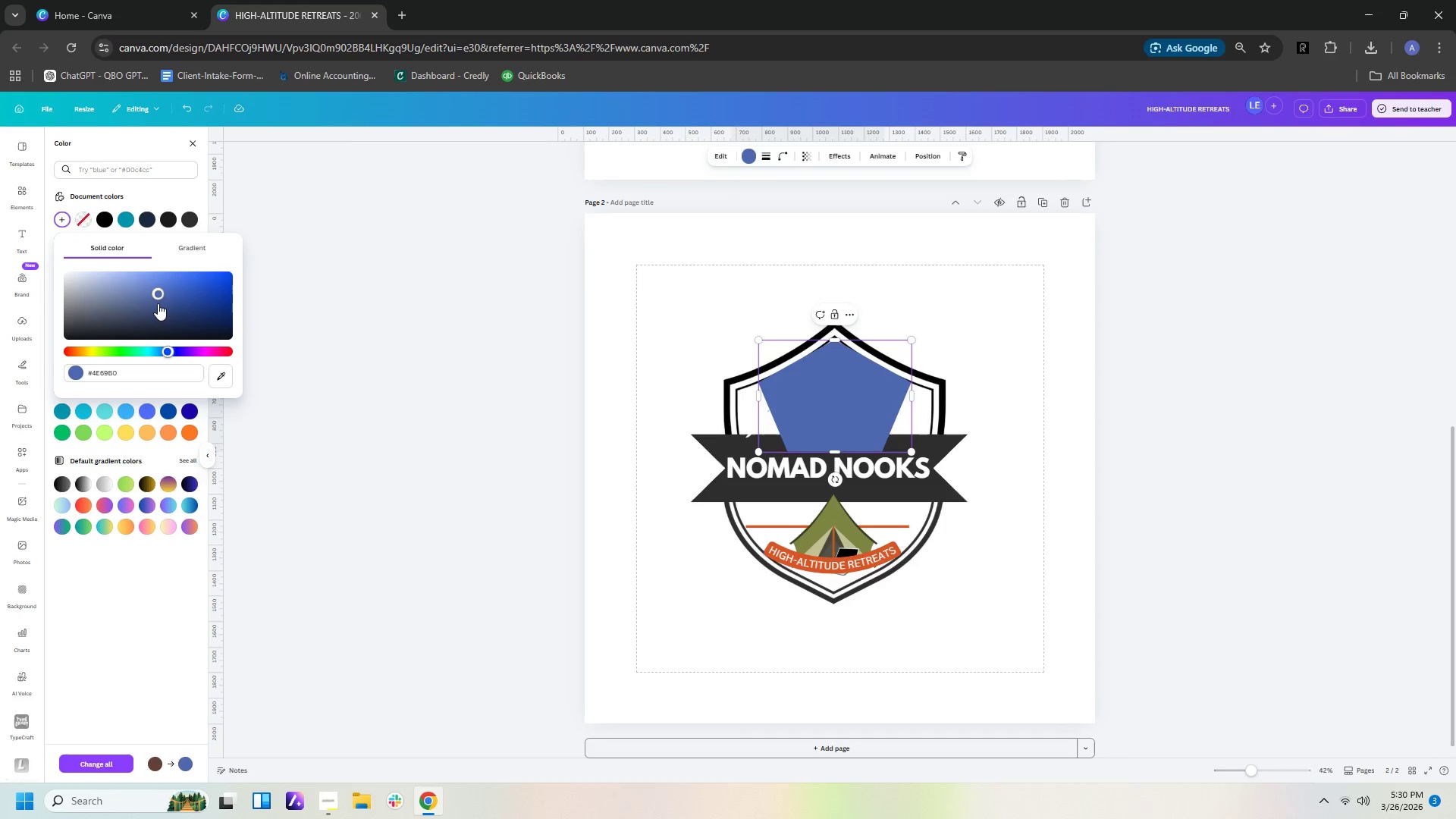 
left_click([149, 306])
 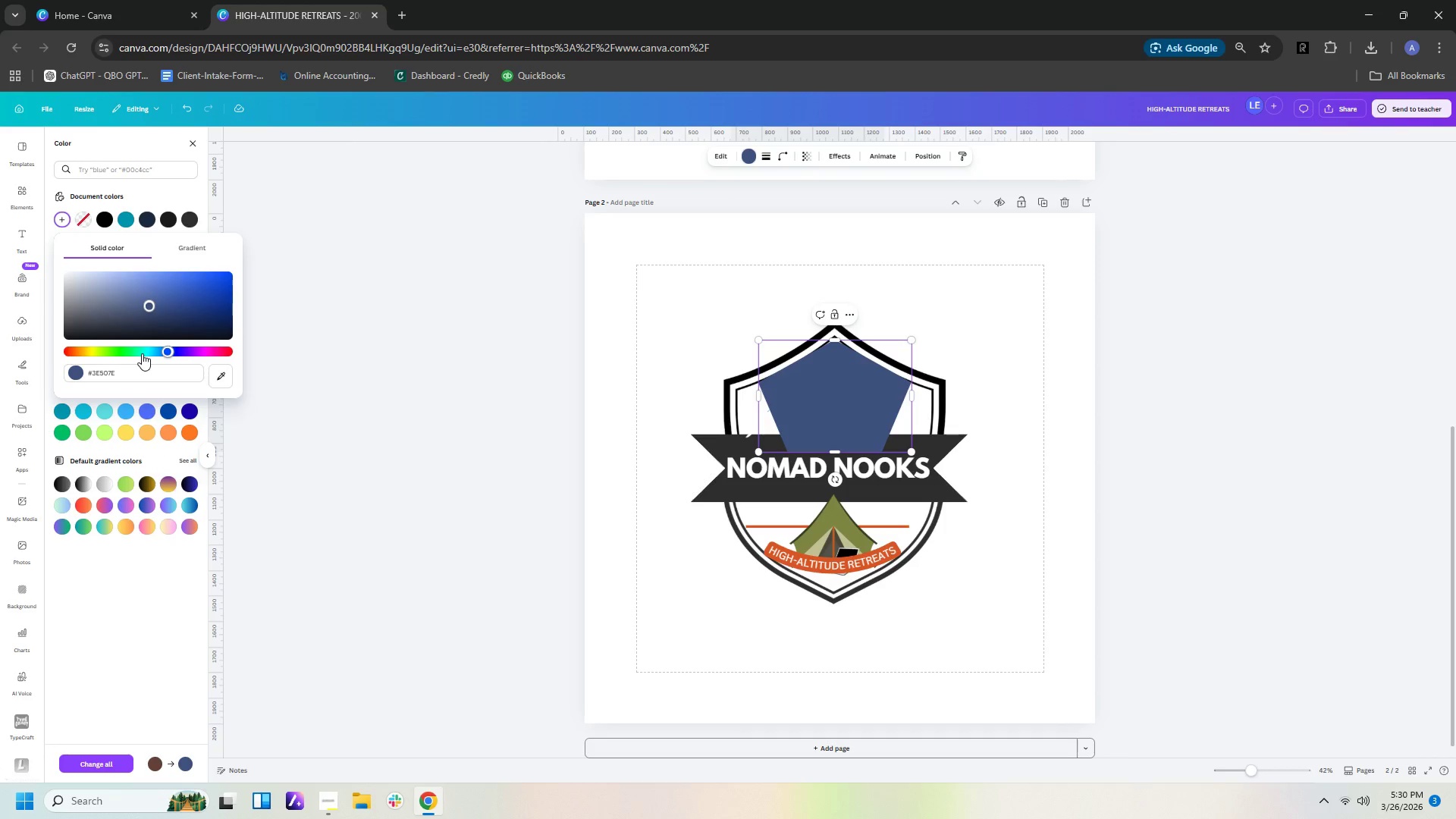 
left_click([112, 351])
 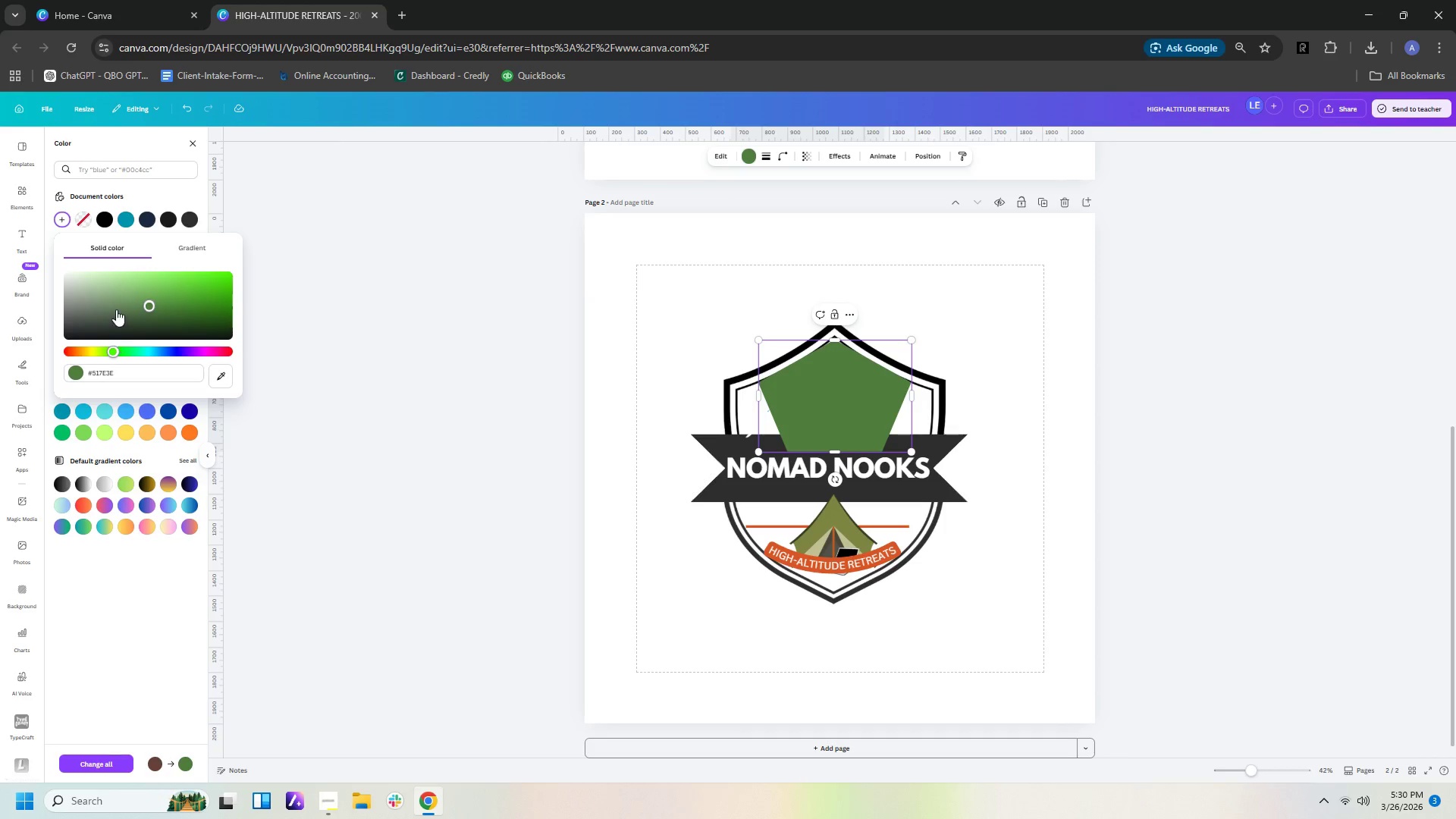 
left_click([118, 304])
 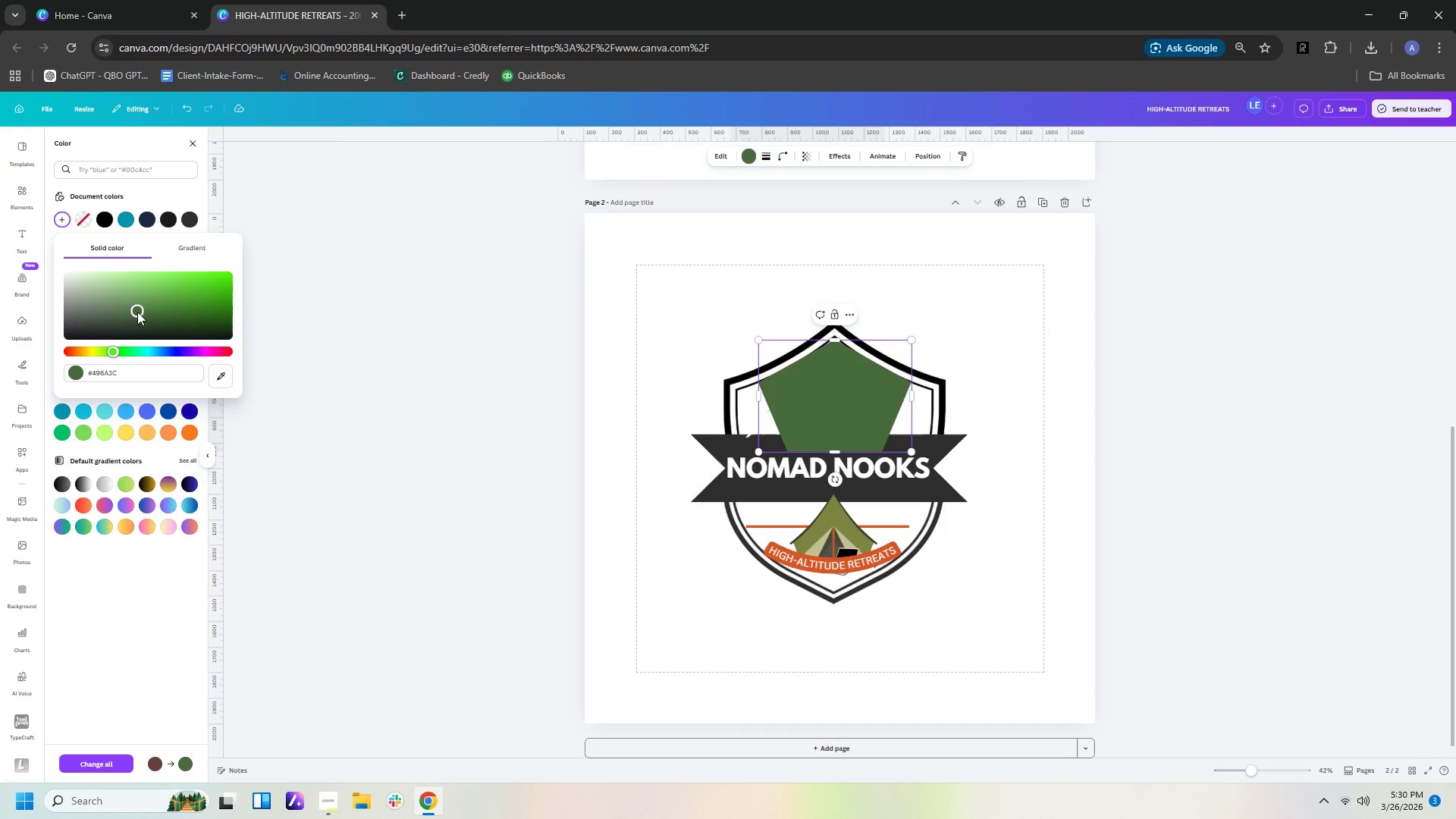 
double_click([151, 320])
 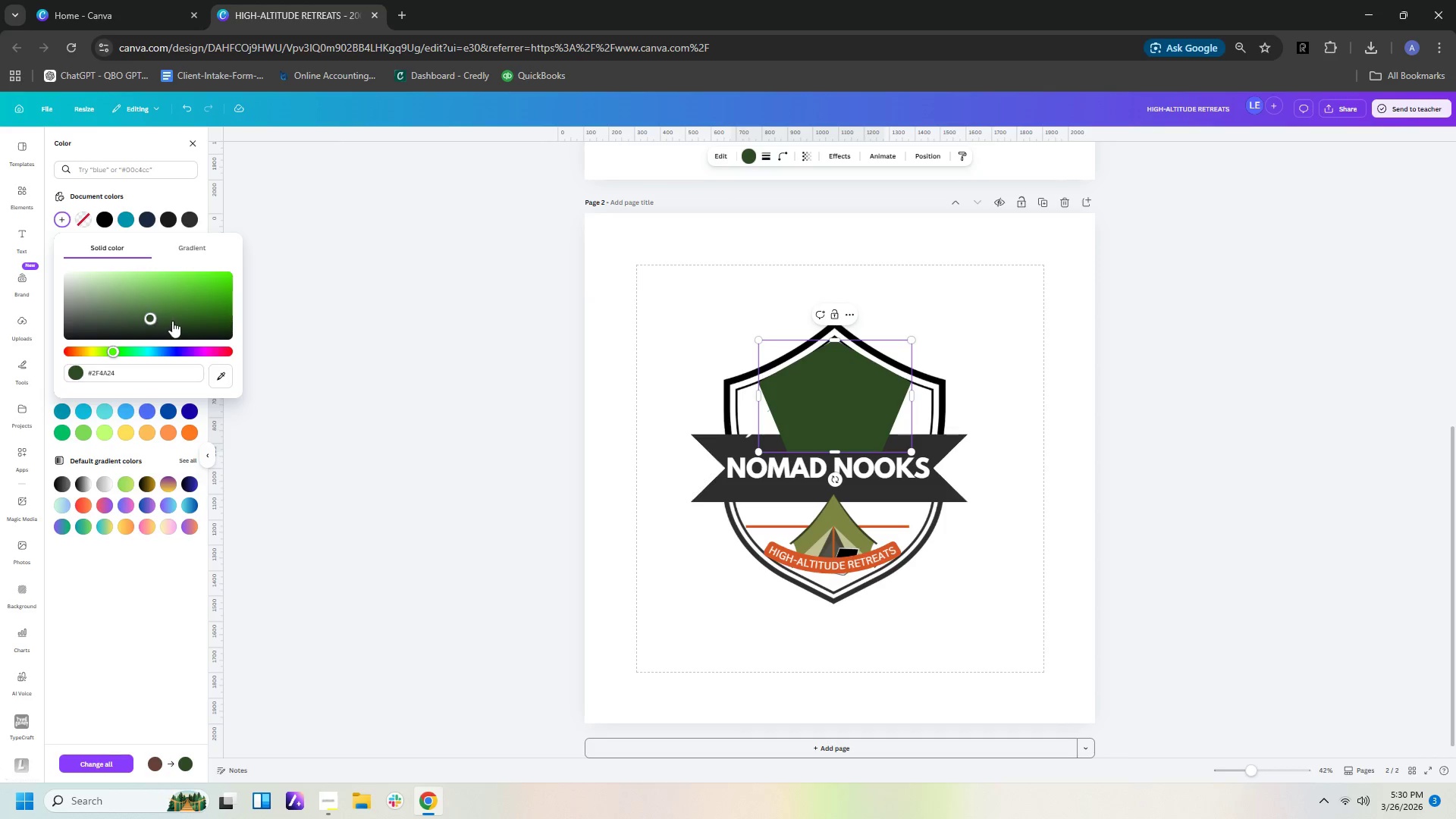 
left_click([172, 321])
 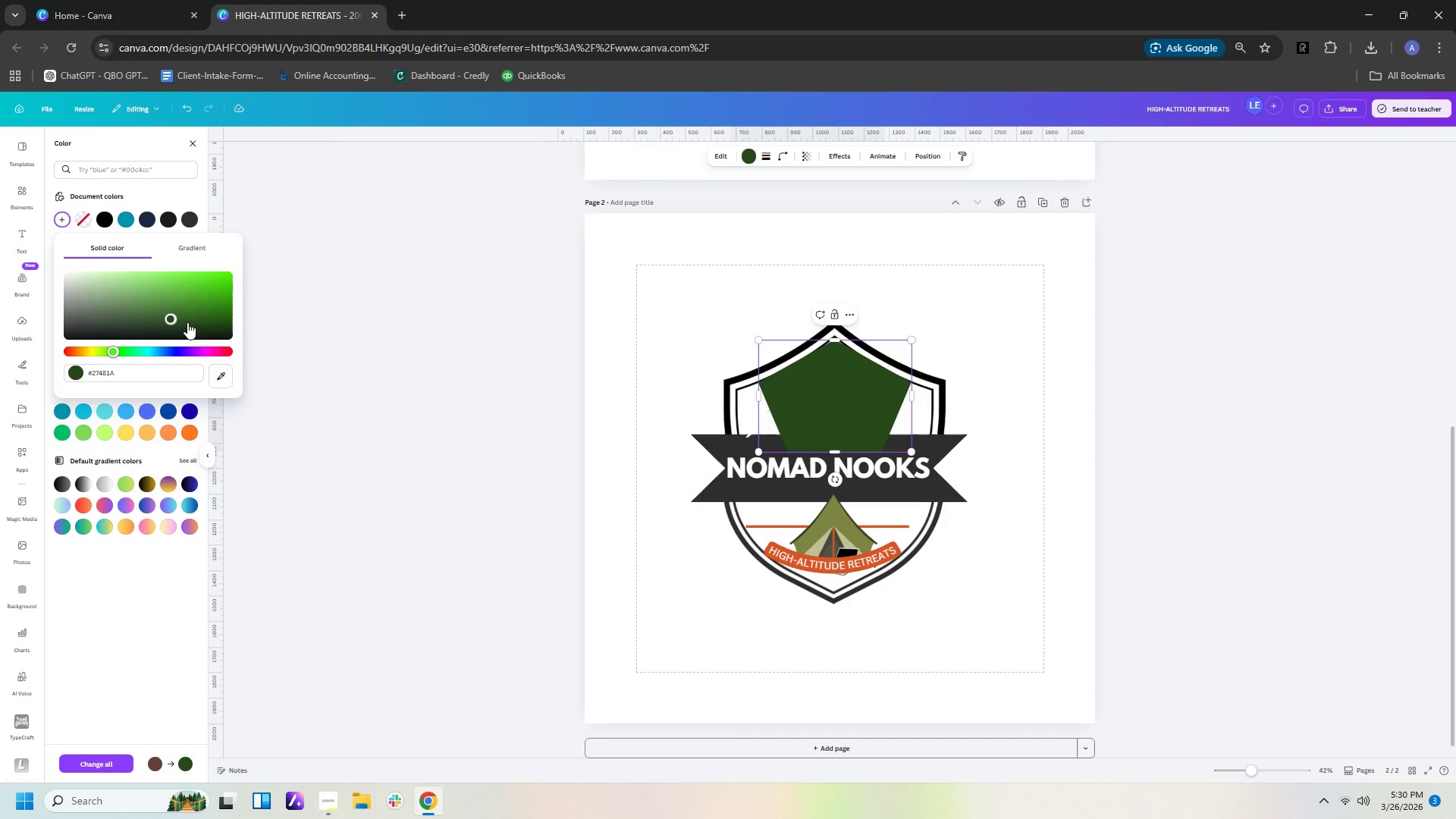 
left_click([151, 313])
 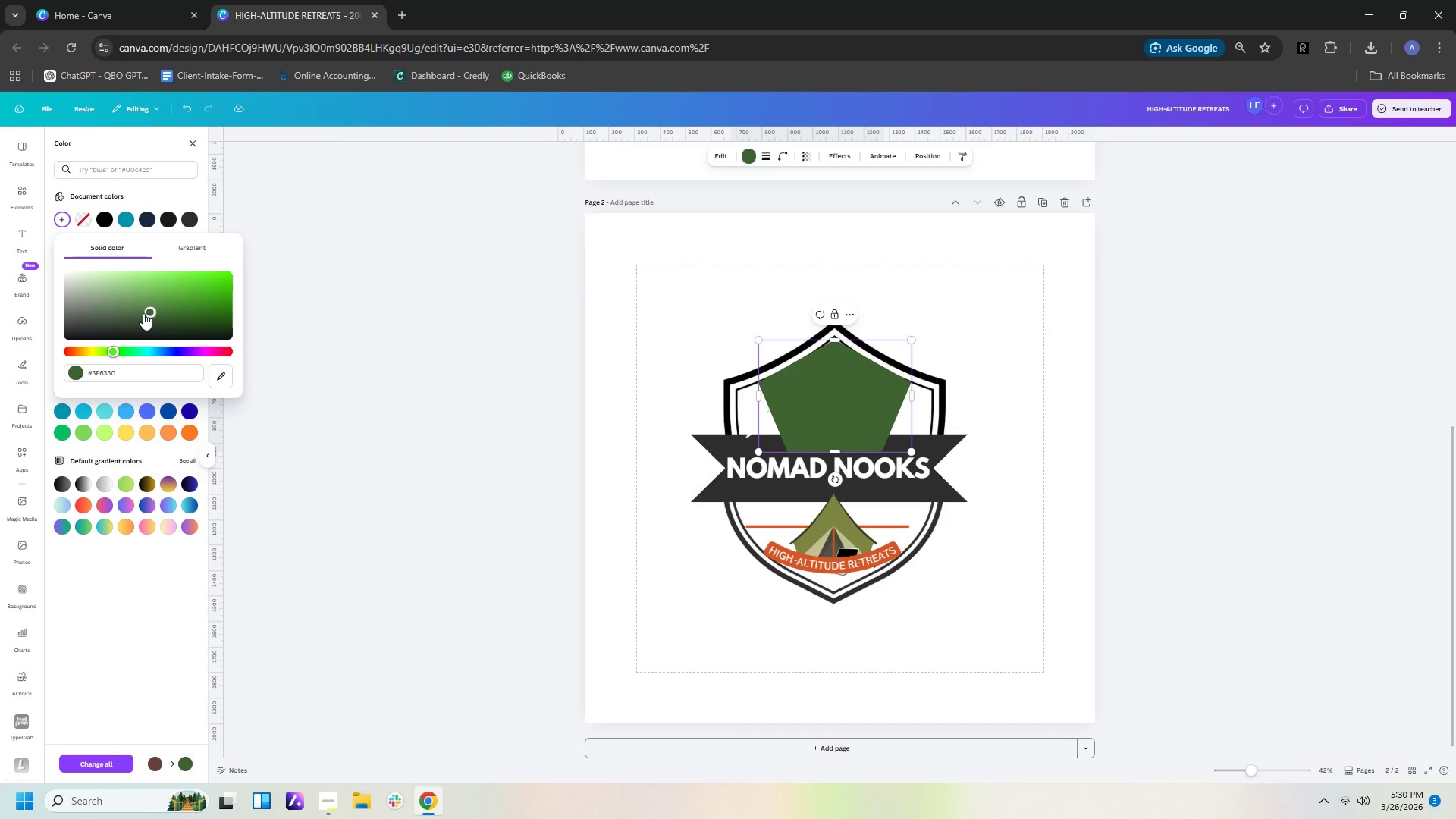 
left_click([143, 313])
 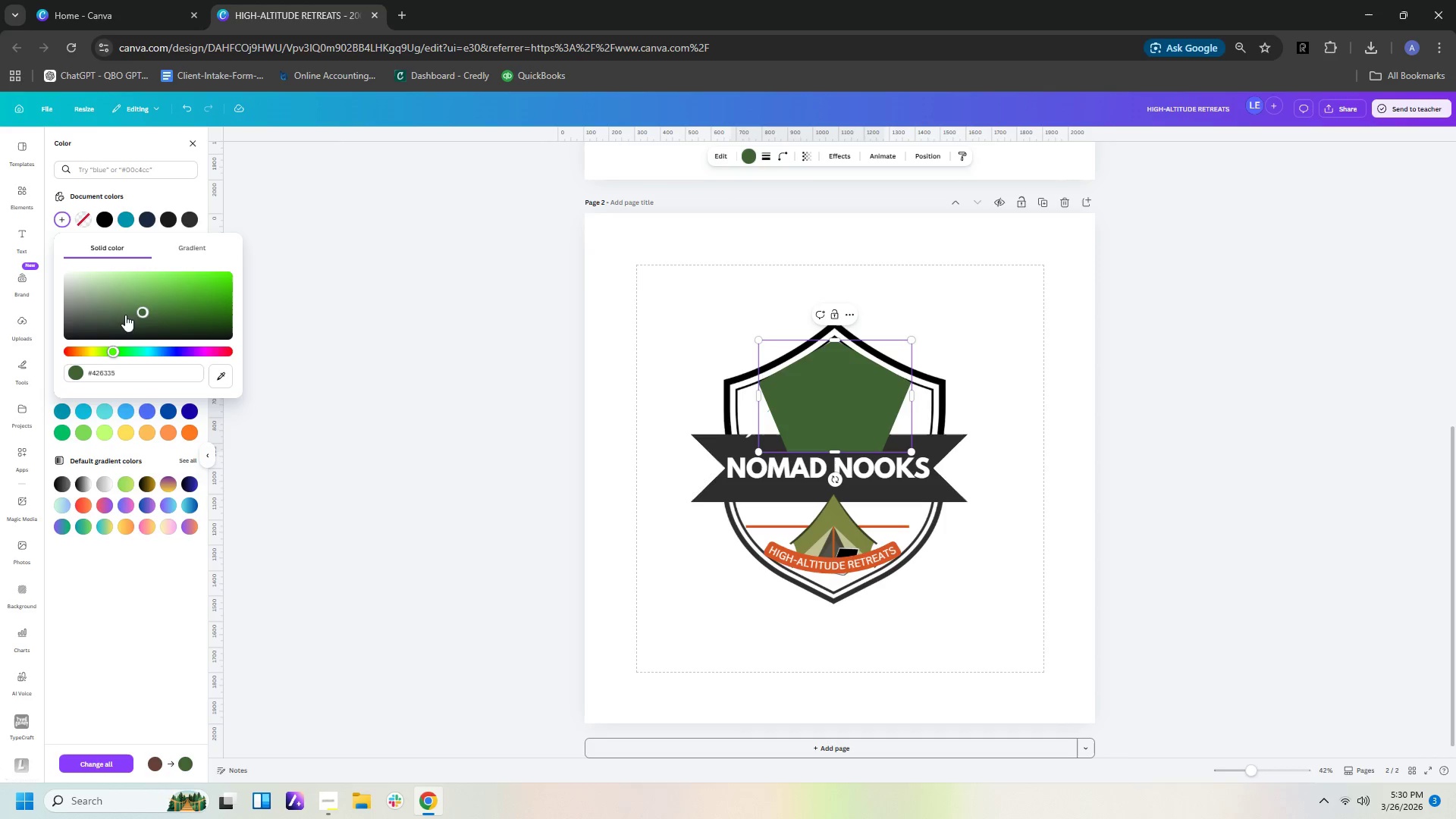 
double_click([117, 315])
 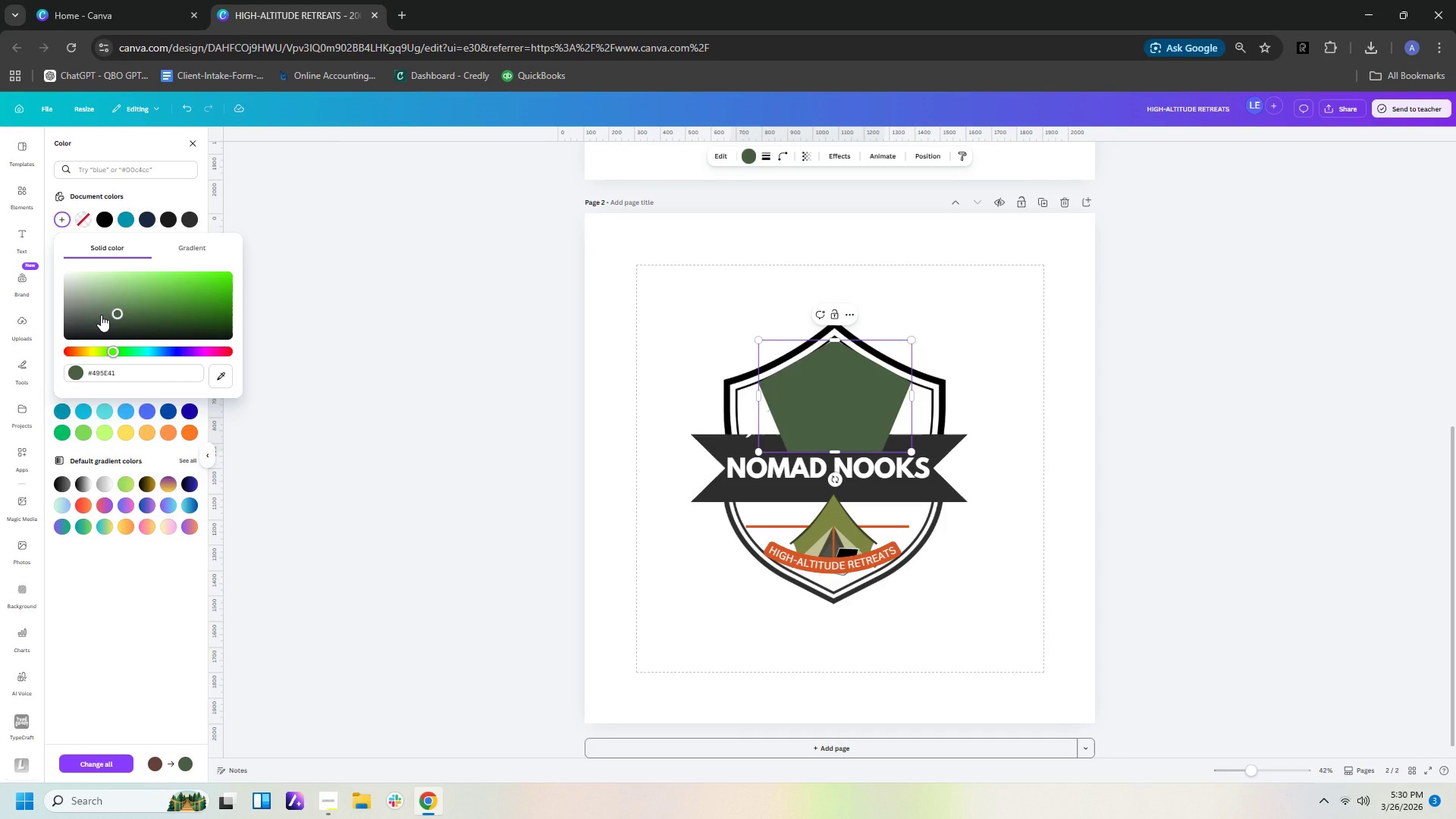 
left_click([101, 315])
 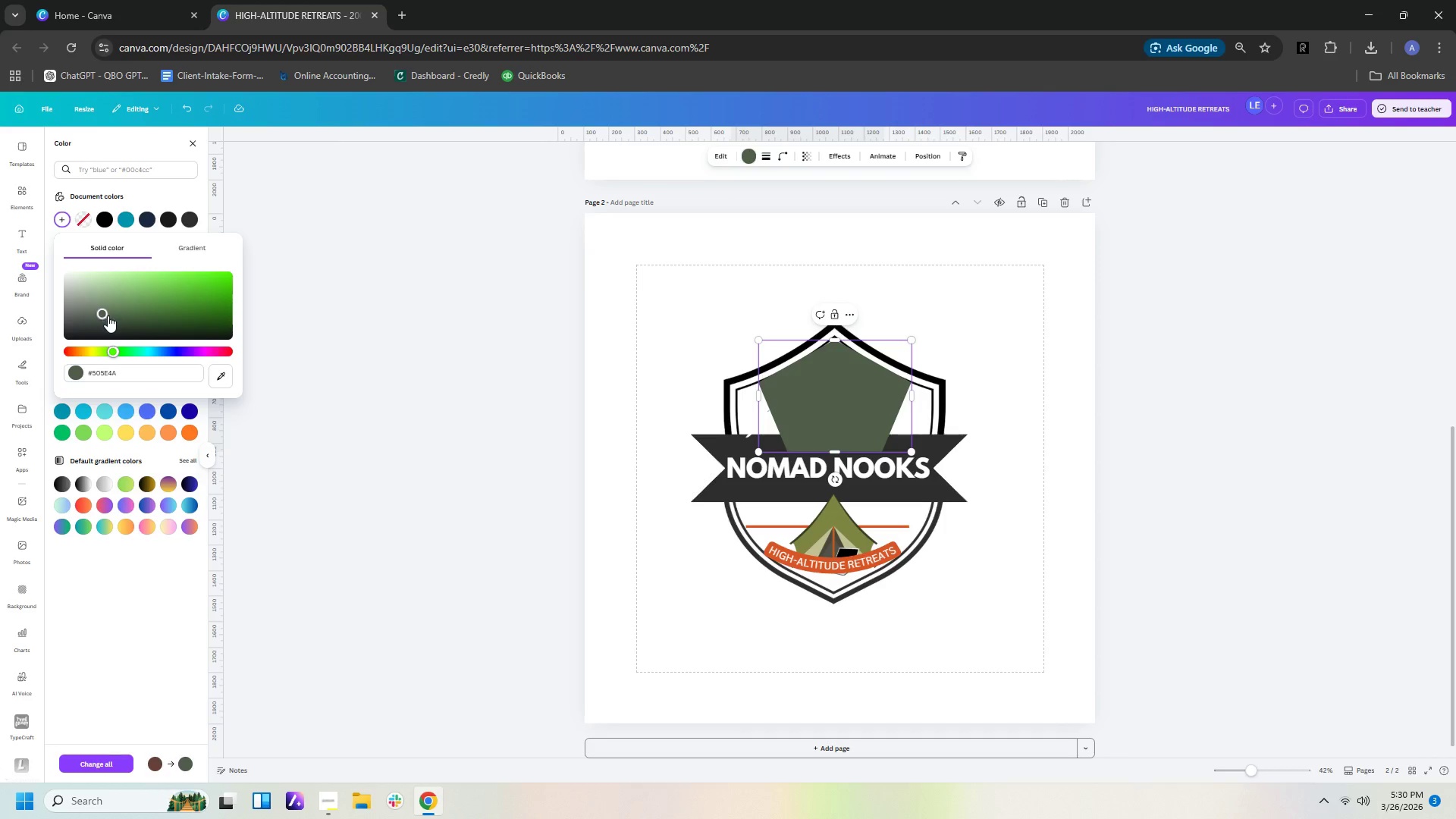 
left_click([111, 315])
 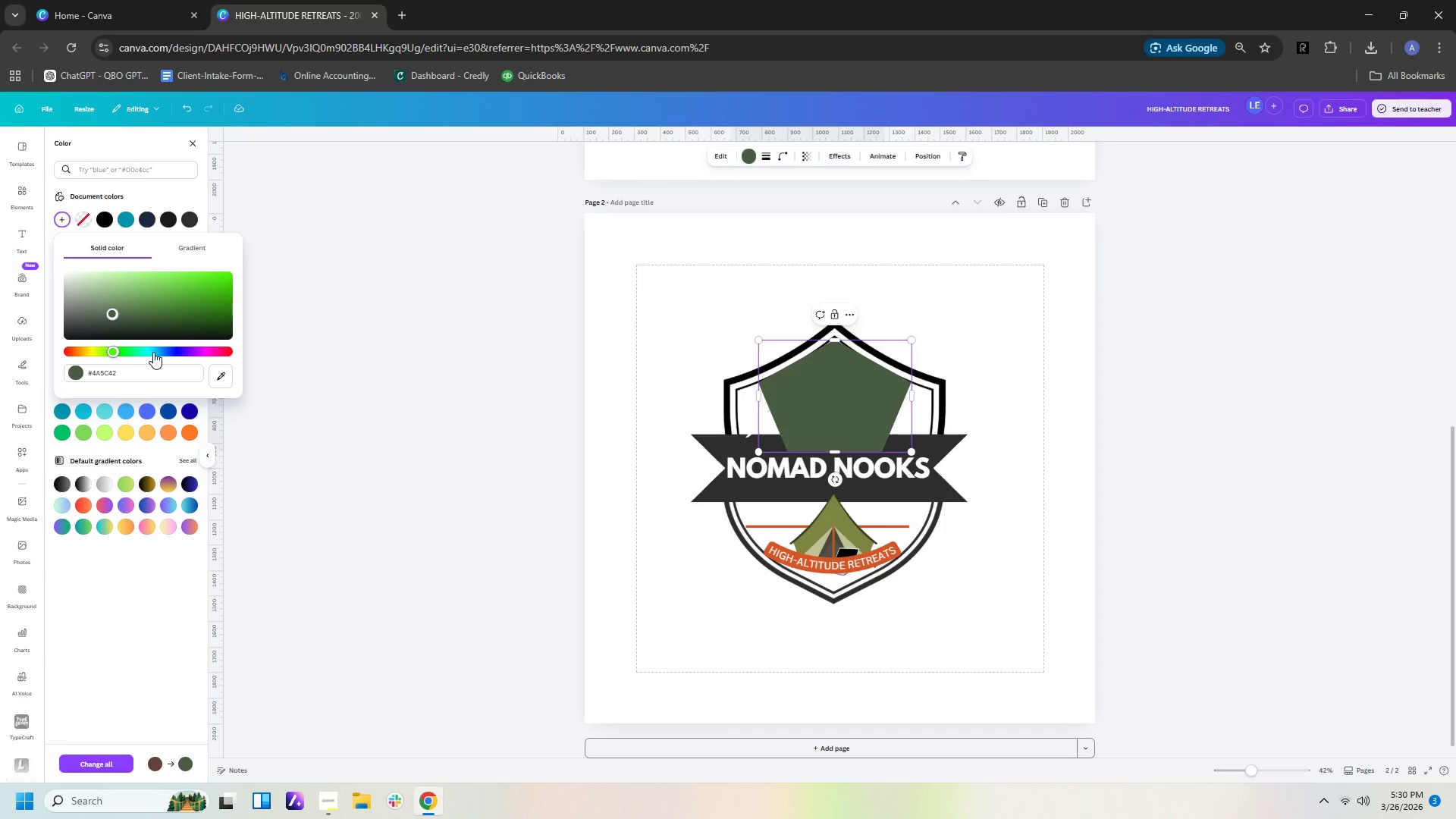 
left_click([155, 352])
 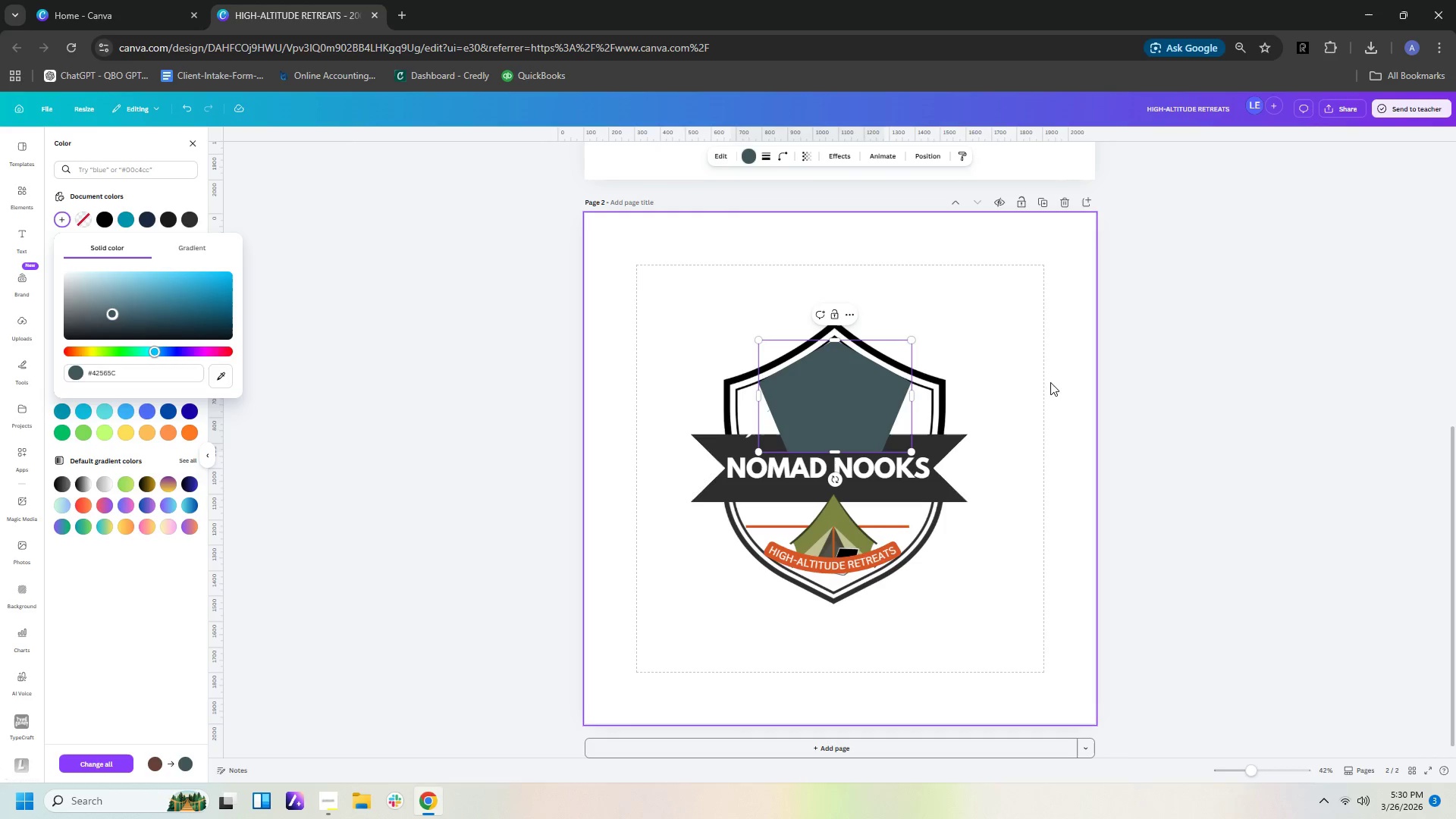 
wait(5.3)
 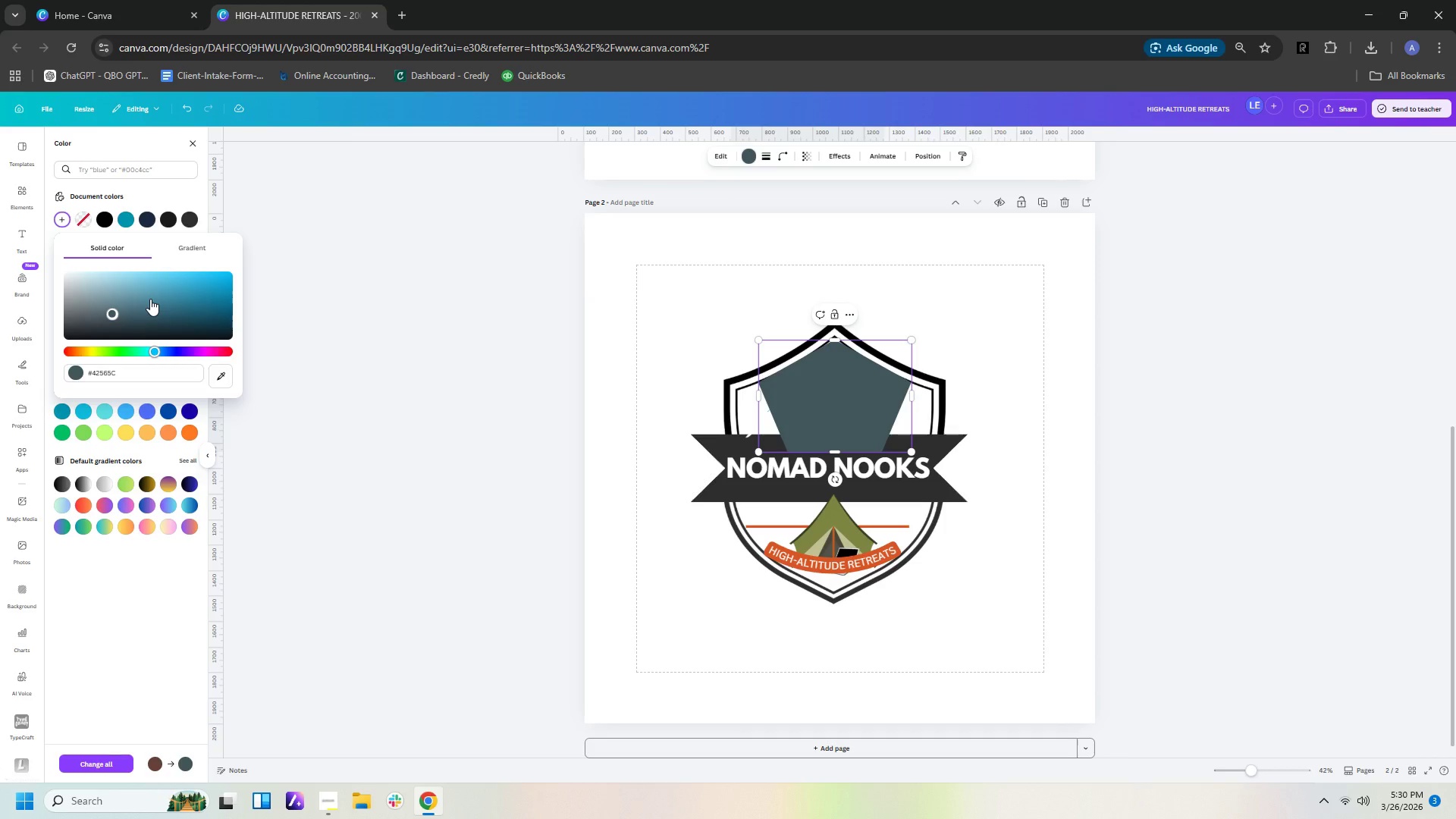 
left_click_drag(start_coordinate=[833, 452], to_coordinate=[833, 448])
 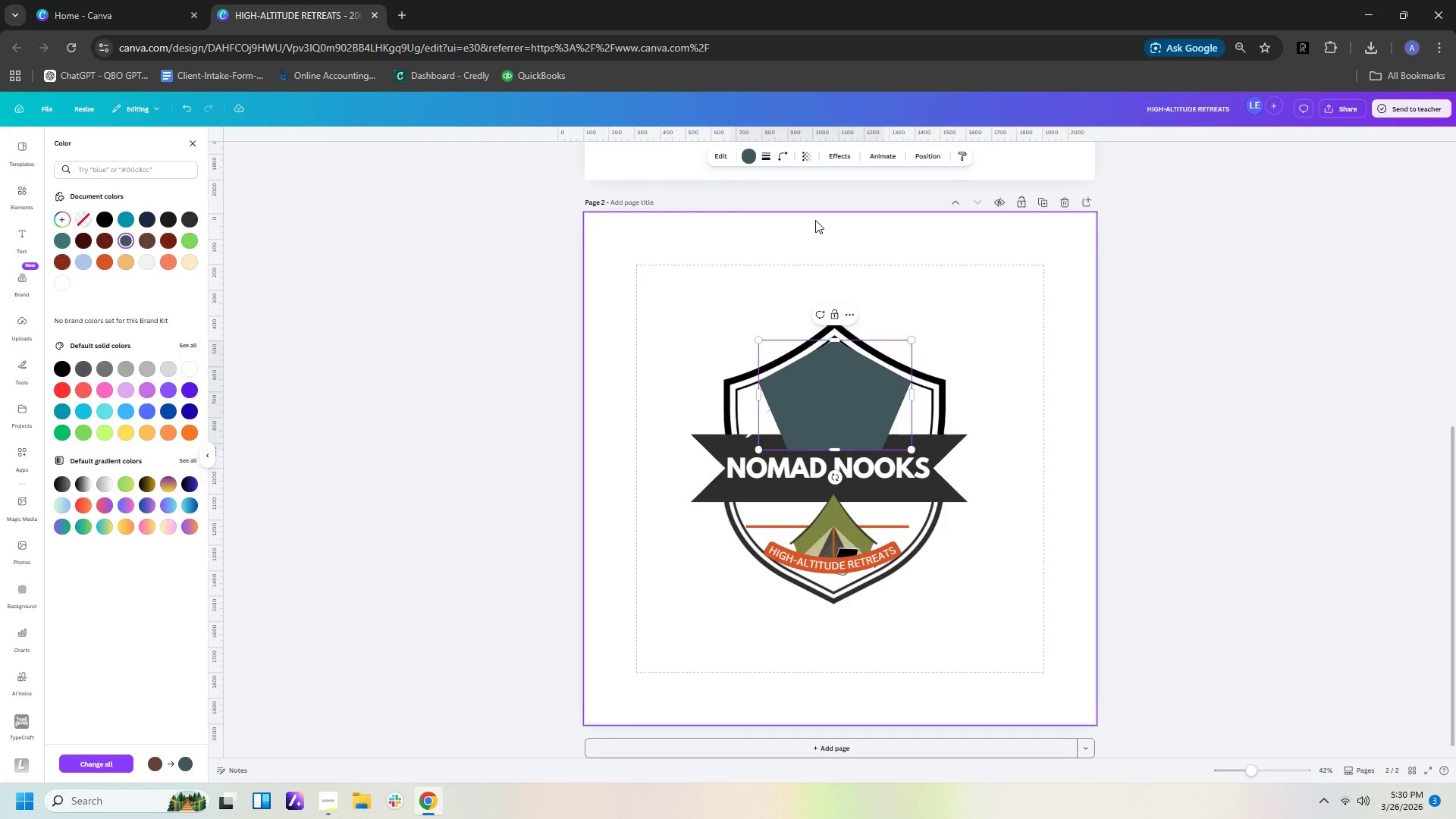 
wait(22.02)
 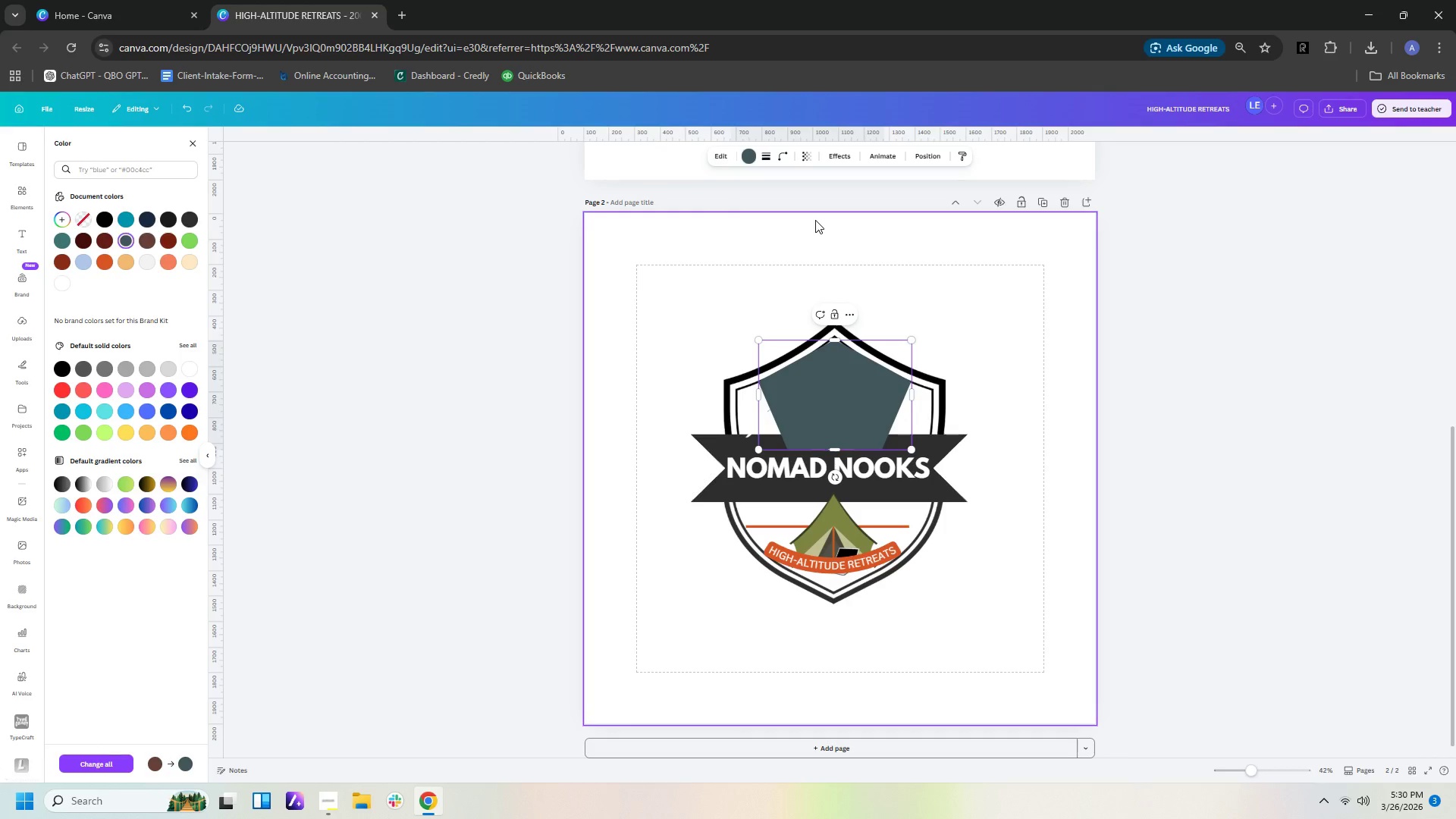 
left_click([922, 153])
 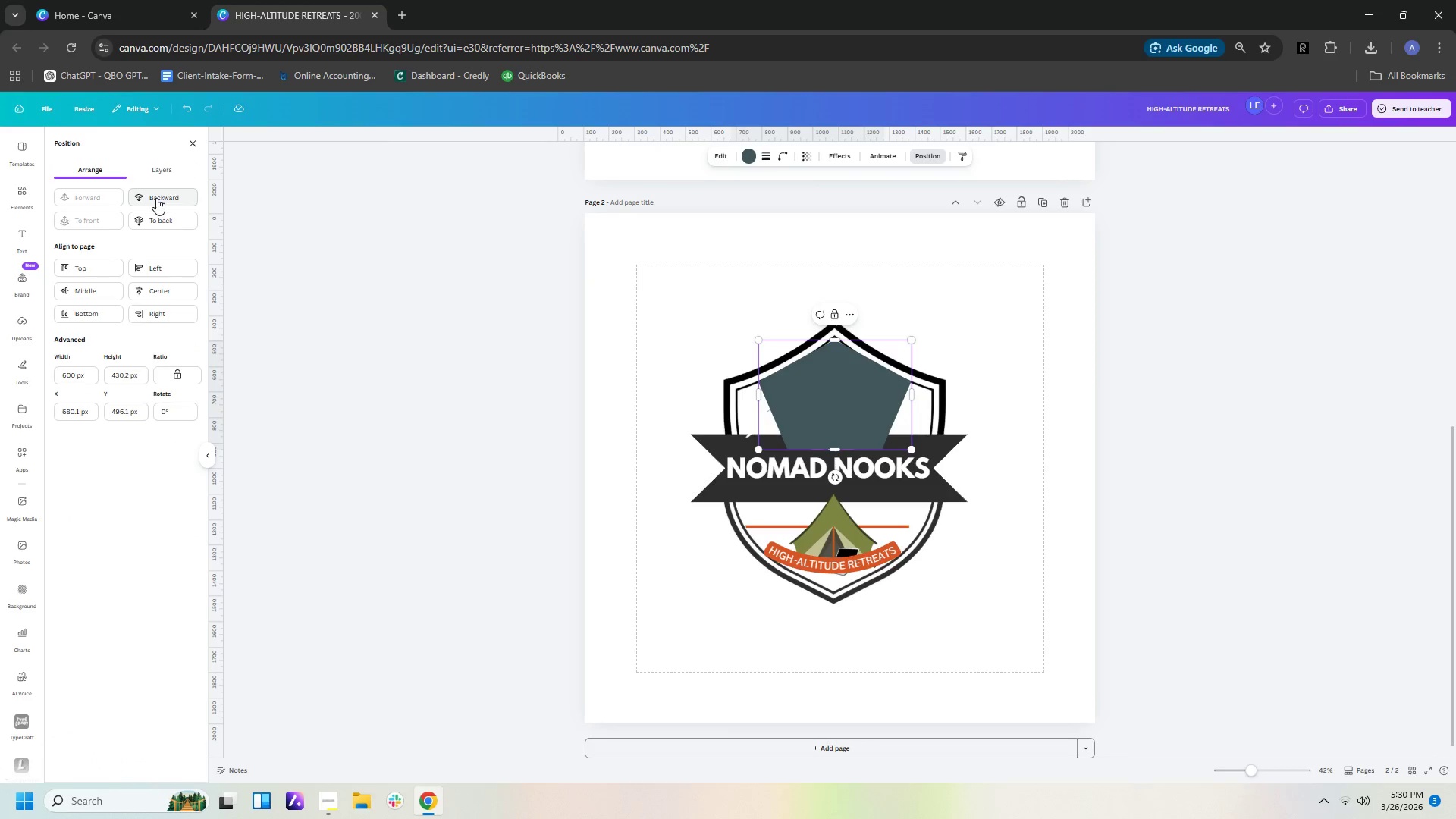 
left_click([162, 224])
 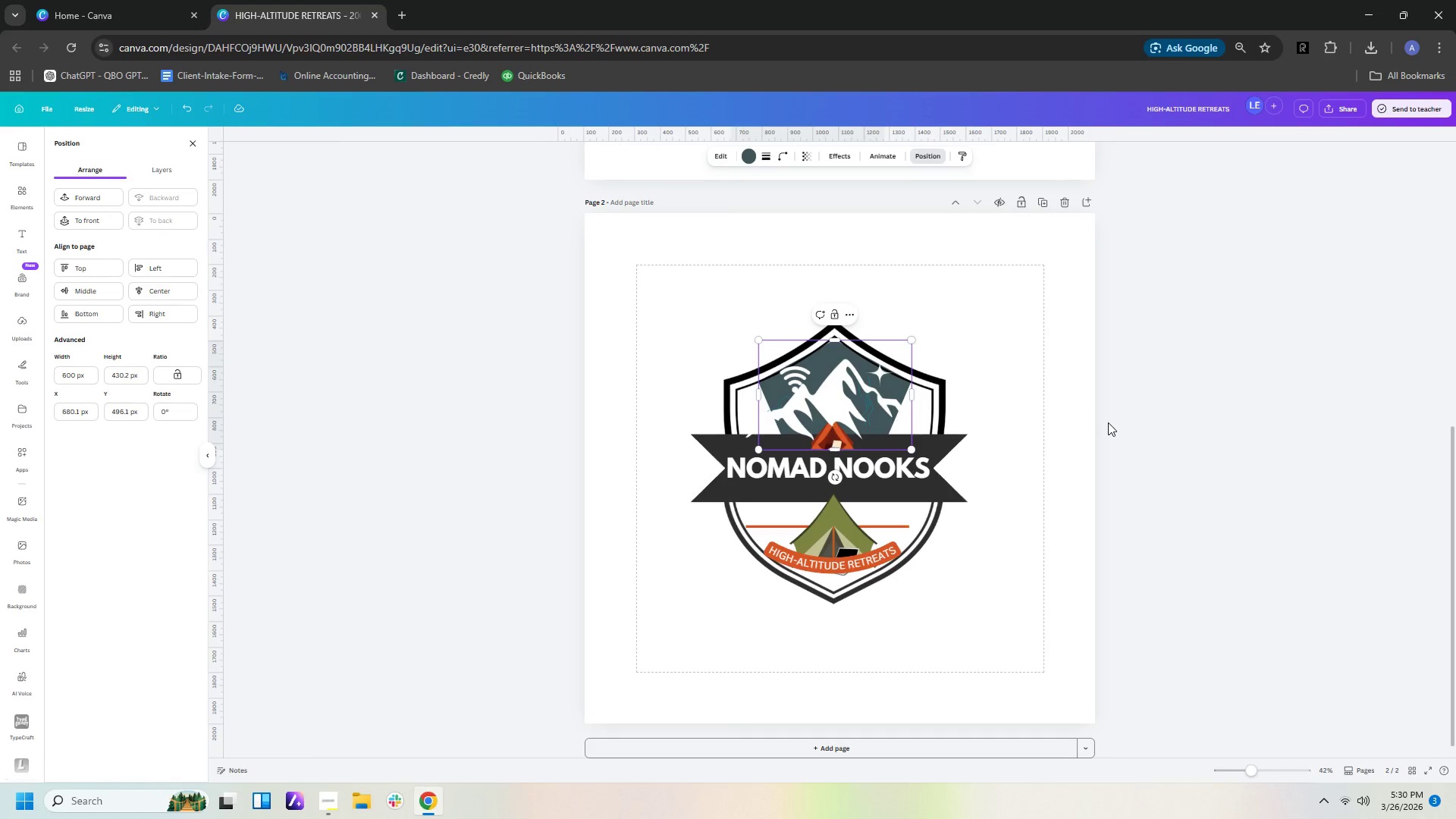 
left_click([1115, 416])
 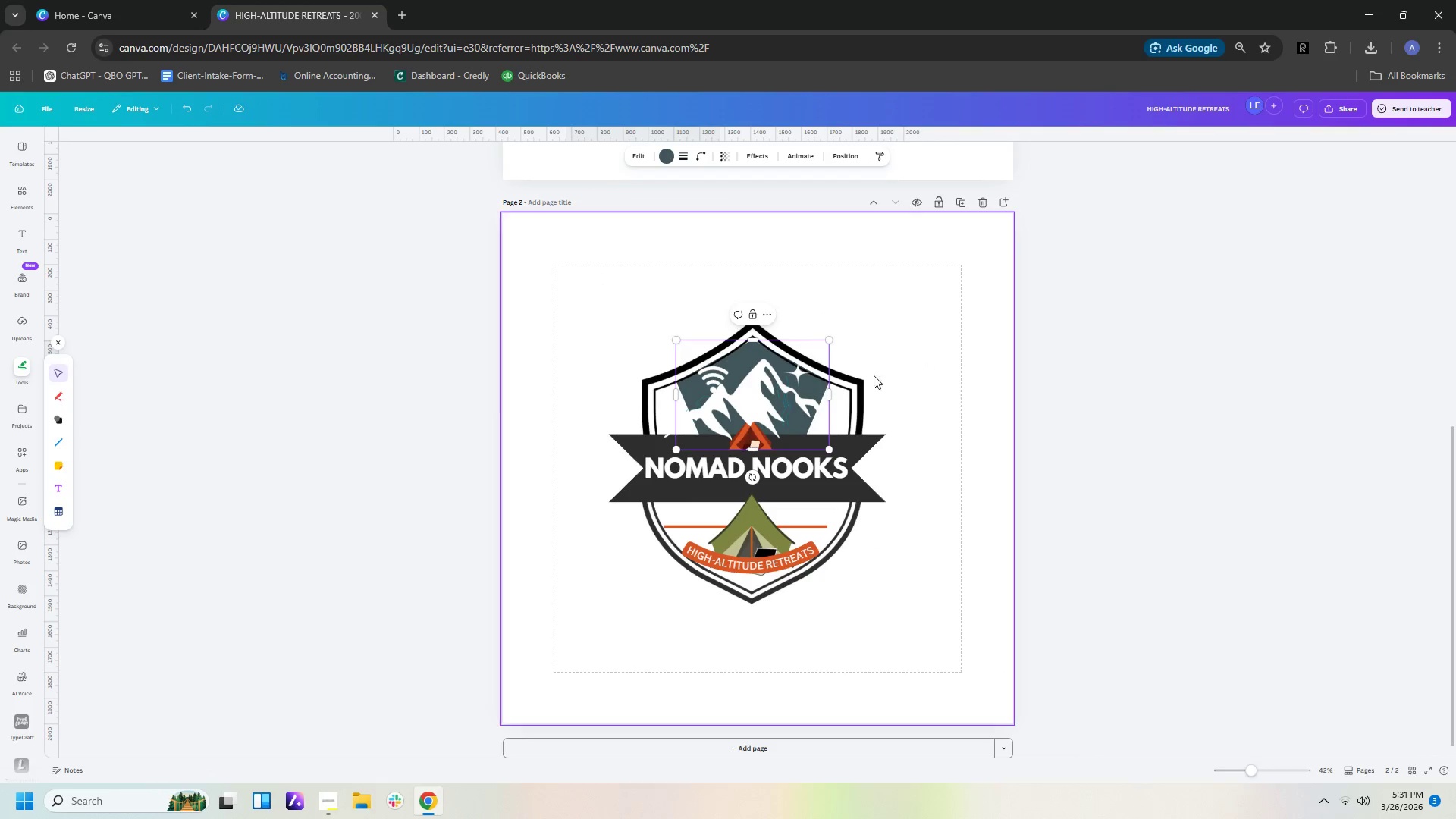 
wait(7.25)
 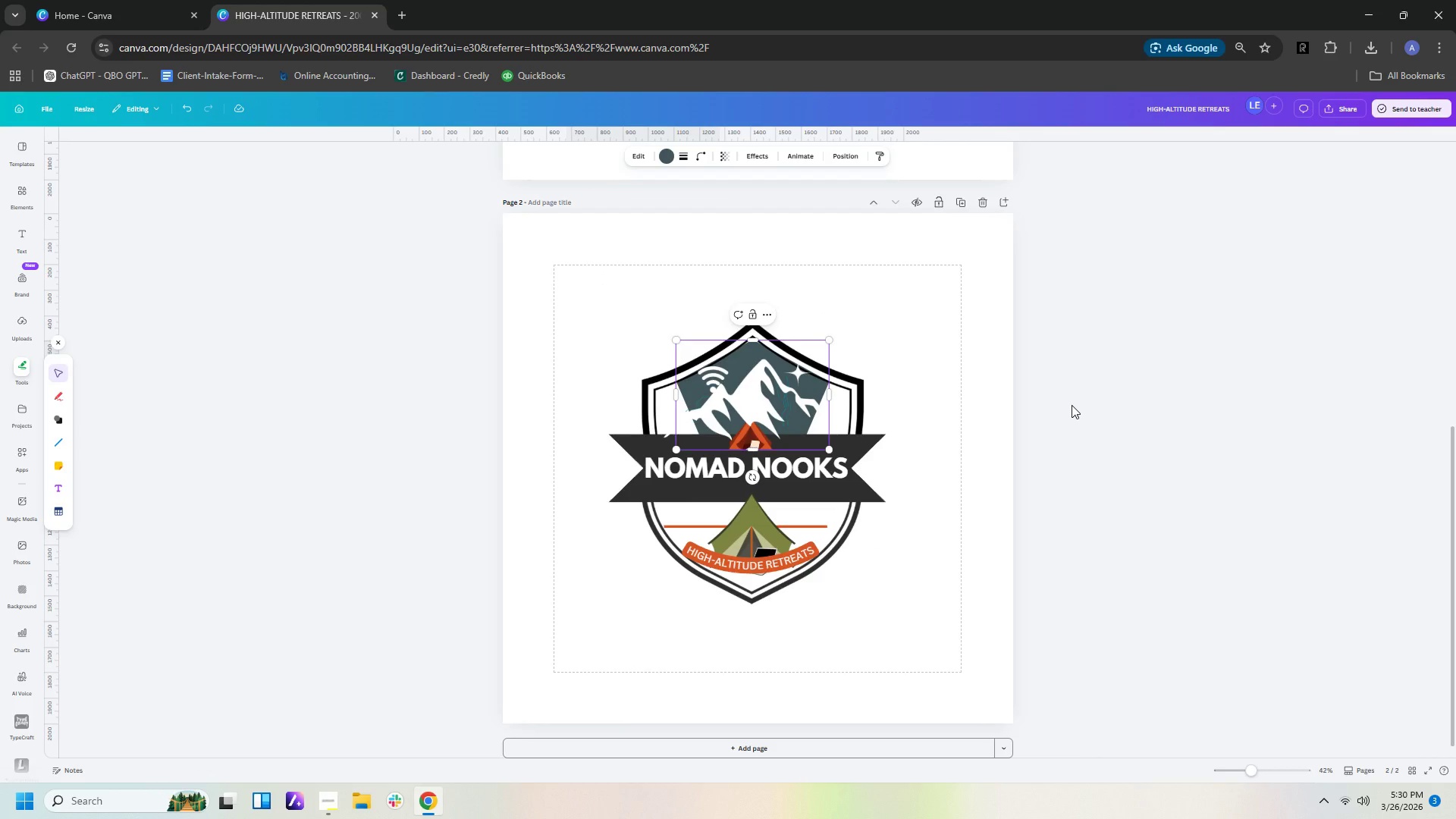 
left_click([60, 423])
 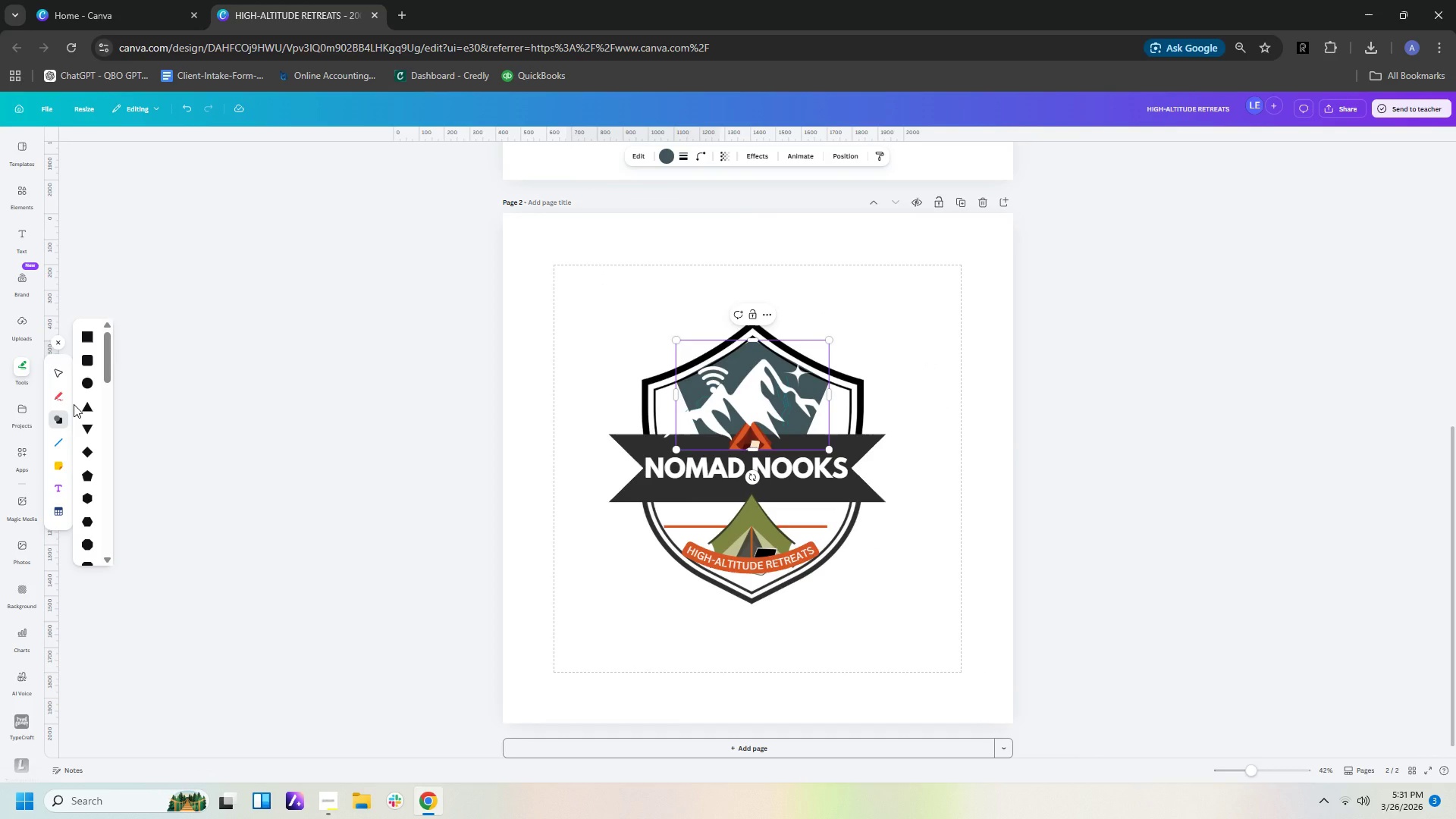 
wait(5.27)
 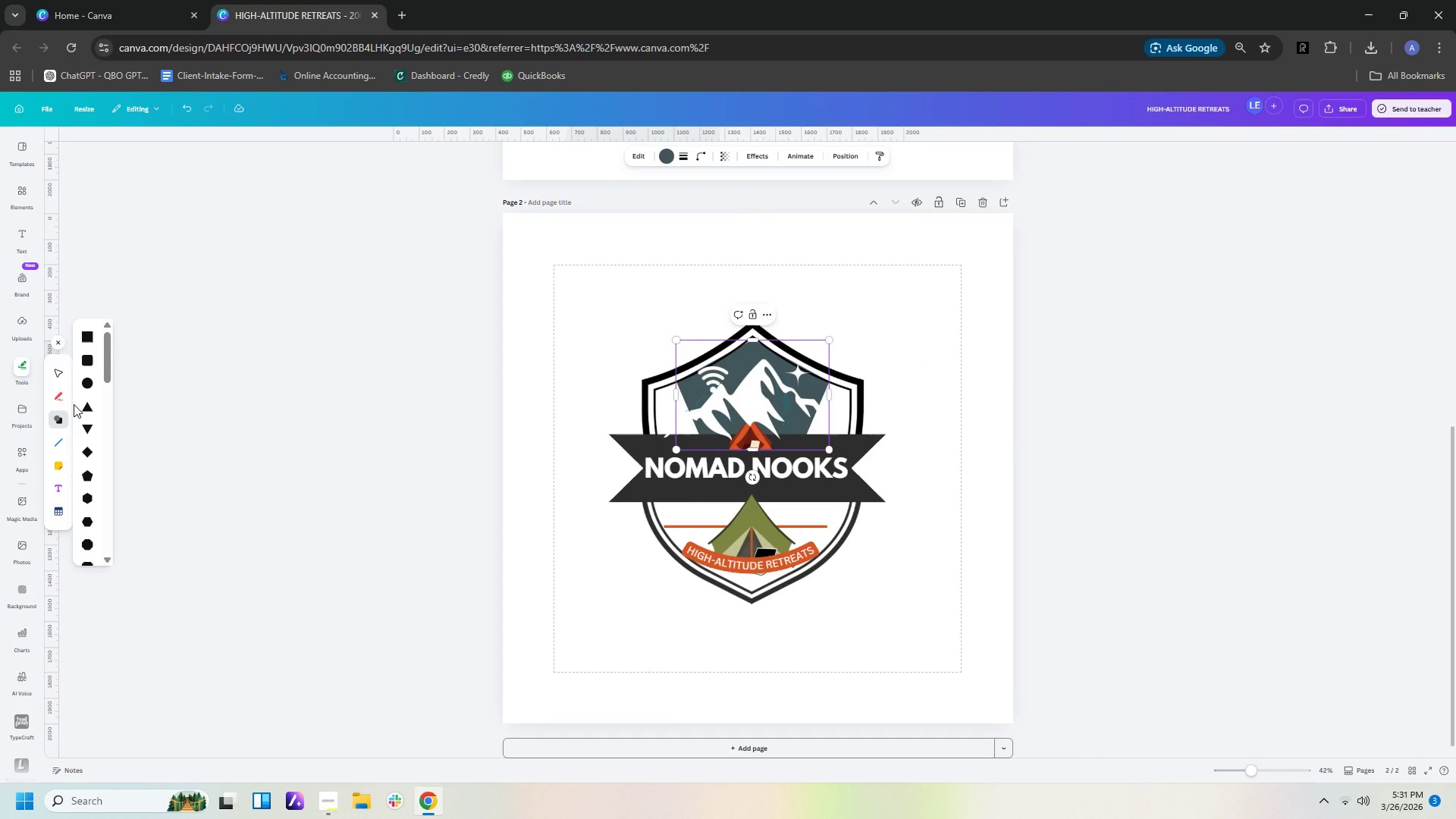 
left_click([88, 361])
 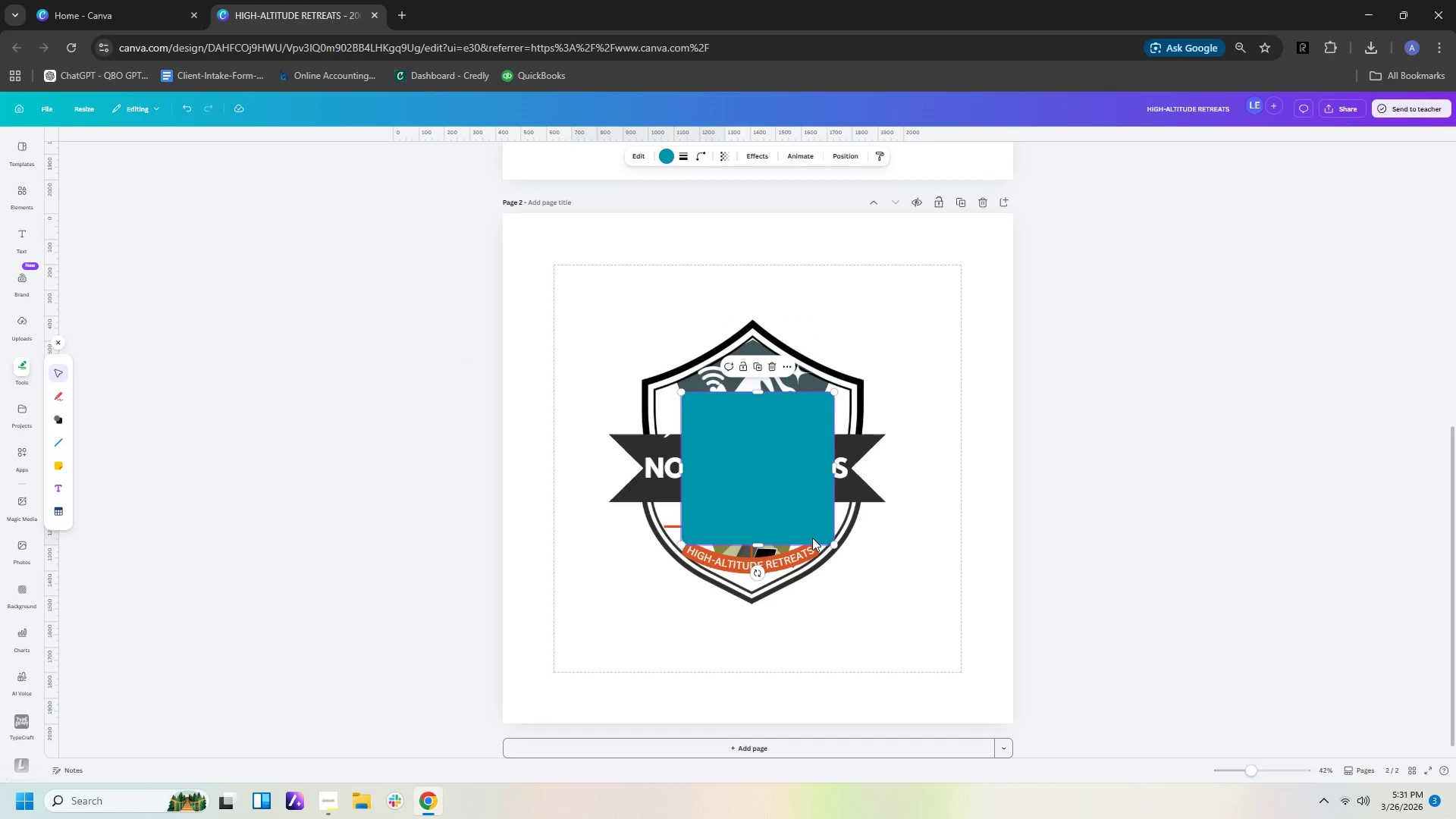 
double_click([795, 523])
 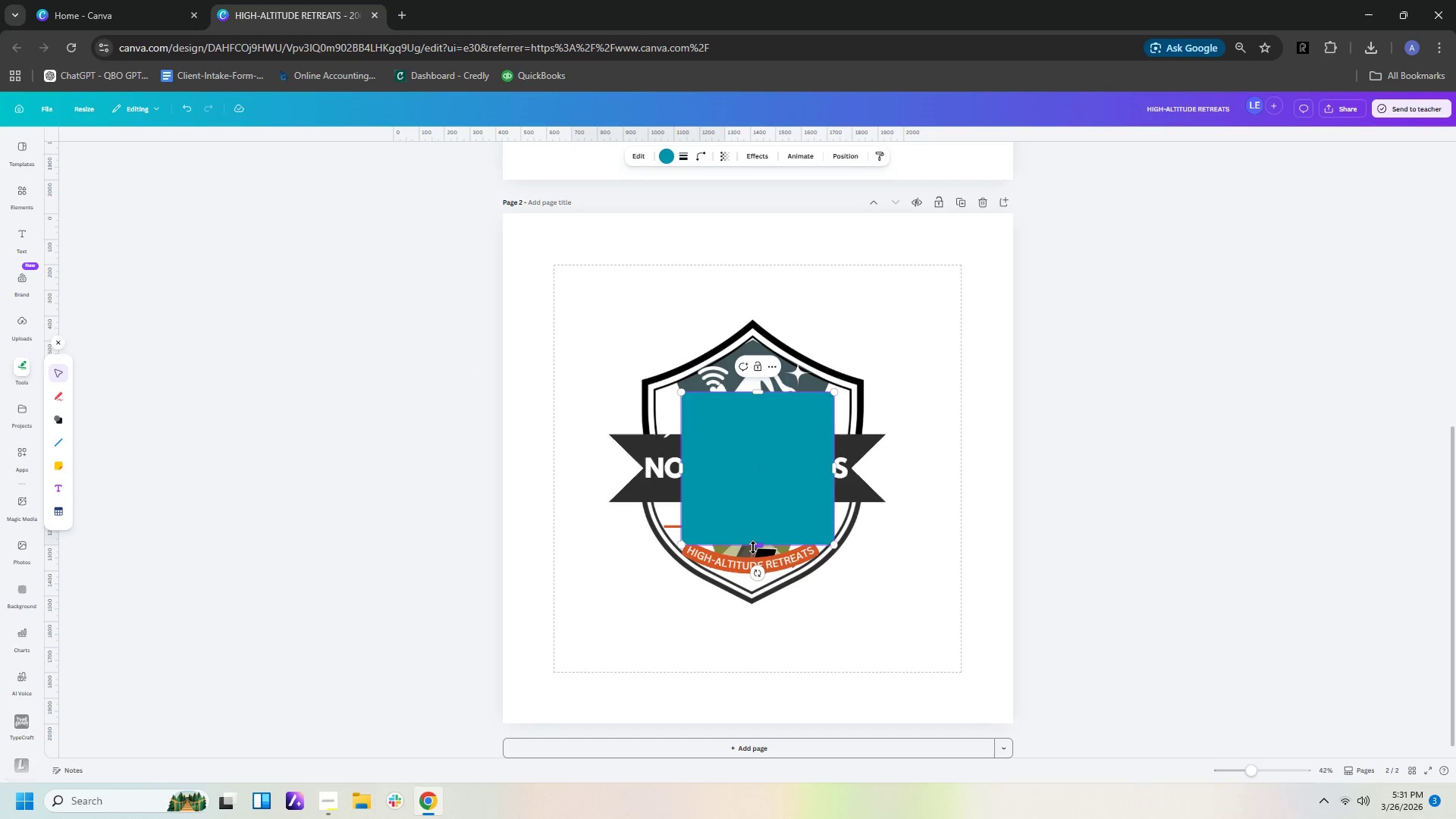 
left_click([756, 540])
 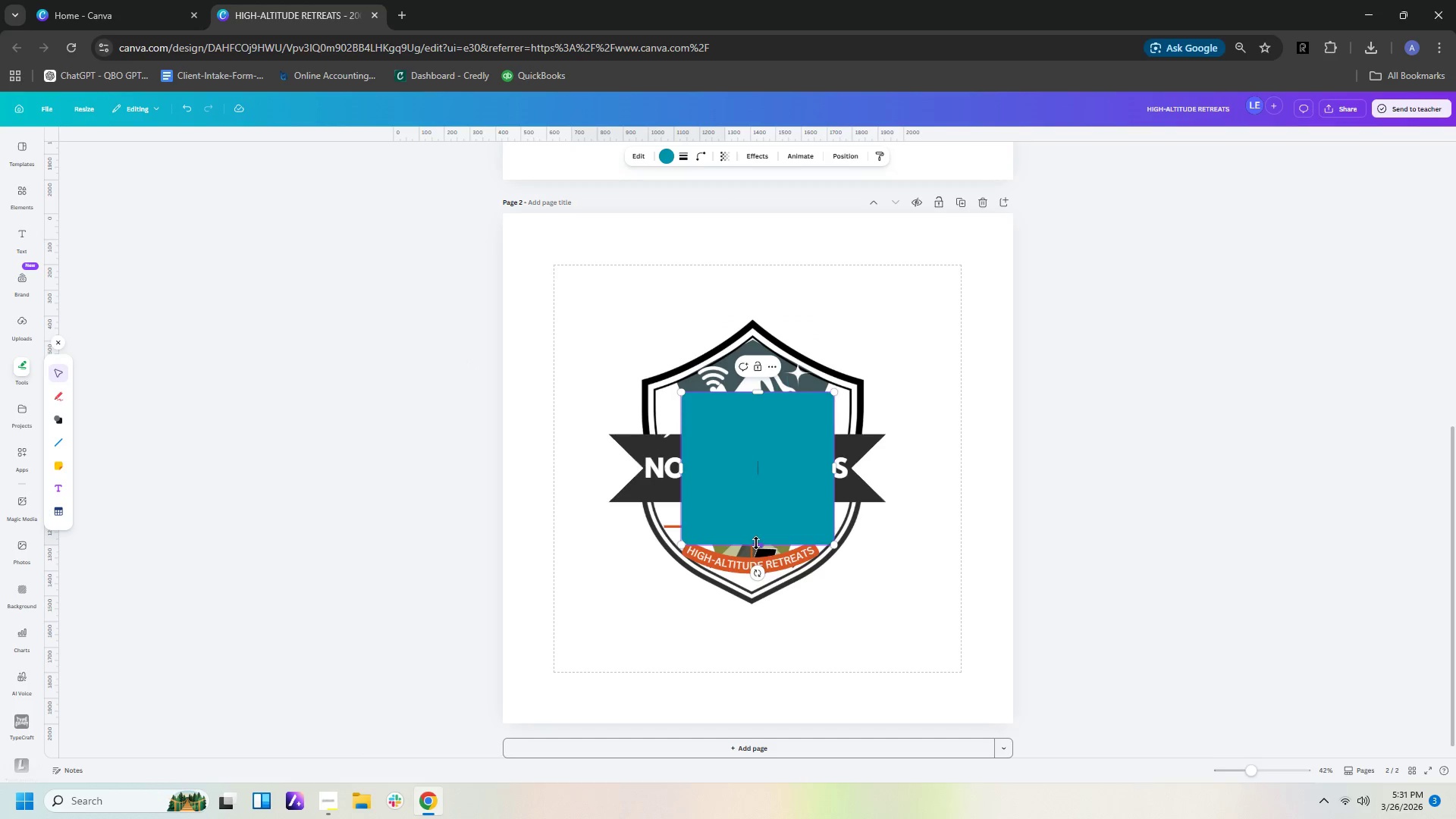 
left_click_drag(start_coordinate=[756, 543], to_coordinate=[762, 439])
 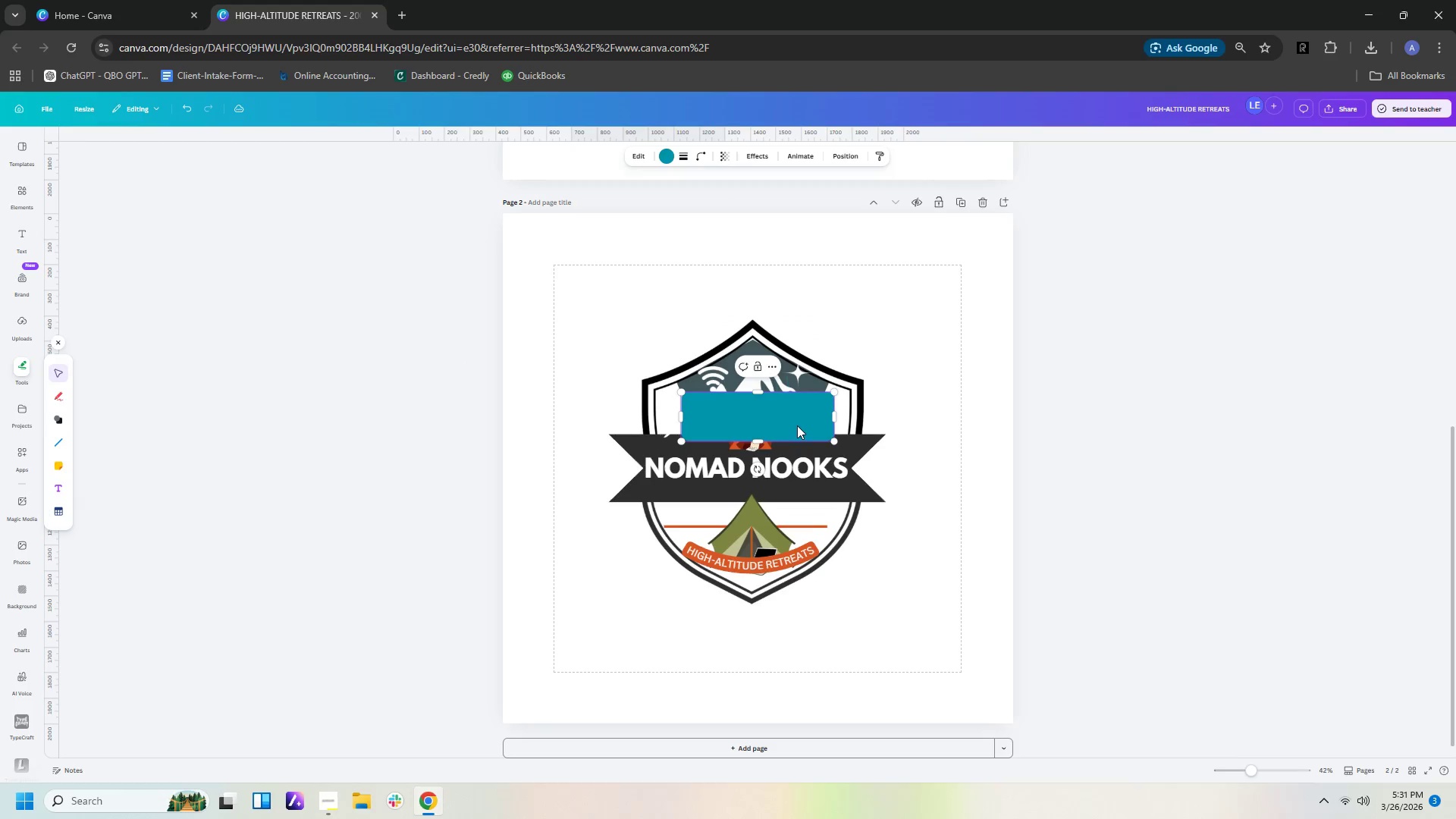 
left_click_drag(start_coordinate=[797, 425], to_coordinate=[812, 422])
 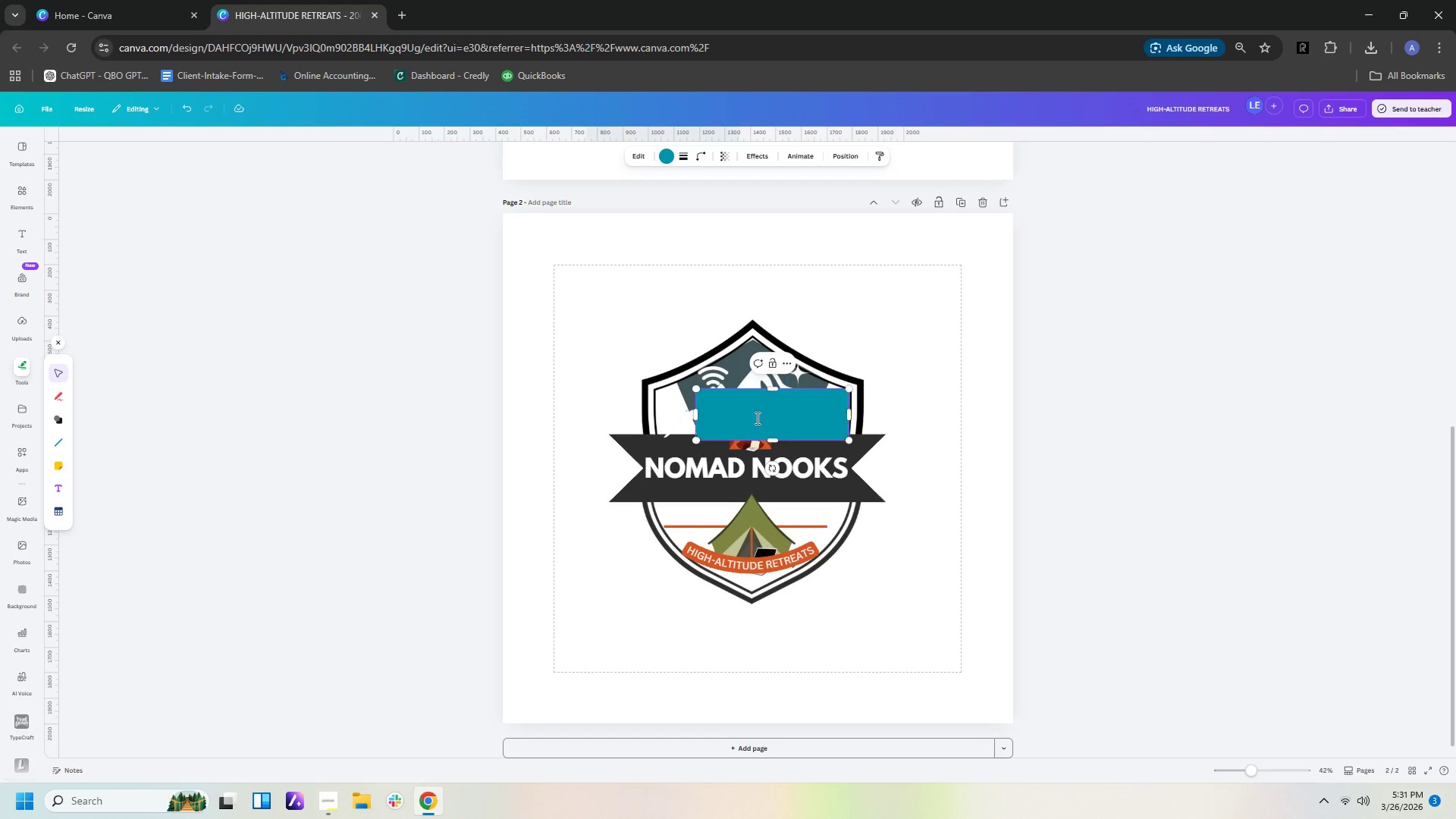 
wait(5.62)
 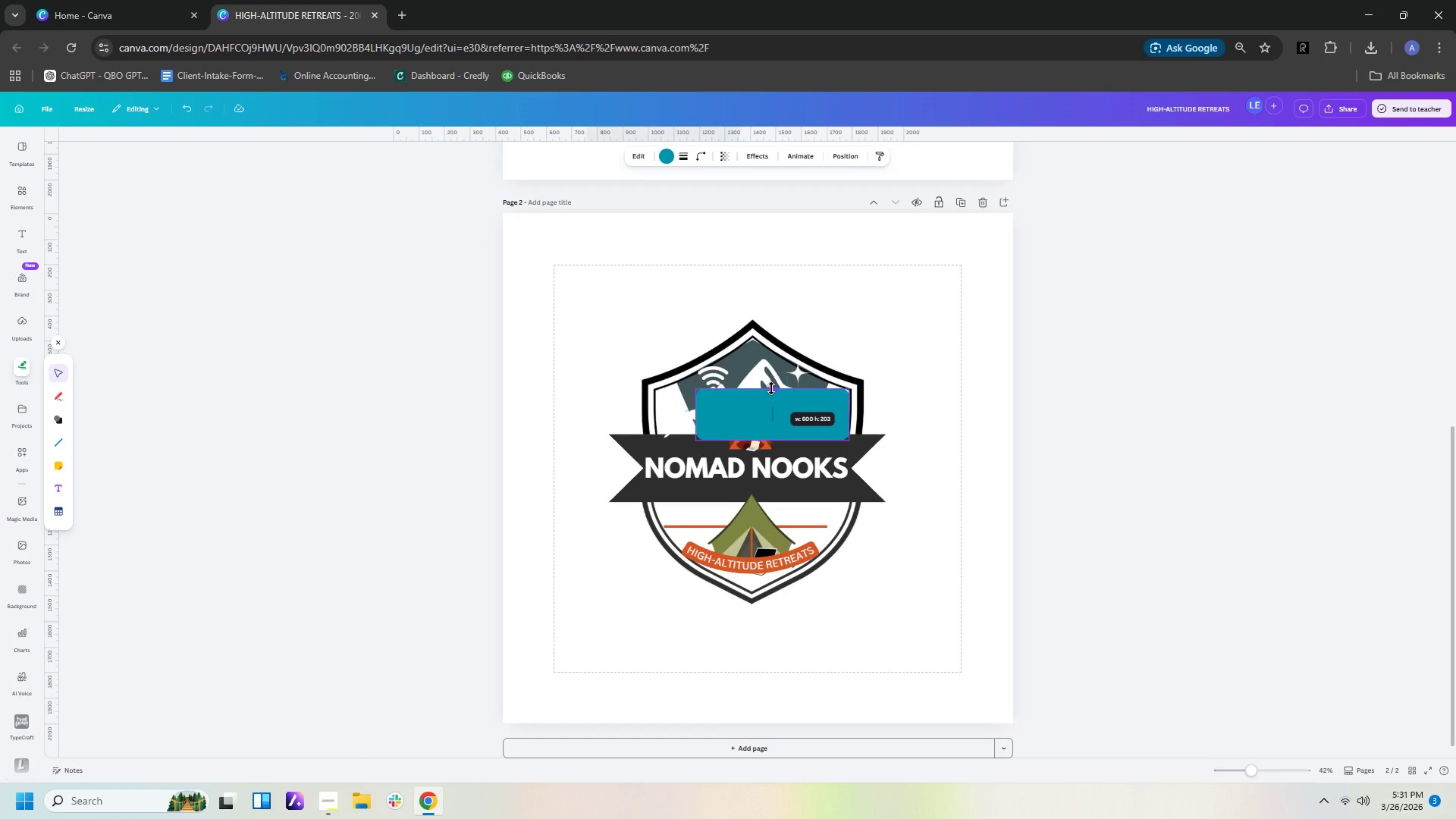 
key(Delete)
 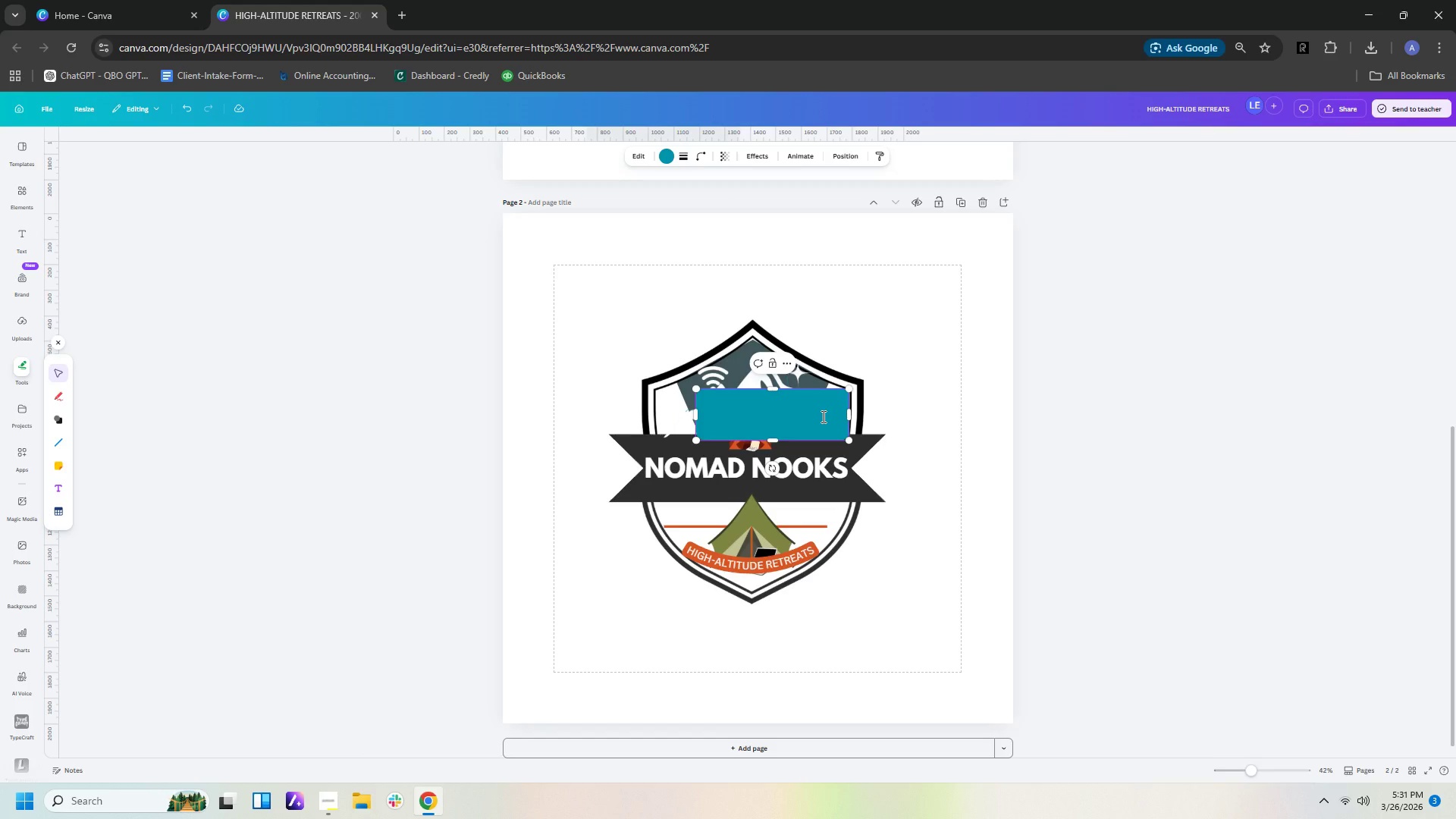 
left_click([822, 416])
 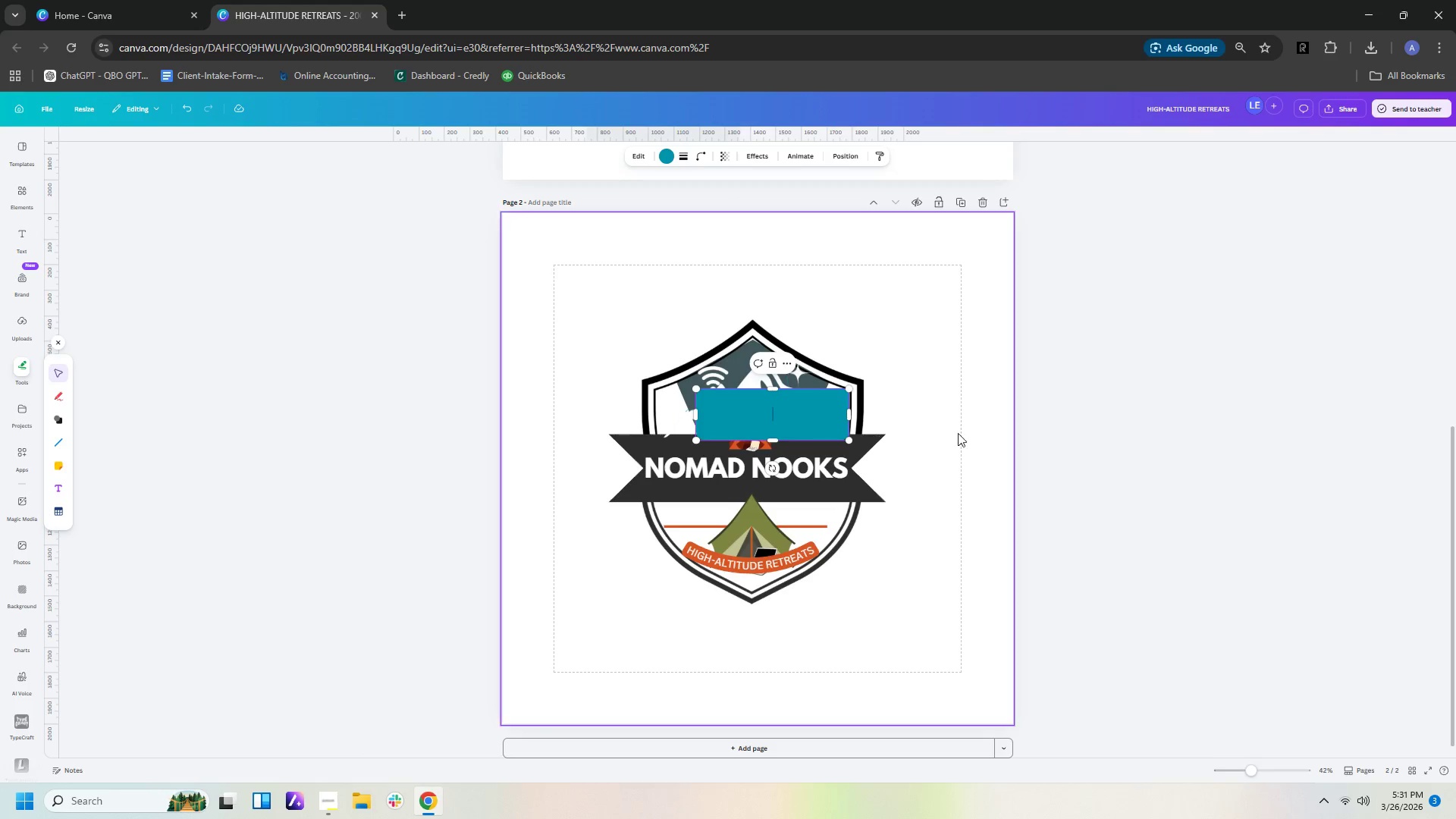 
left_click([982, 430])
 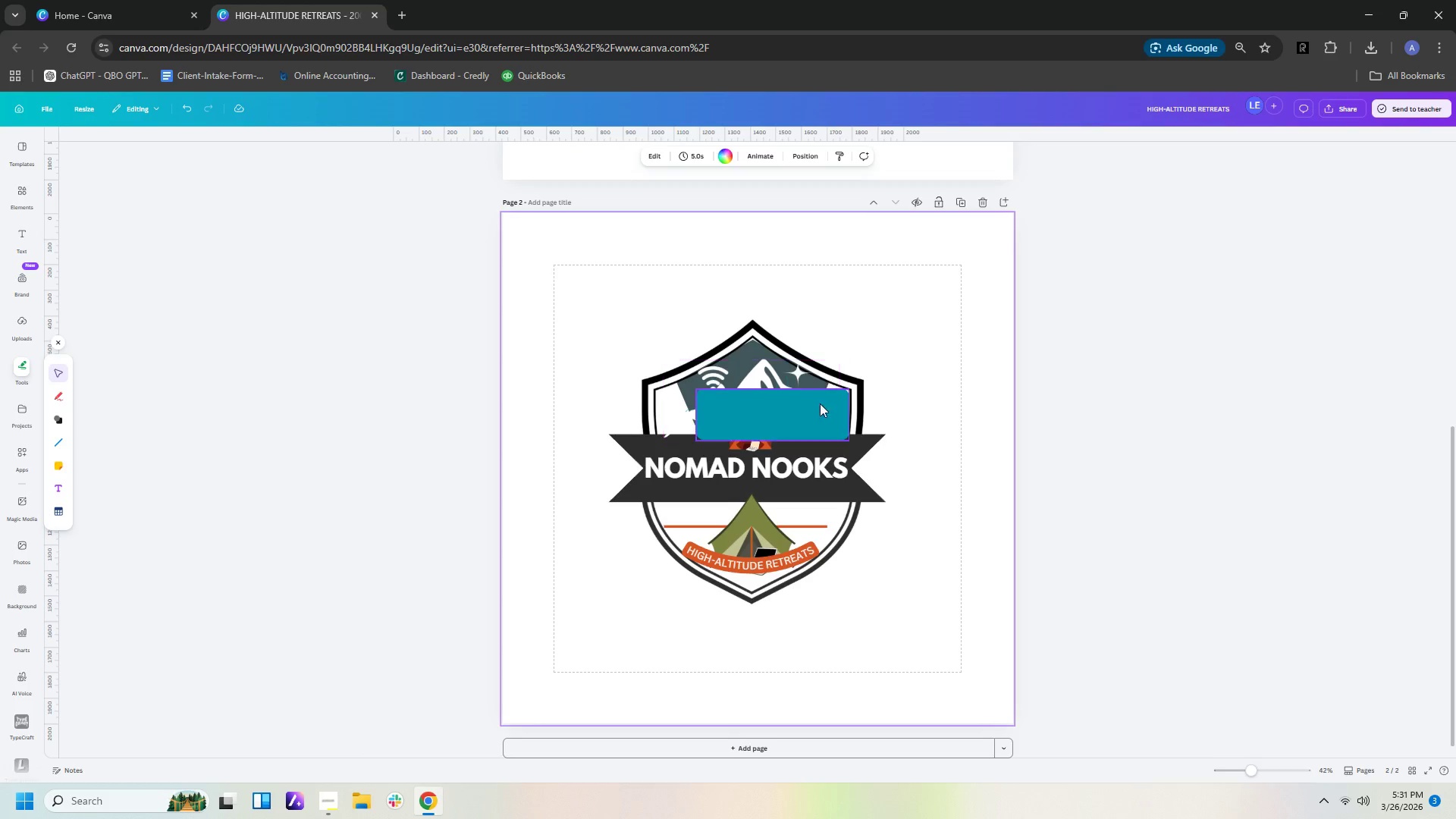 
left_click([821, 414])
 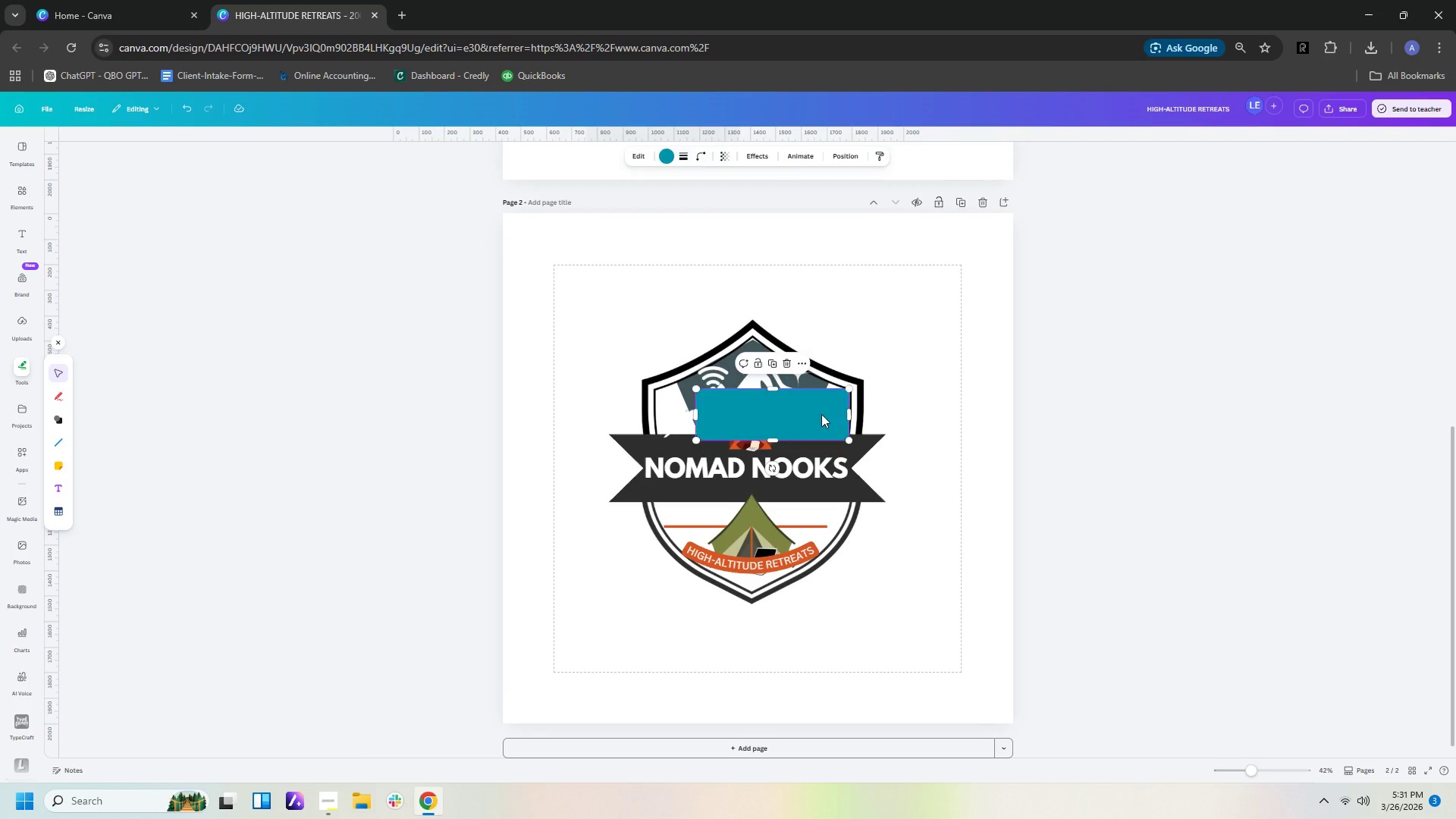 
key(Delete)
 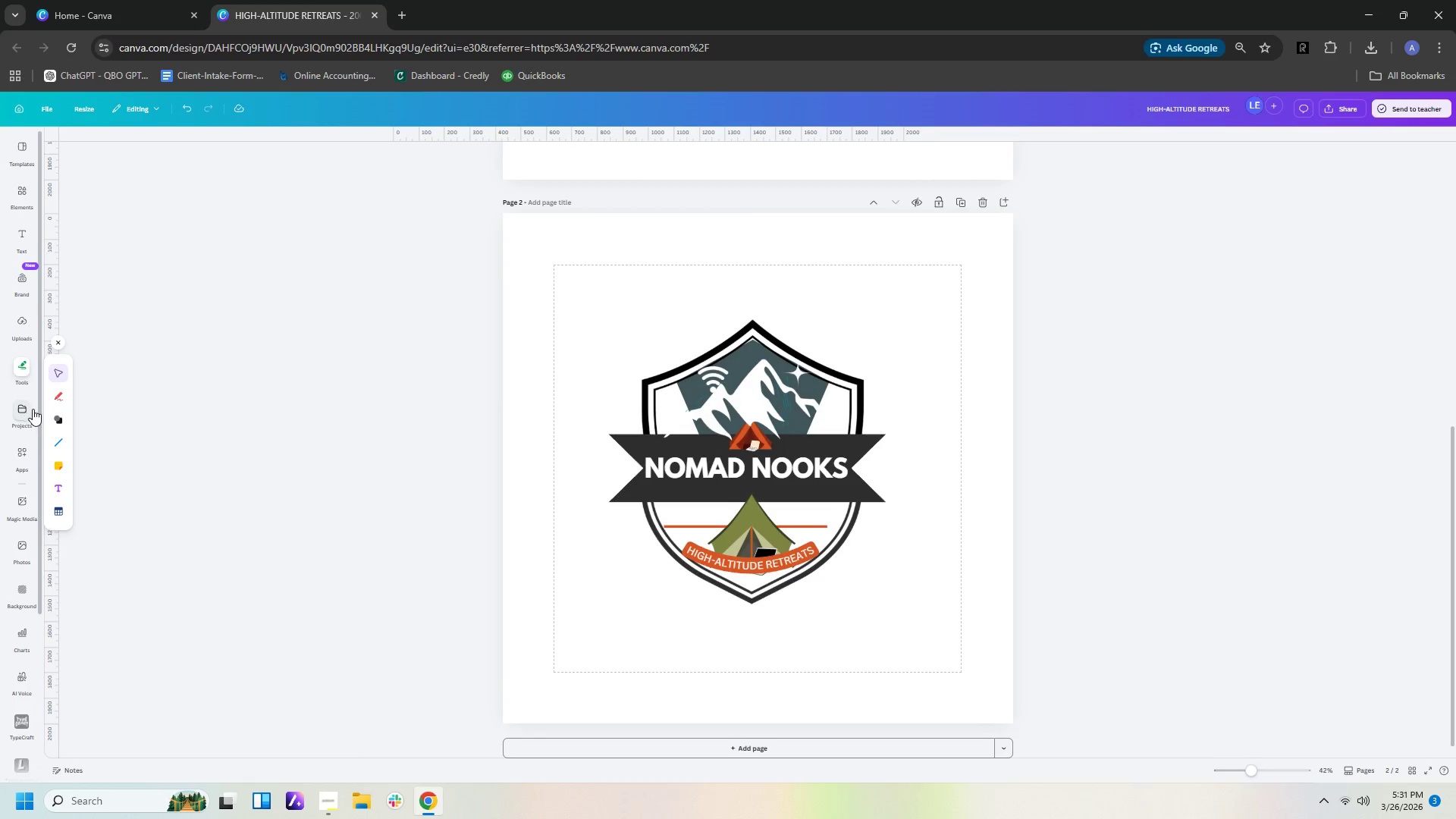 
left_click([62, 418])
 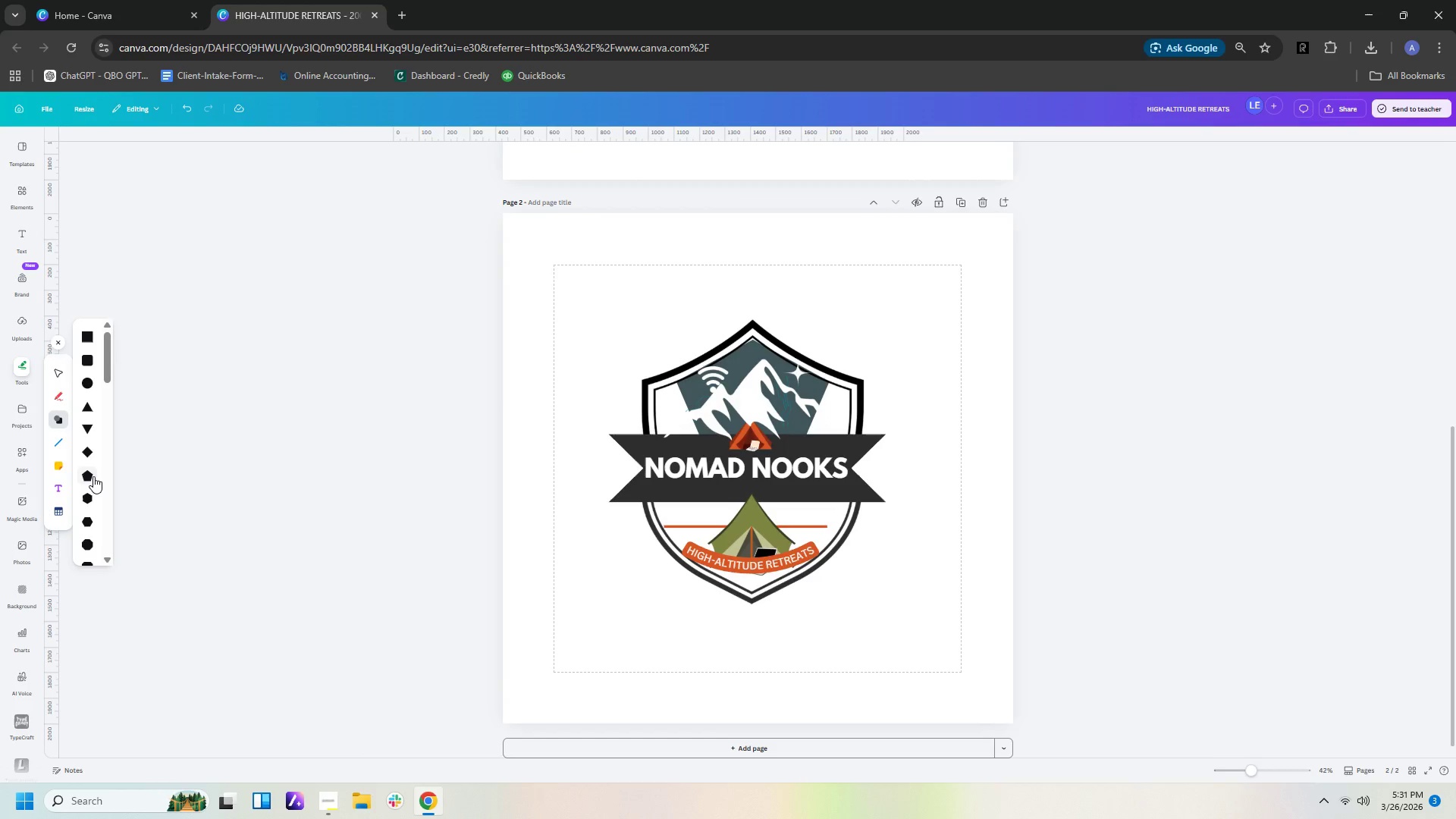 
left_click([91, 476])
 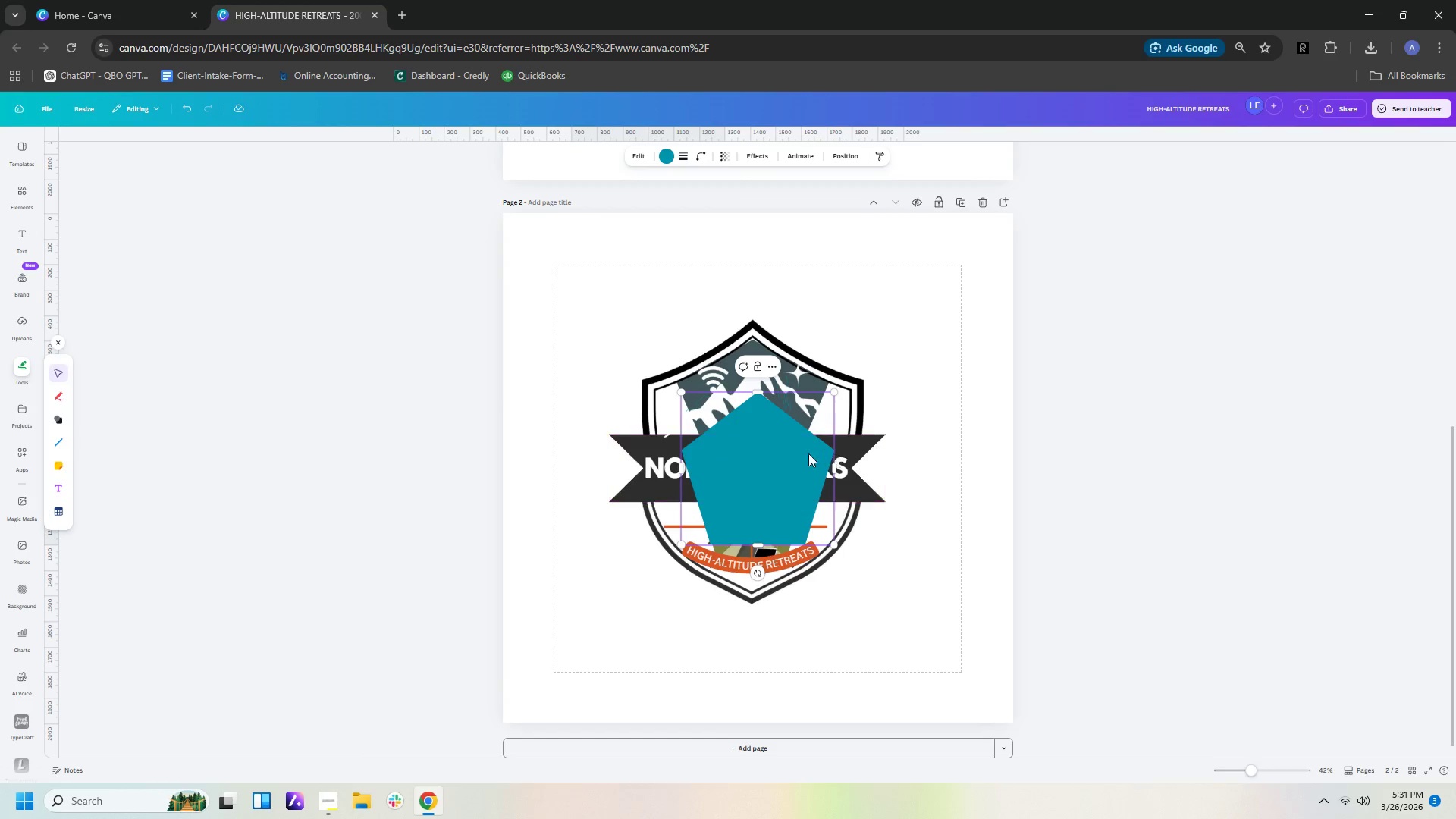 
left_click([993, 507])
 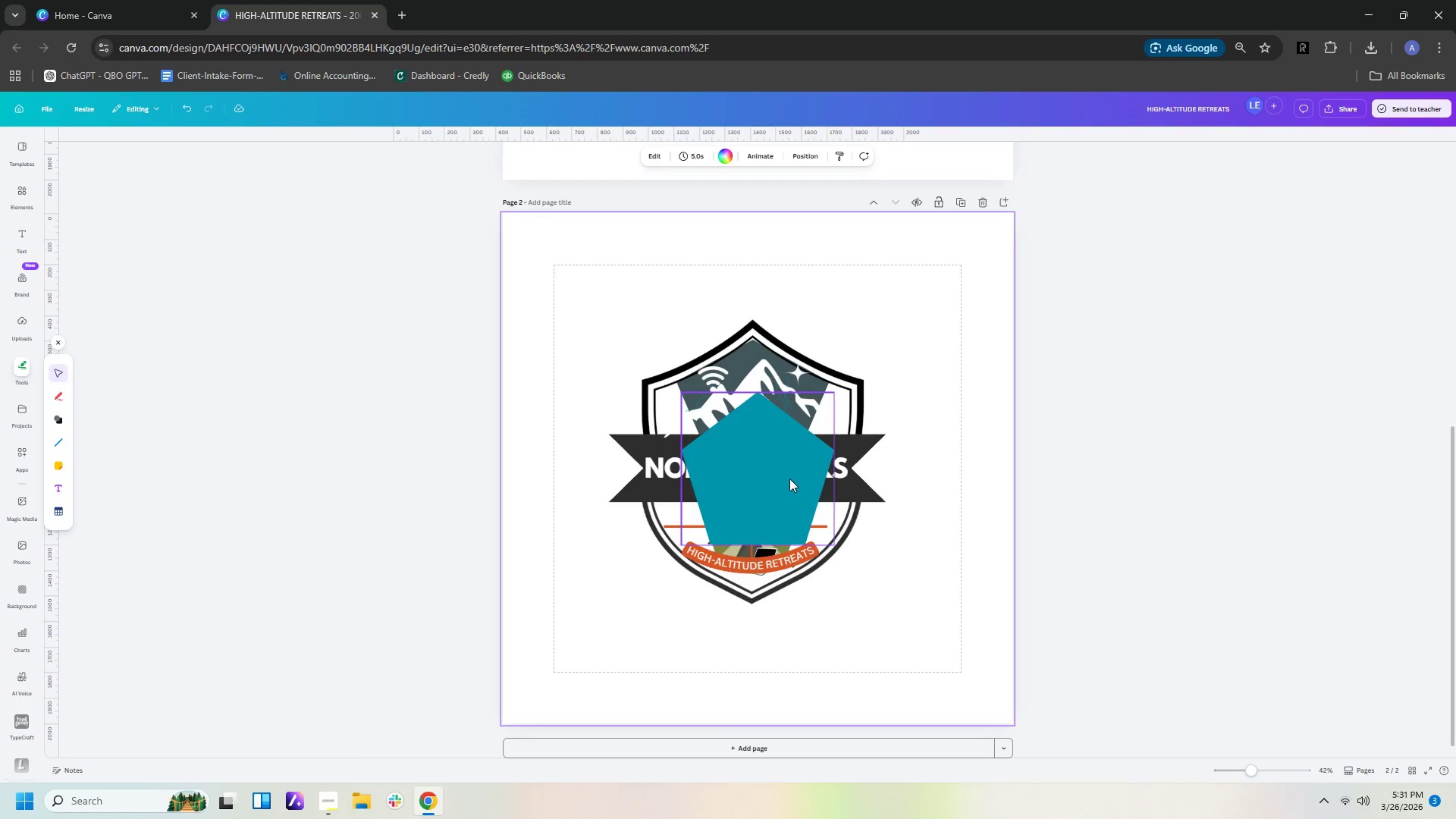 
left_click_drag(start_coordinate=[789, 479], to_coordinate=[805, 434])
 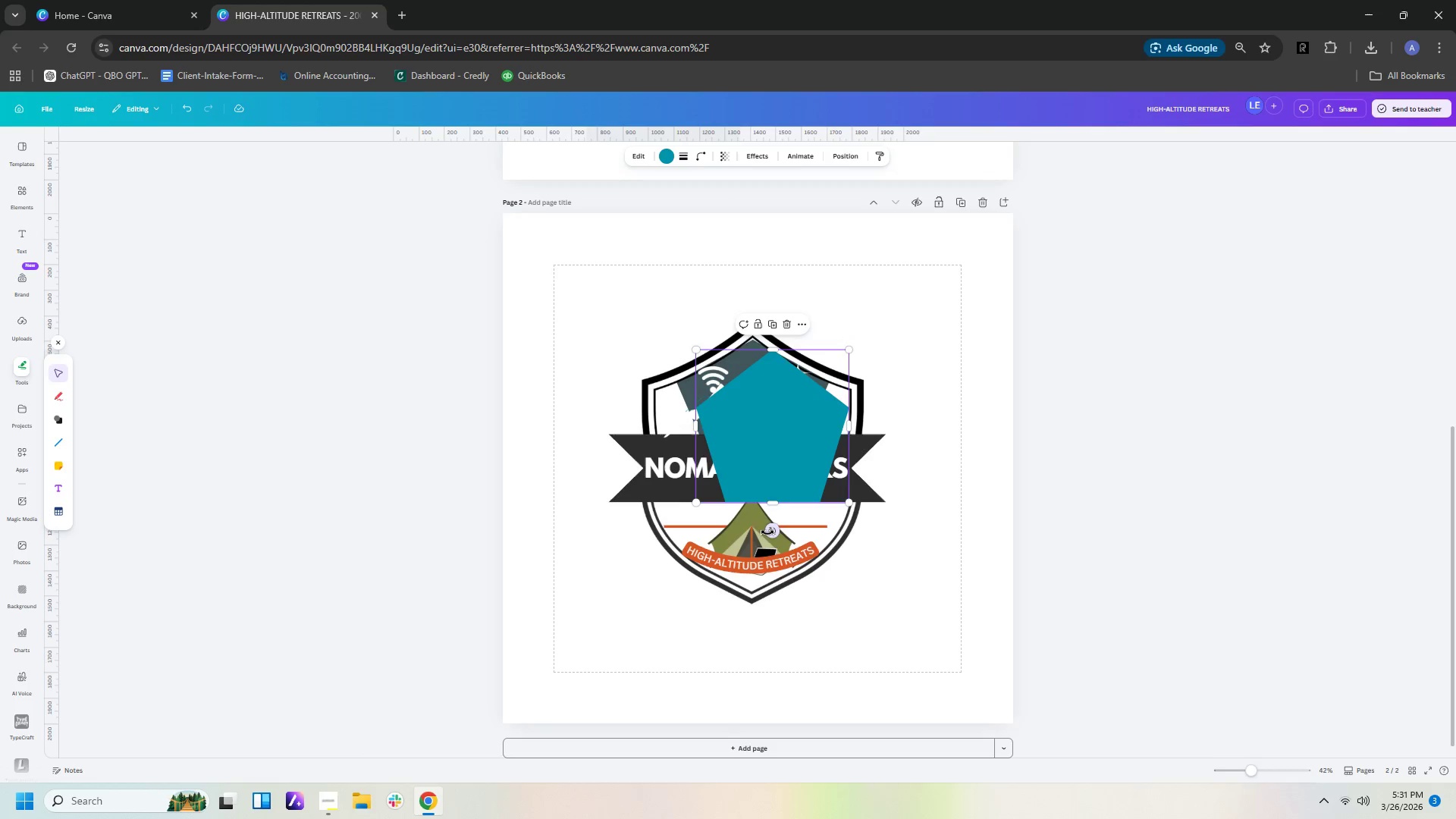 
left_click_drag(start_coordinate=[770, 530], to_coordinate=[790, 517])
 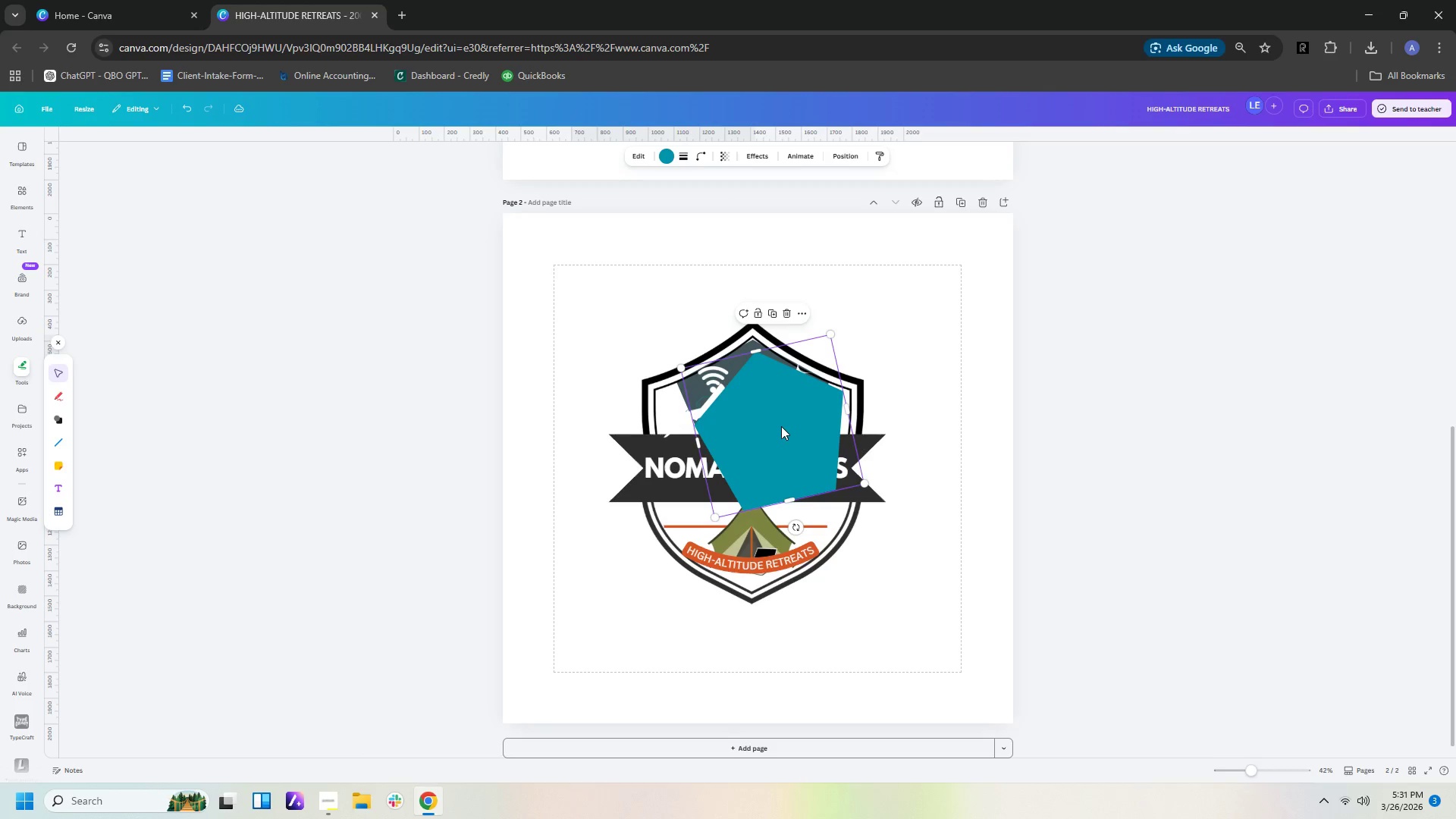 
left_click_drag(start_coordinate=[781, 426], to_coordinate=[786, 425])
 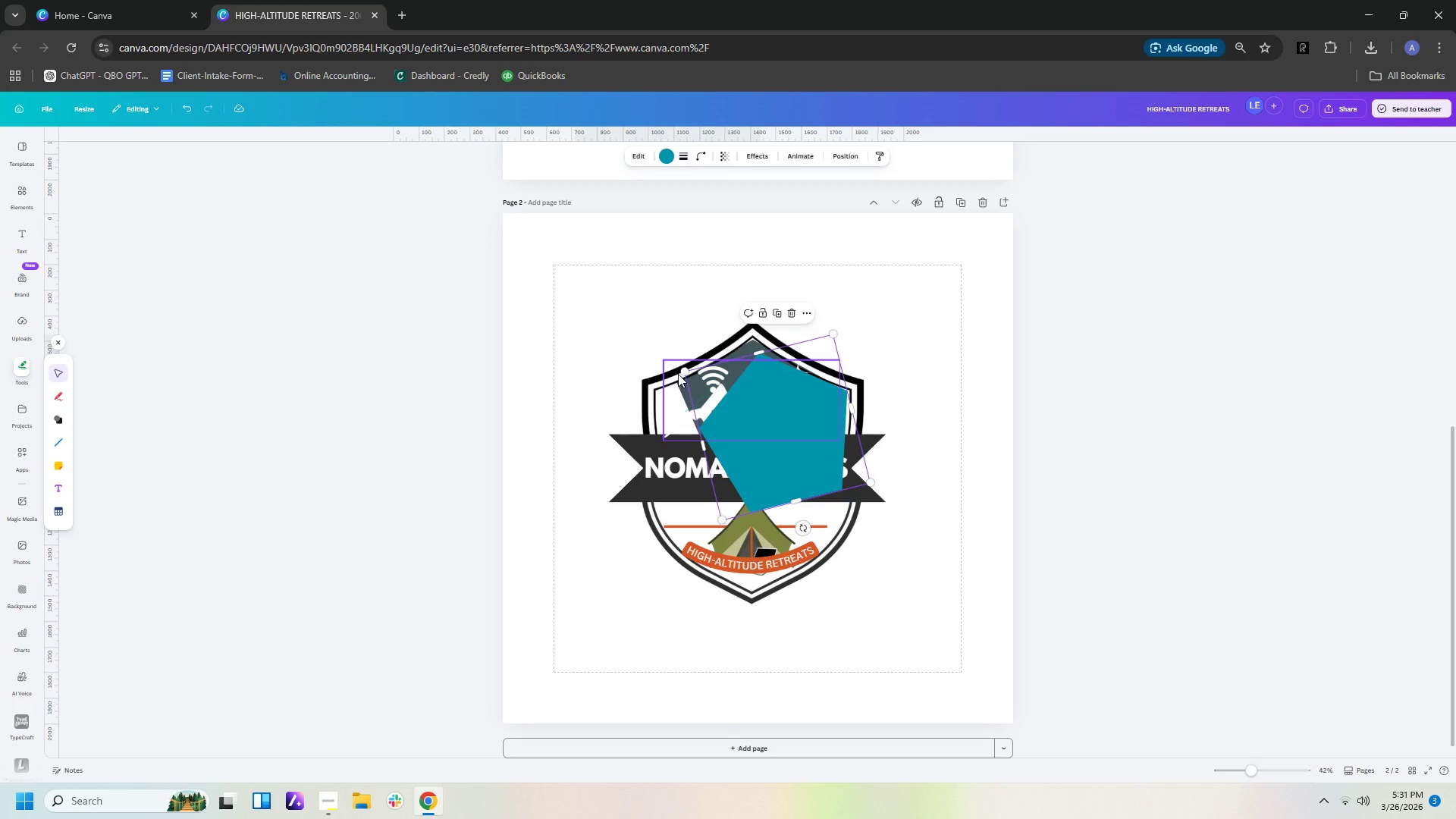 
left_click_drag(start_coordinate=[685, 369], to_coordinate=[745, 413])
 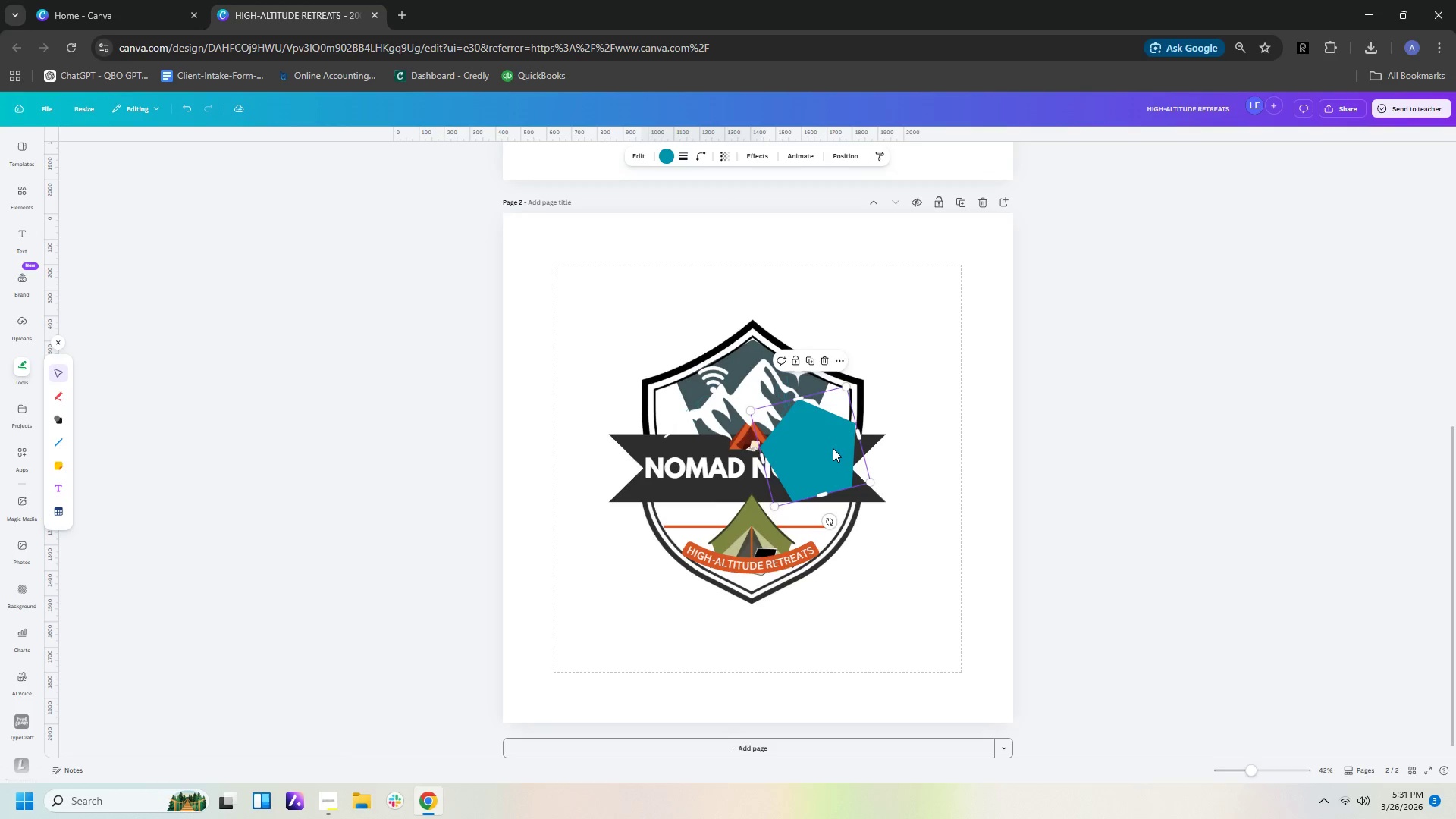 
left_click_drag(start_coordinate=[833, 448], to_coordinate=[830, 414])
 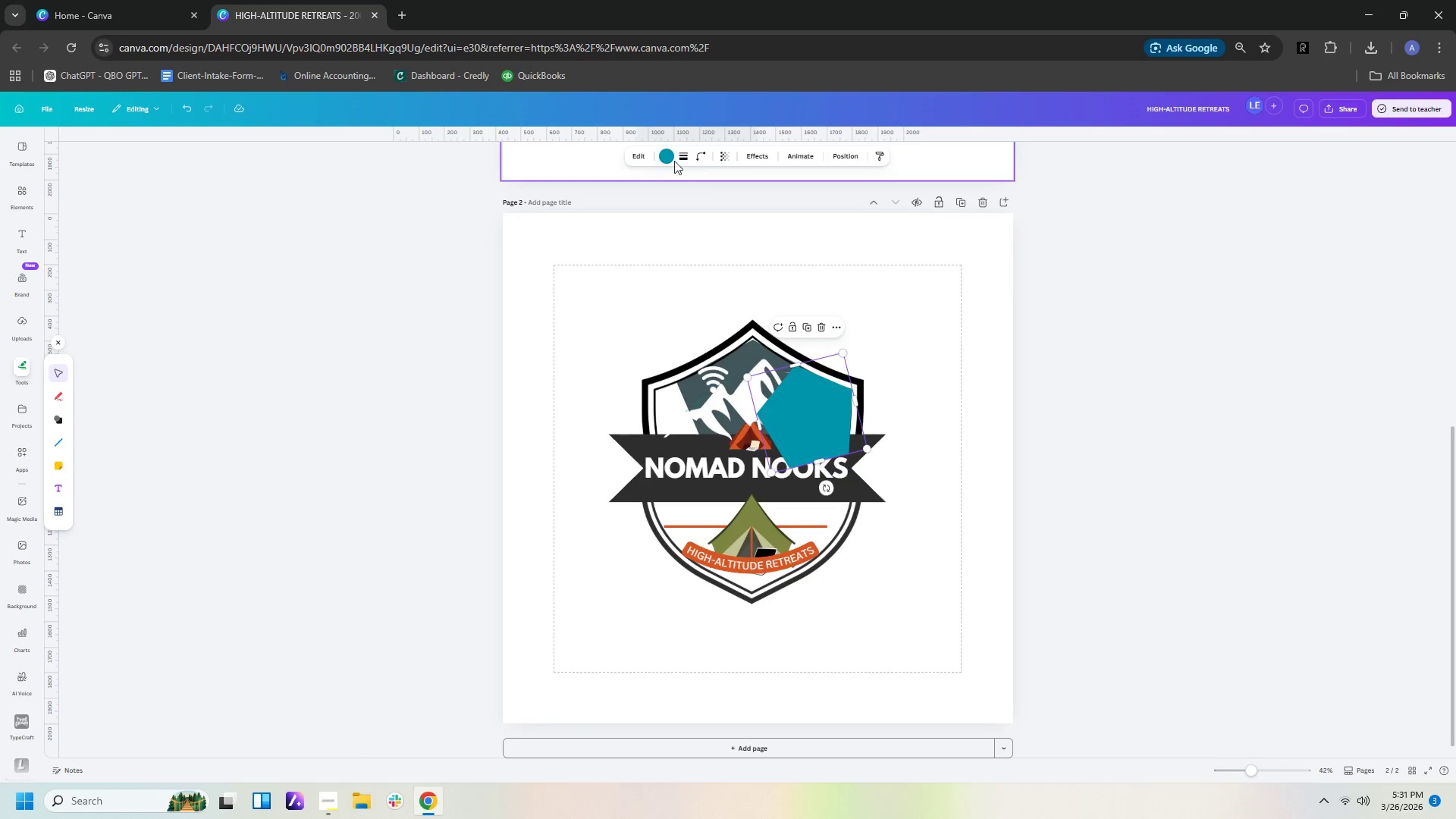 
left_click([664, 150])
 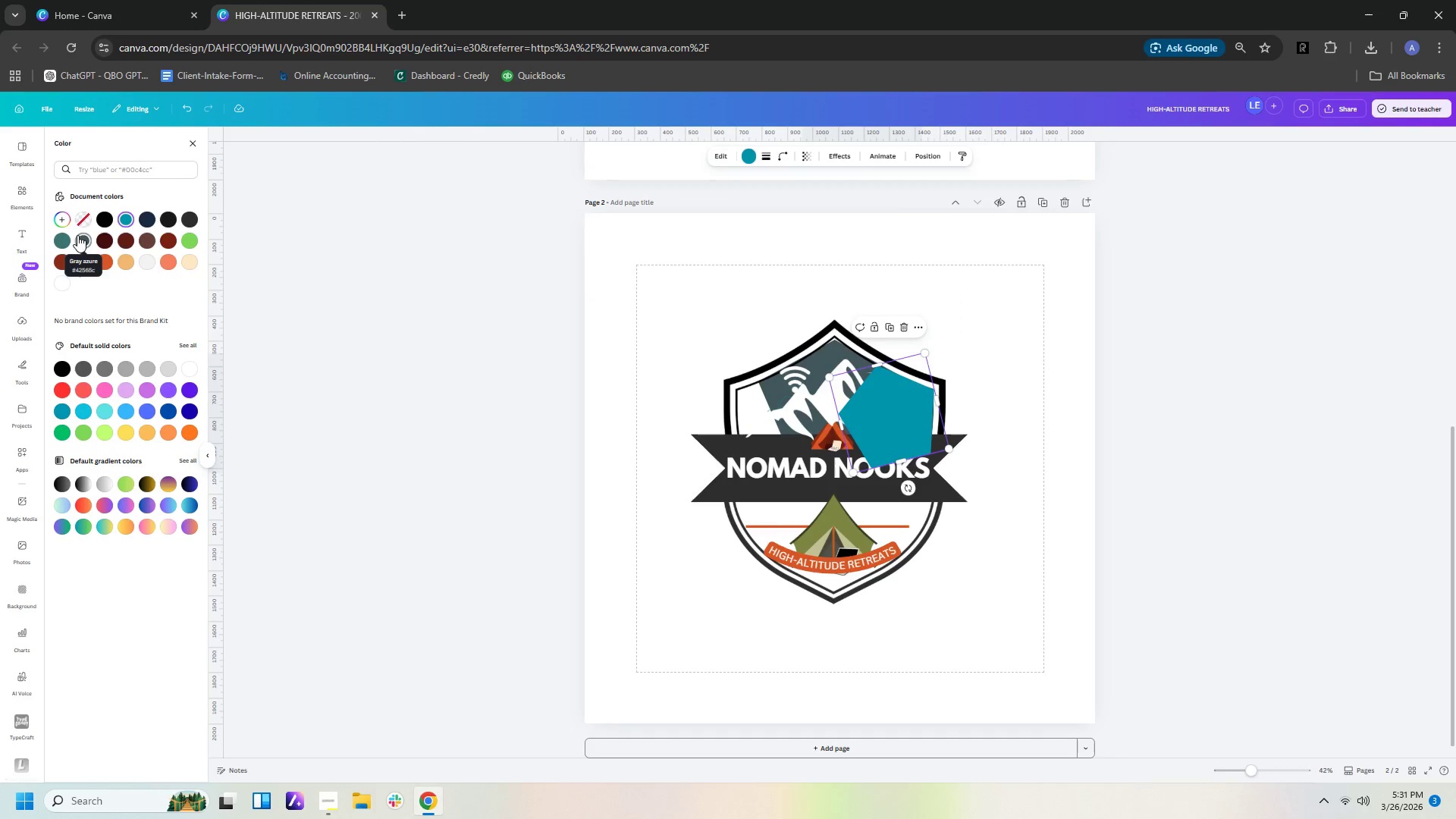 
mouse_move([78, 234])
 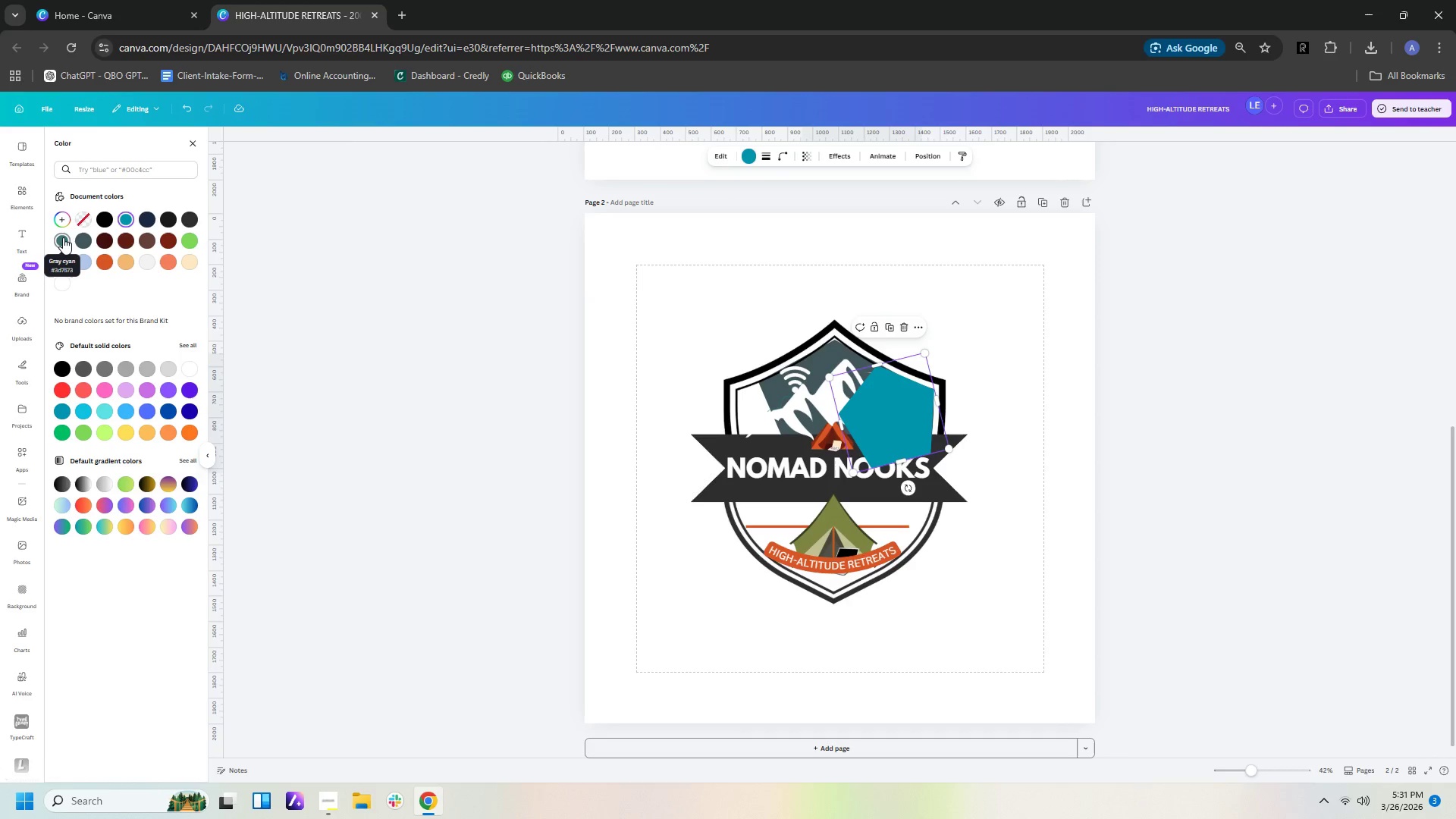 
left_click([63, 237])
 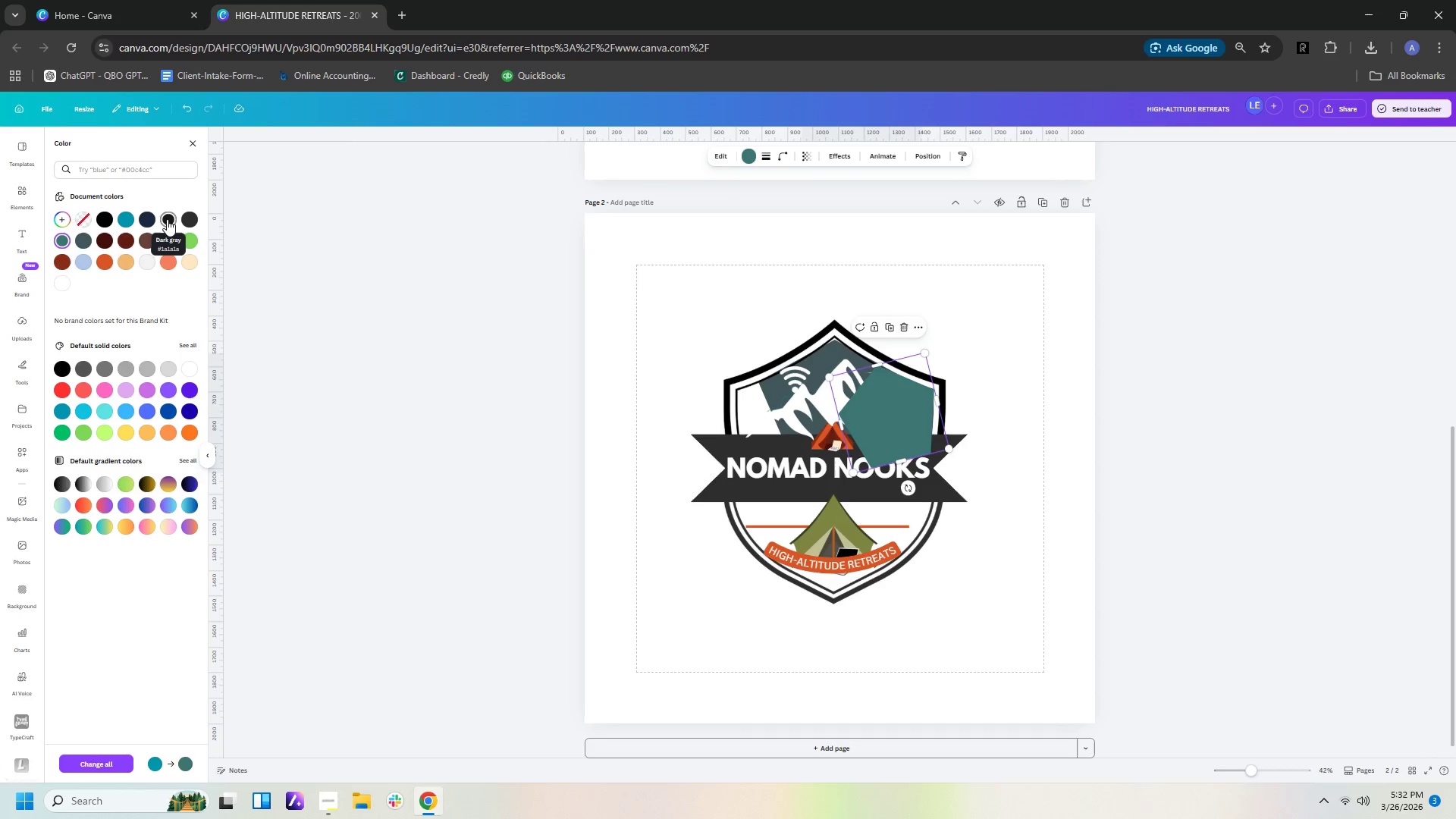 
left_click([147, 220])
 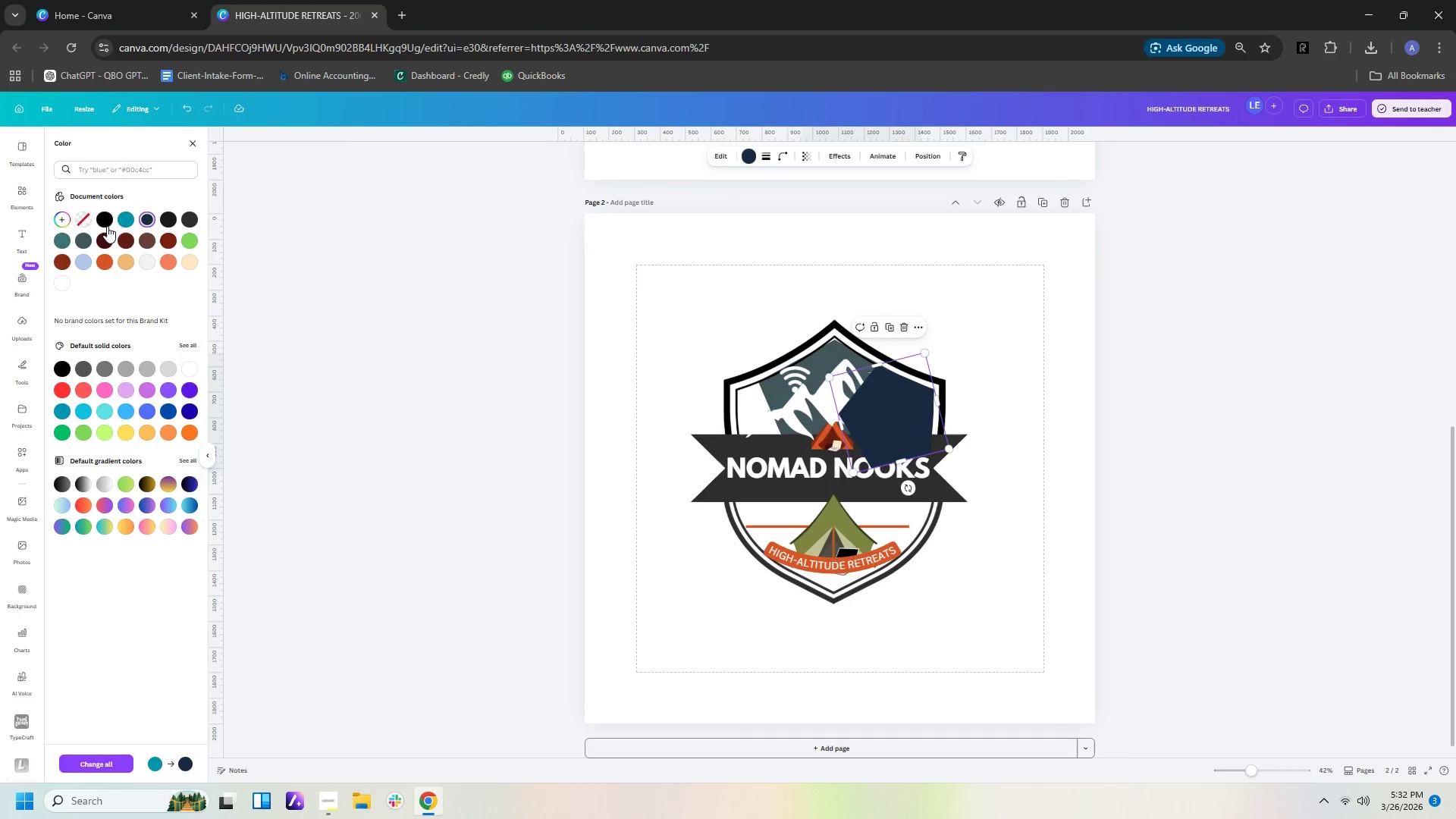 
left_click([83, 237])
 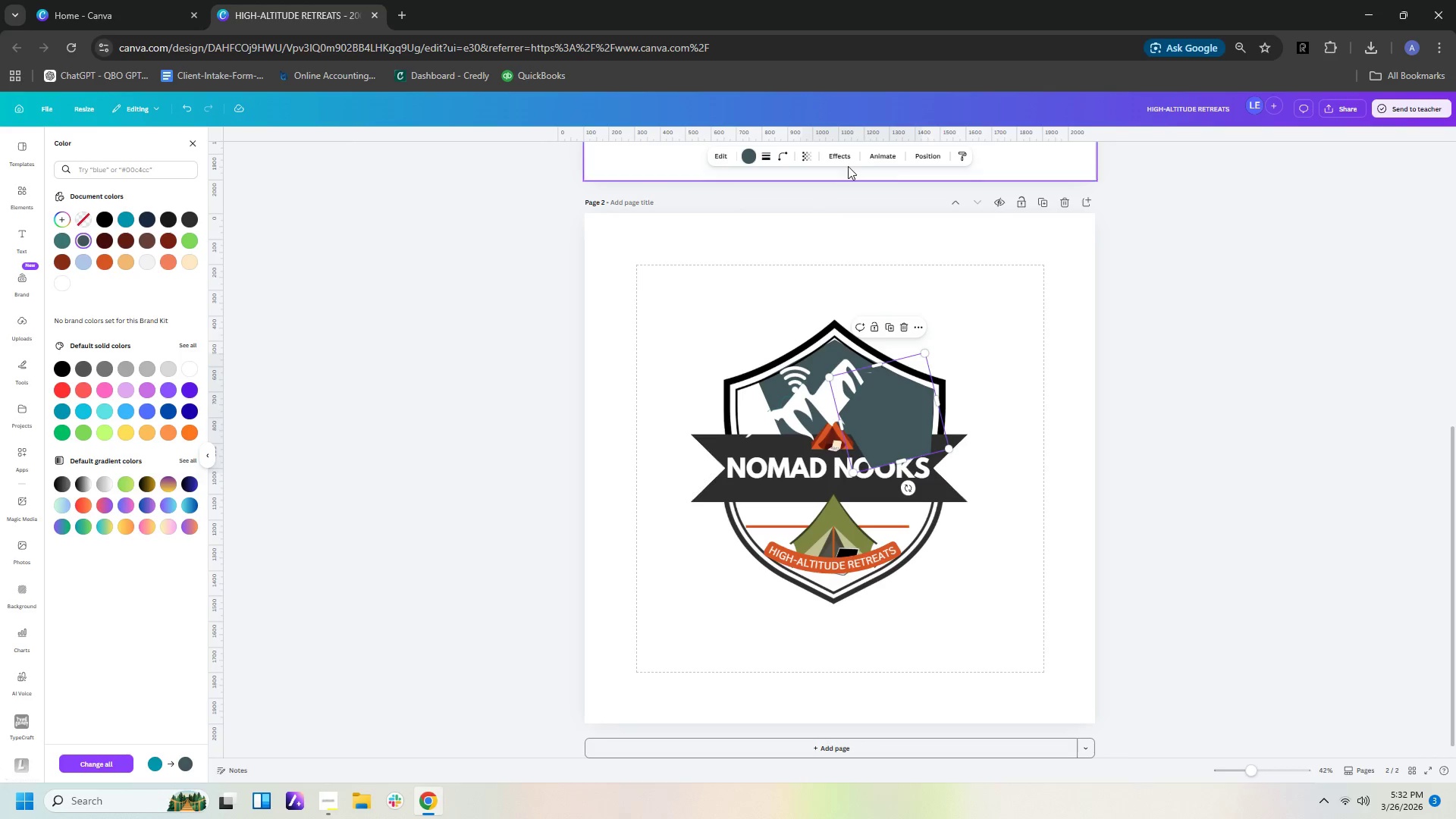 
left_click([927, 154])
 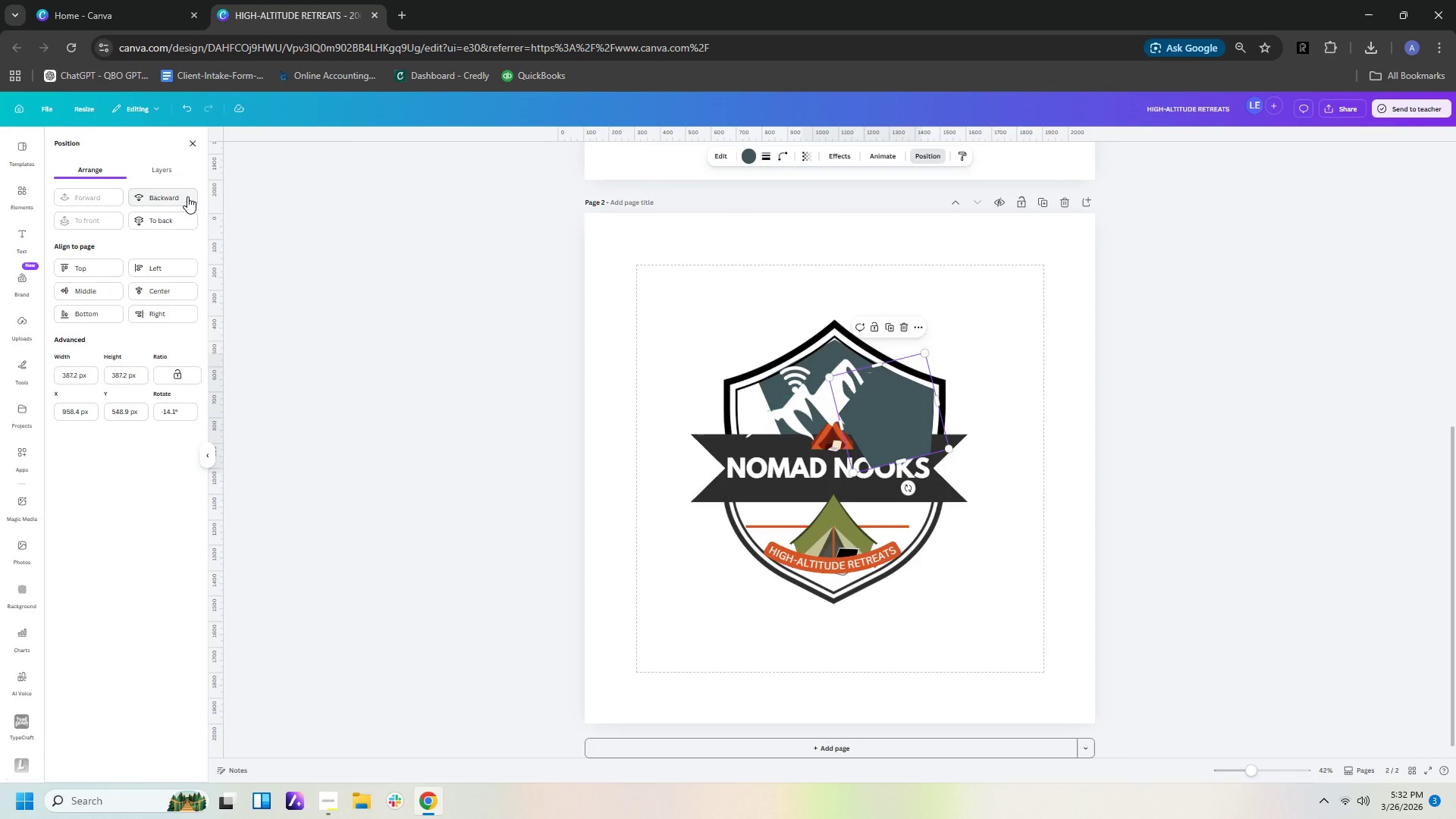 
left_click([187, 196])
 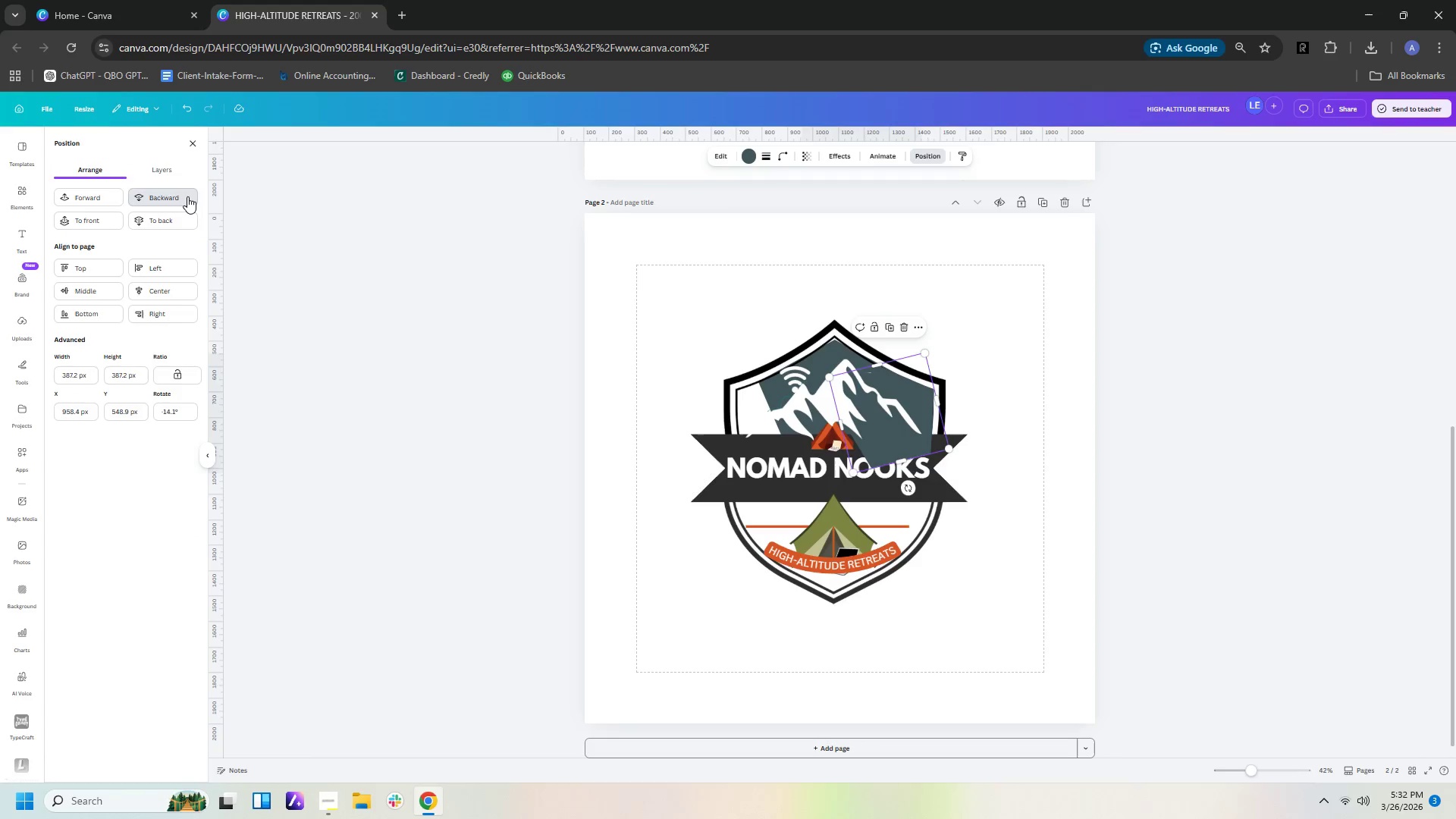 
double_click([187, 196])
 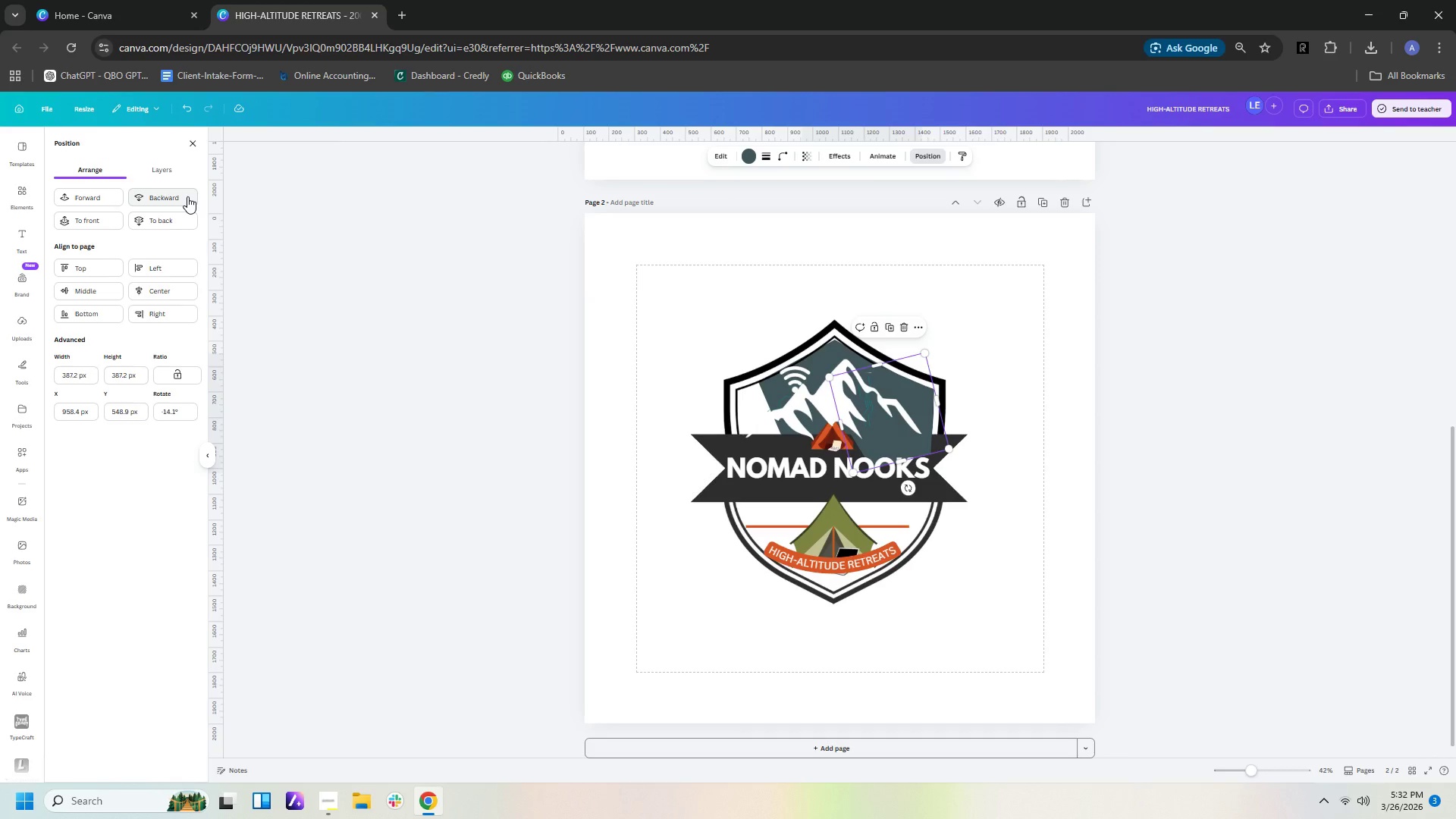 
left_click([187, 196])
 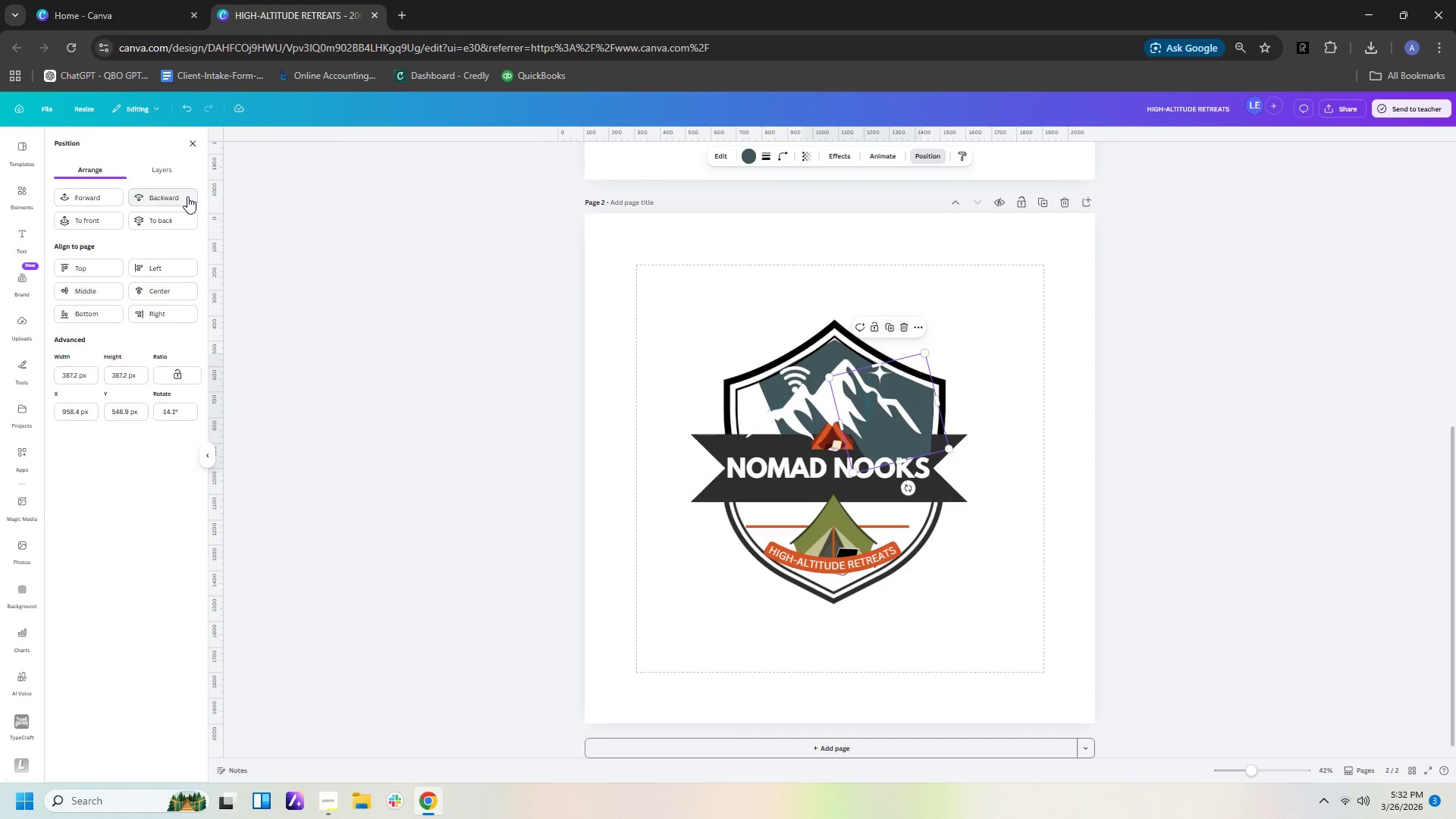 
double_click([187, 196])
 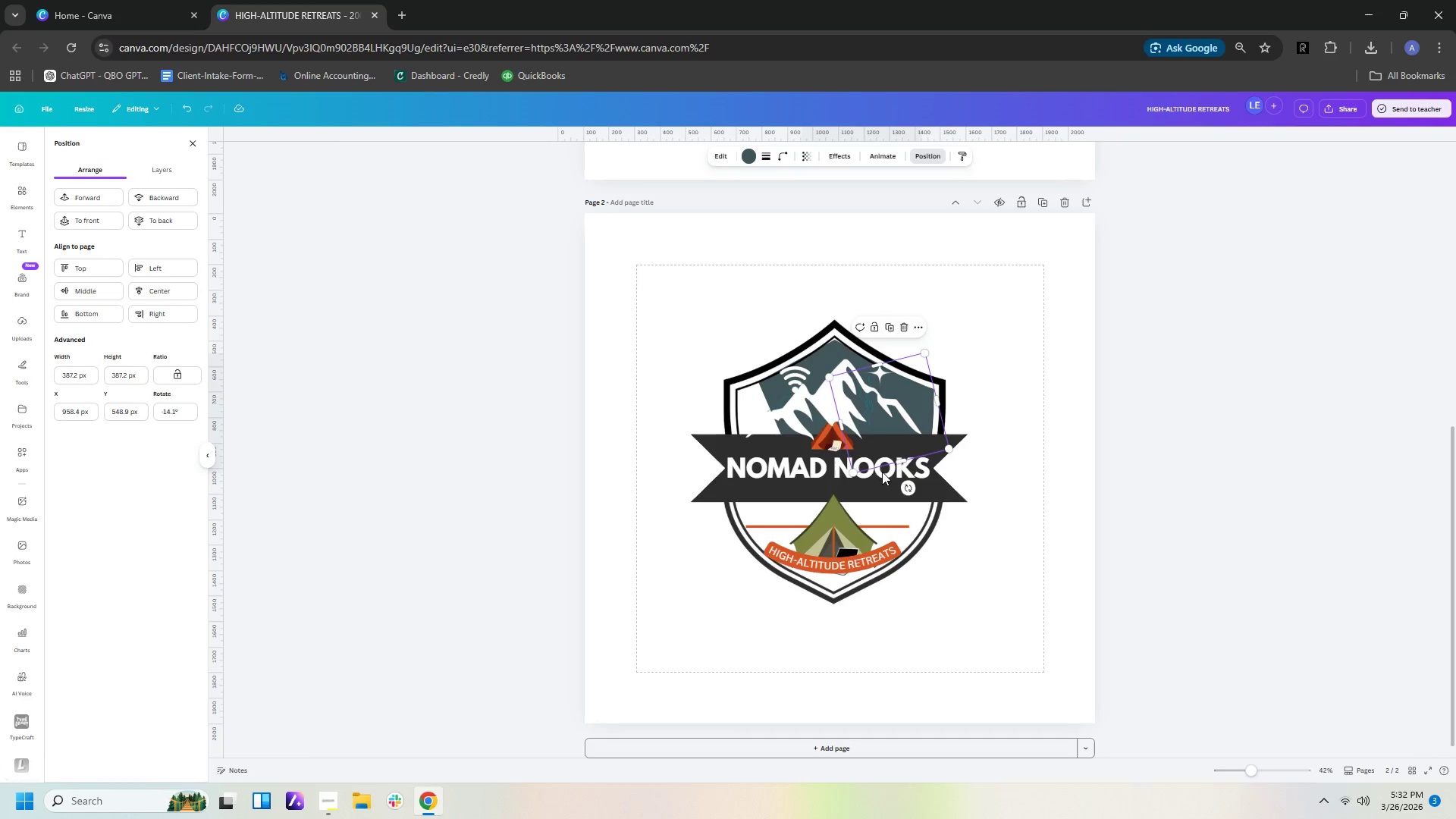 
left_click([1035, 546])
 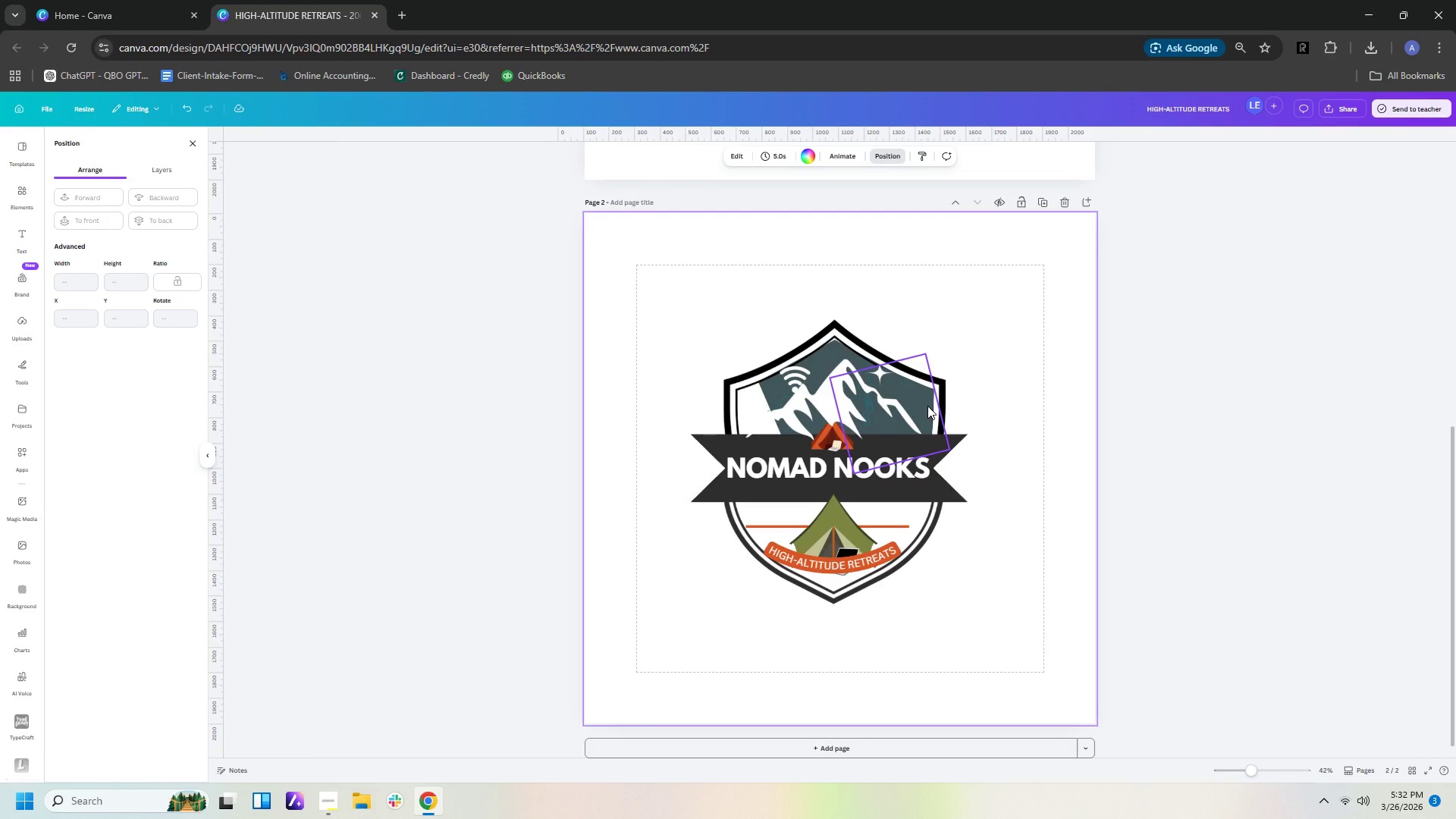 
left_click([927, 406])
 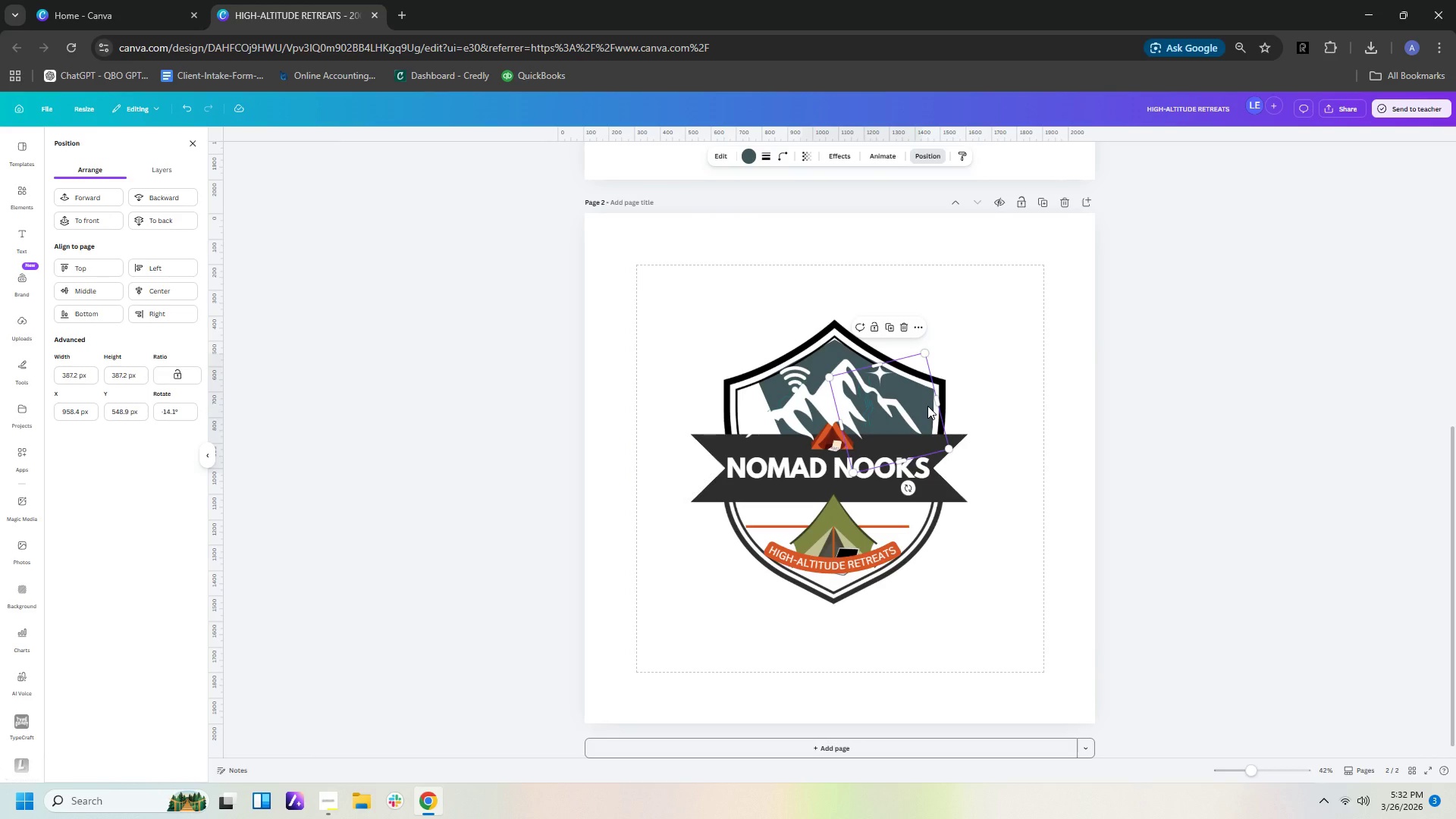 
key(Control+C)
 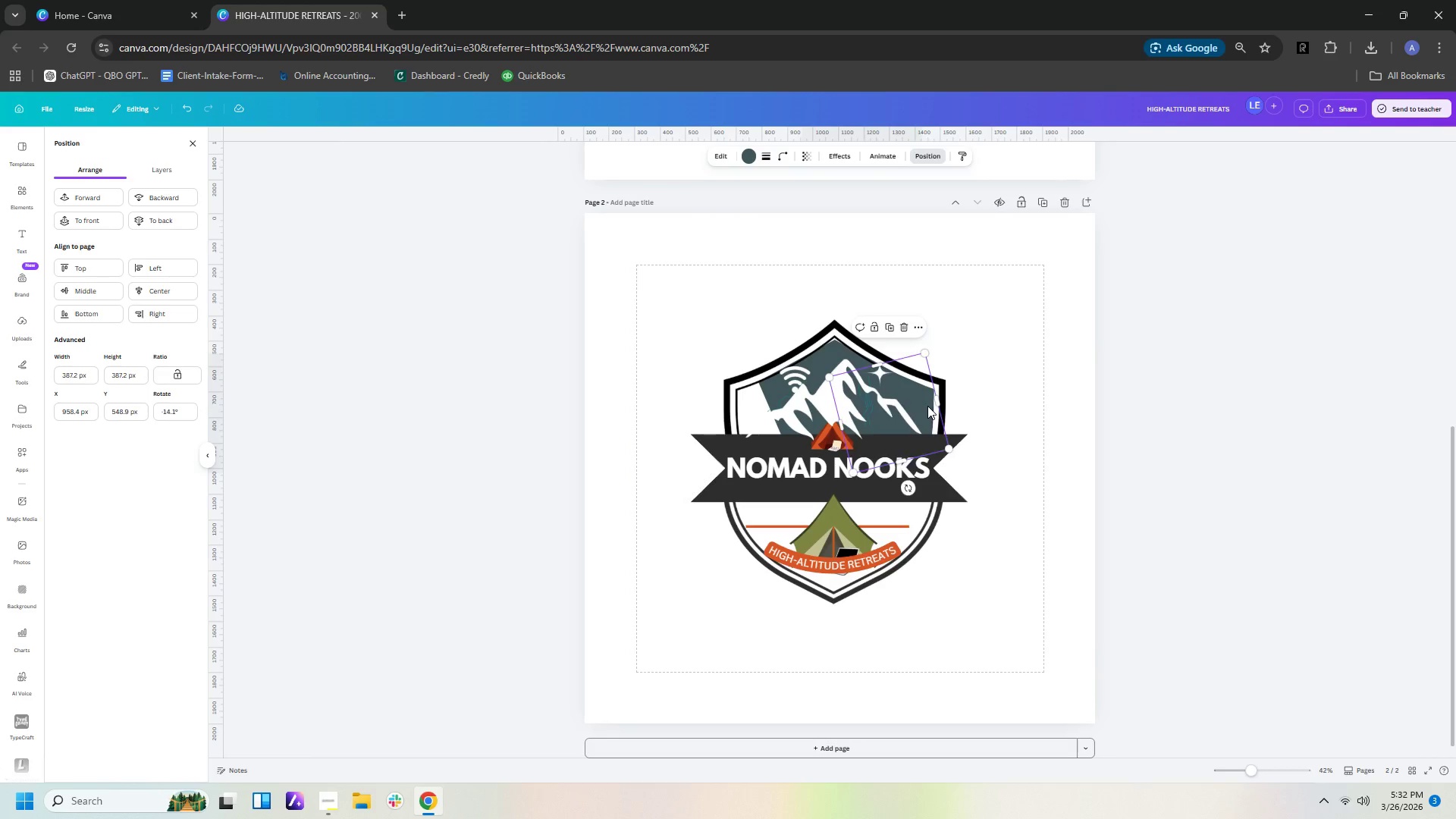 
key(Control+V)
 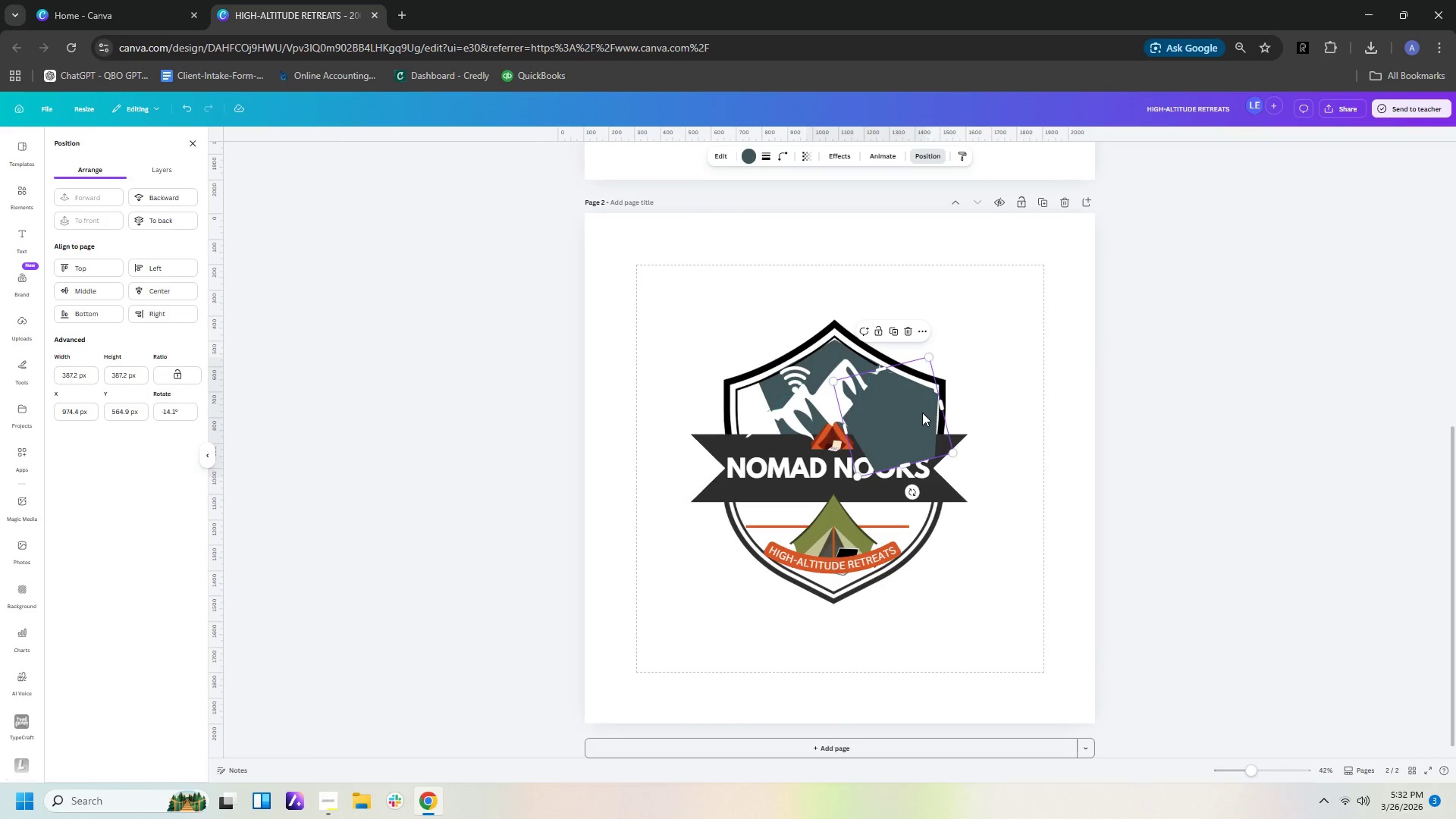 
left_click_drag(start_coordinate=[922, 413], to_coordinate=[815, 408])
 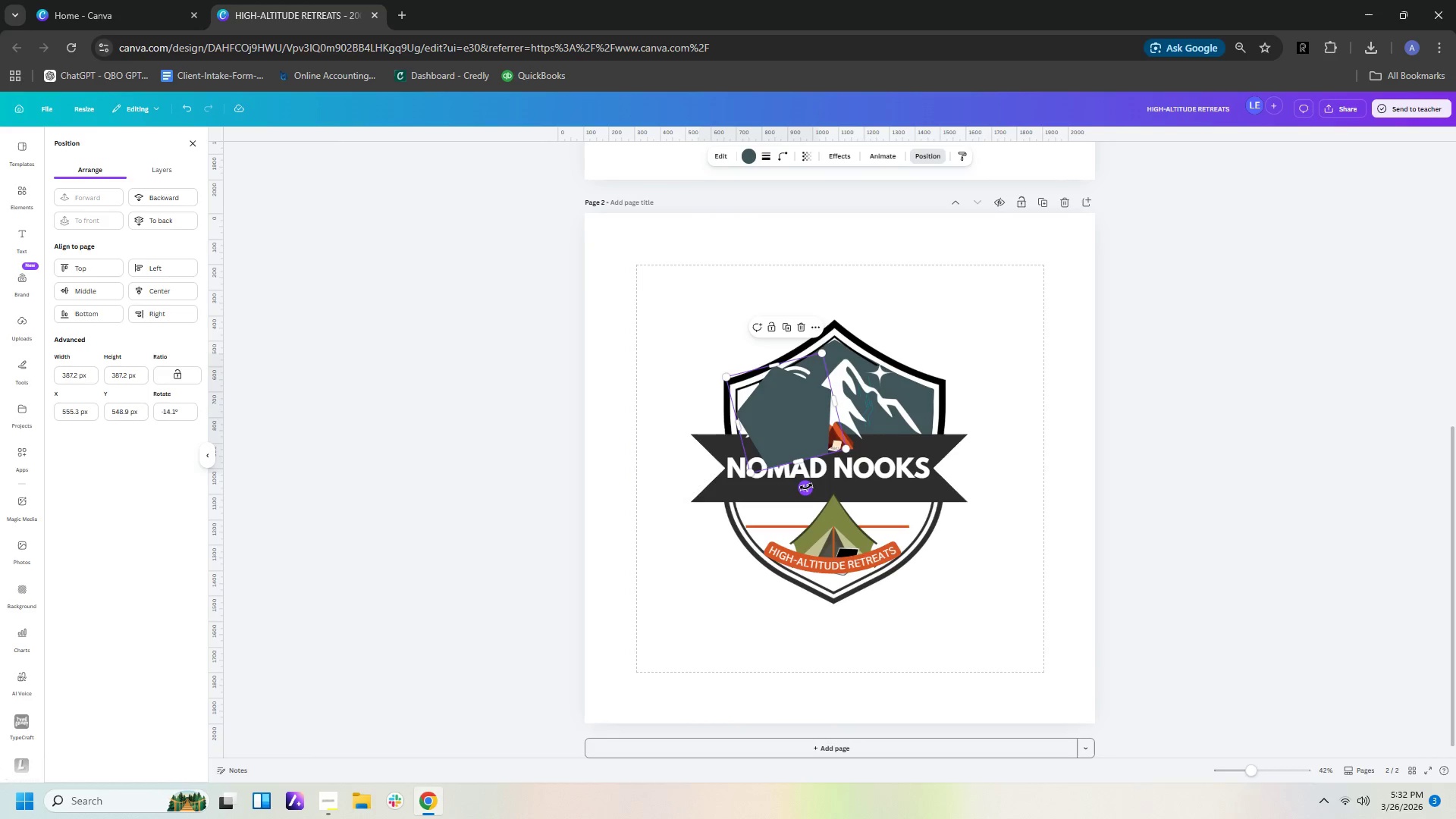 
left_click_drag(start_coordinate=[806, 487], to_coordinate=[770, 488])
 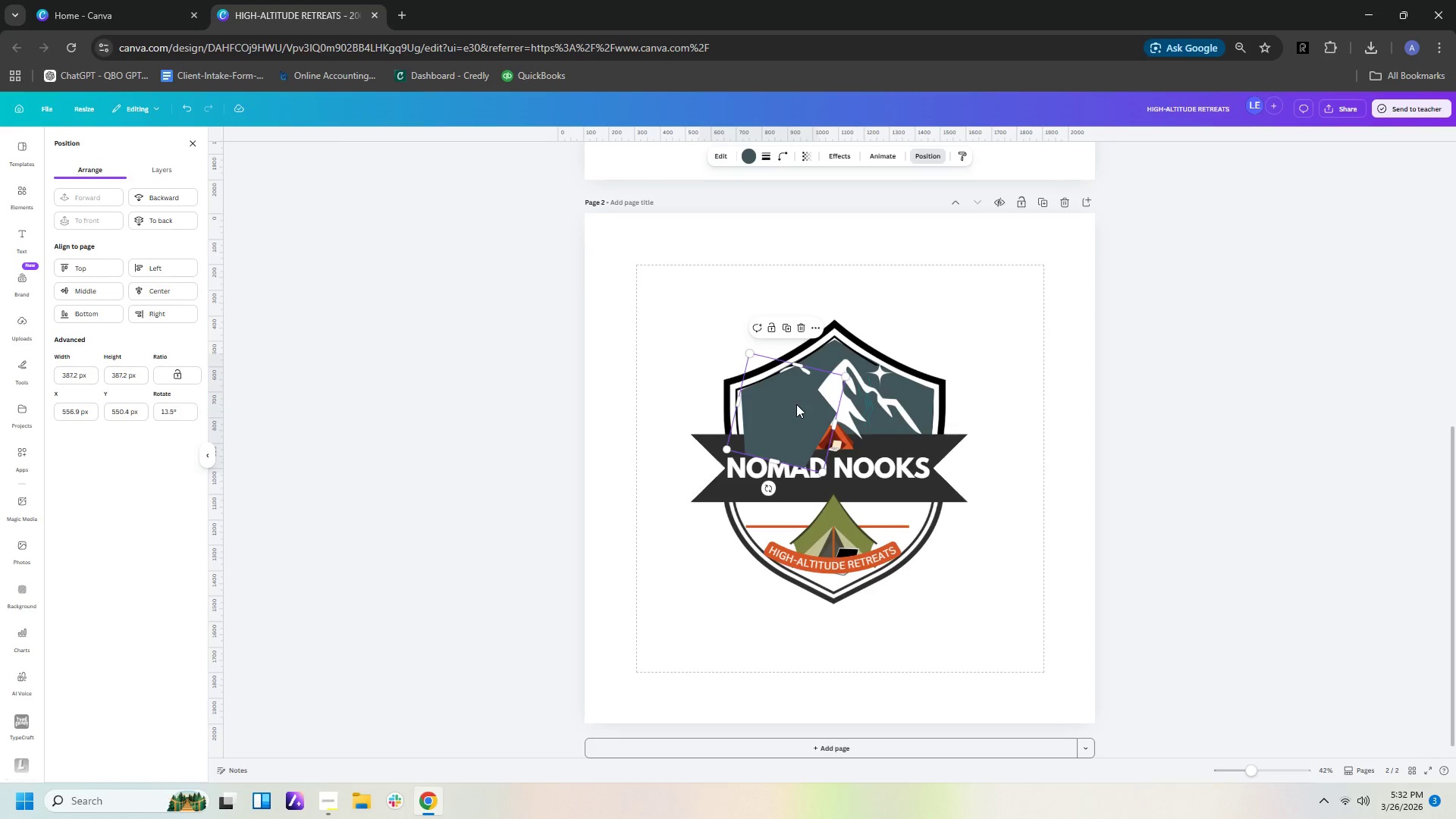 
left_click_drag(start_coordinate=[796, 404], to_coordinate=[791, 406])
 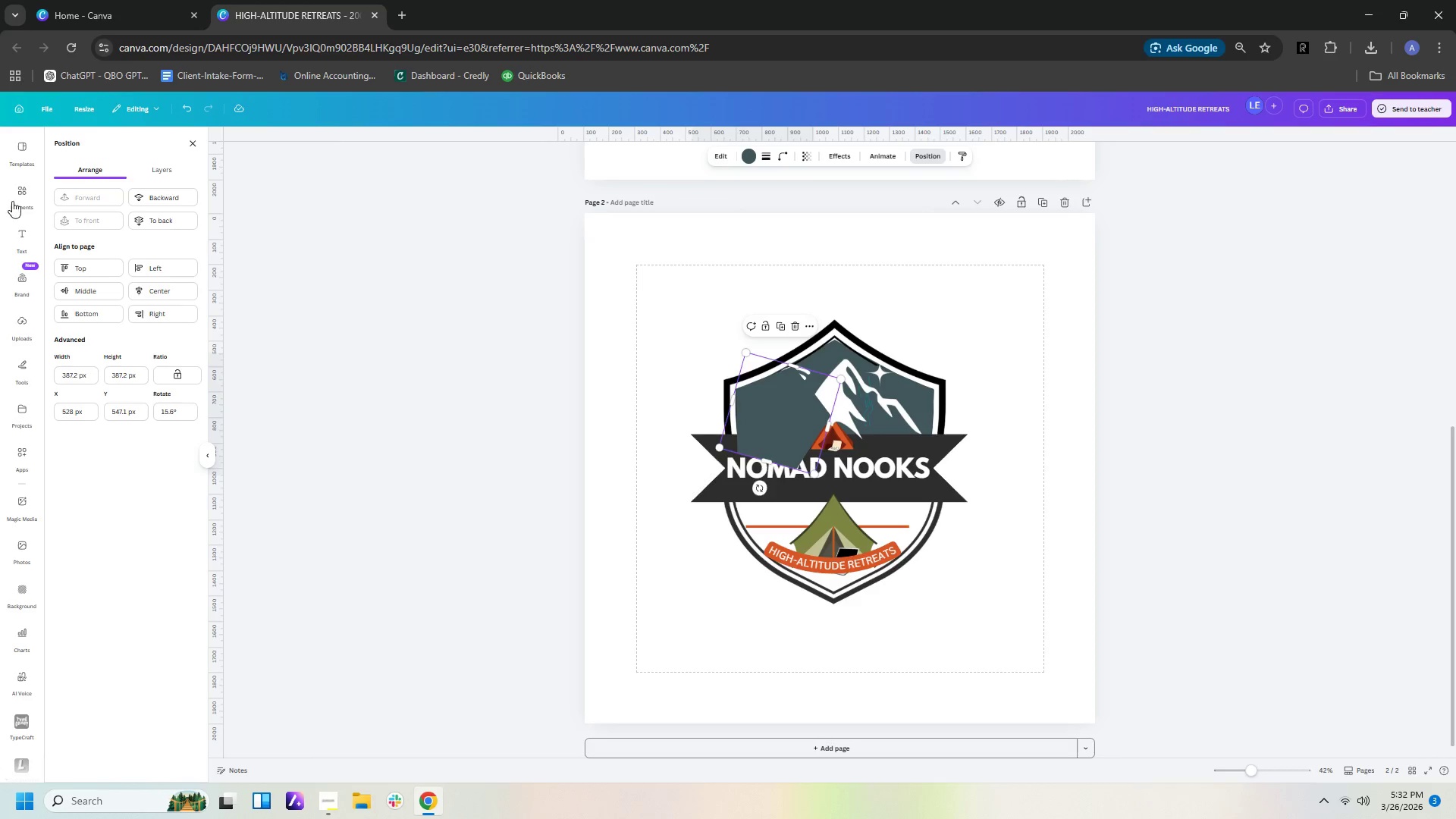 
wait(5.48)
 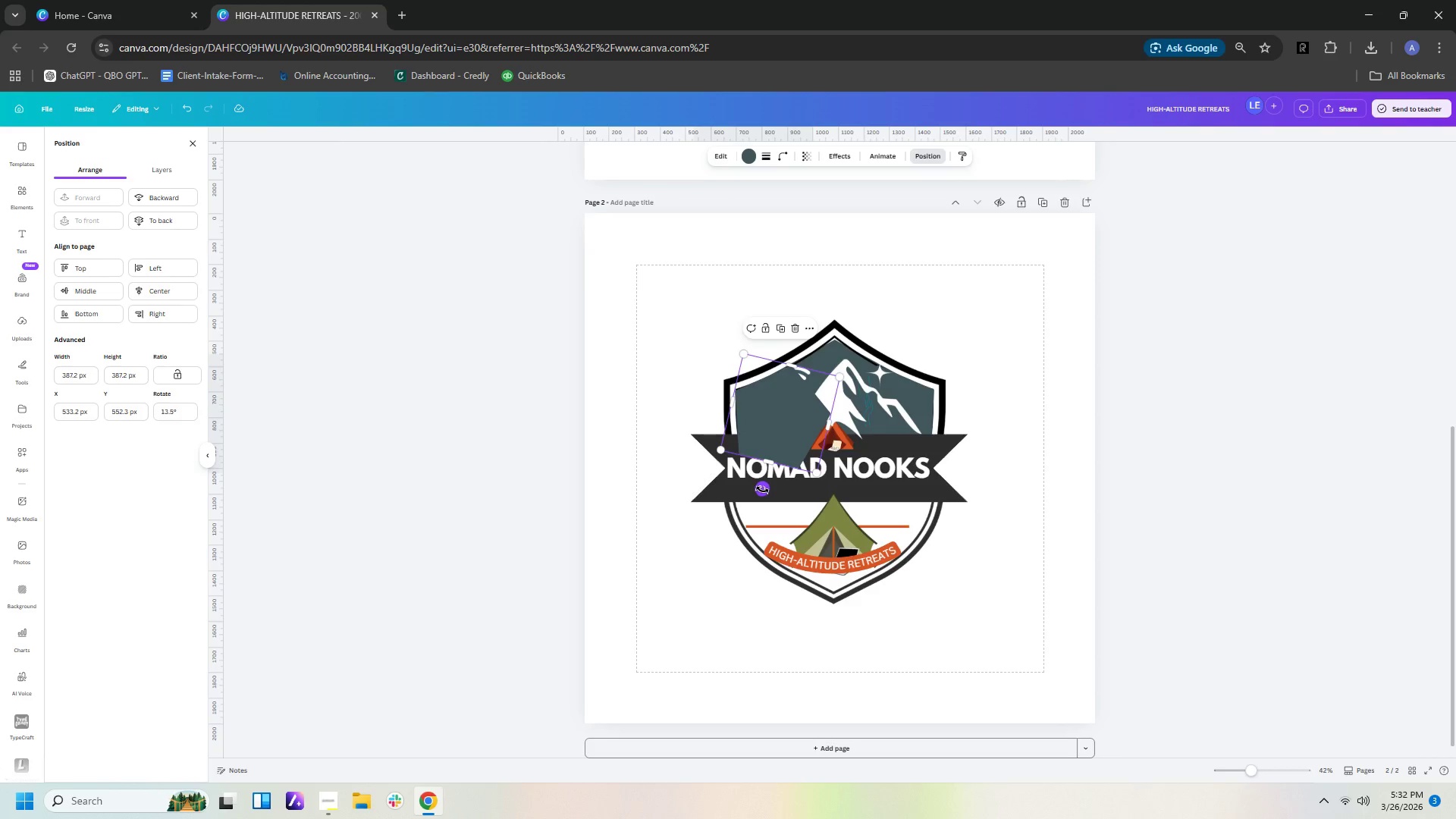 
left_click([177, 227])
 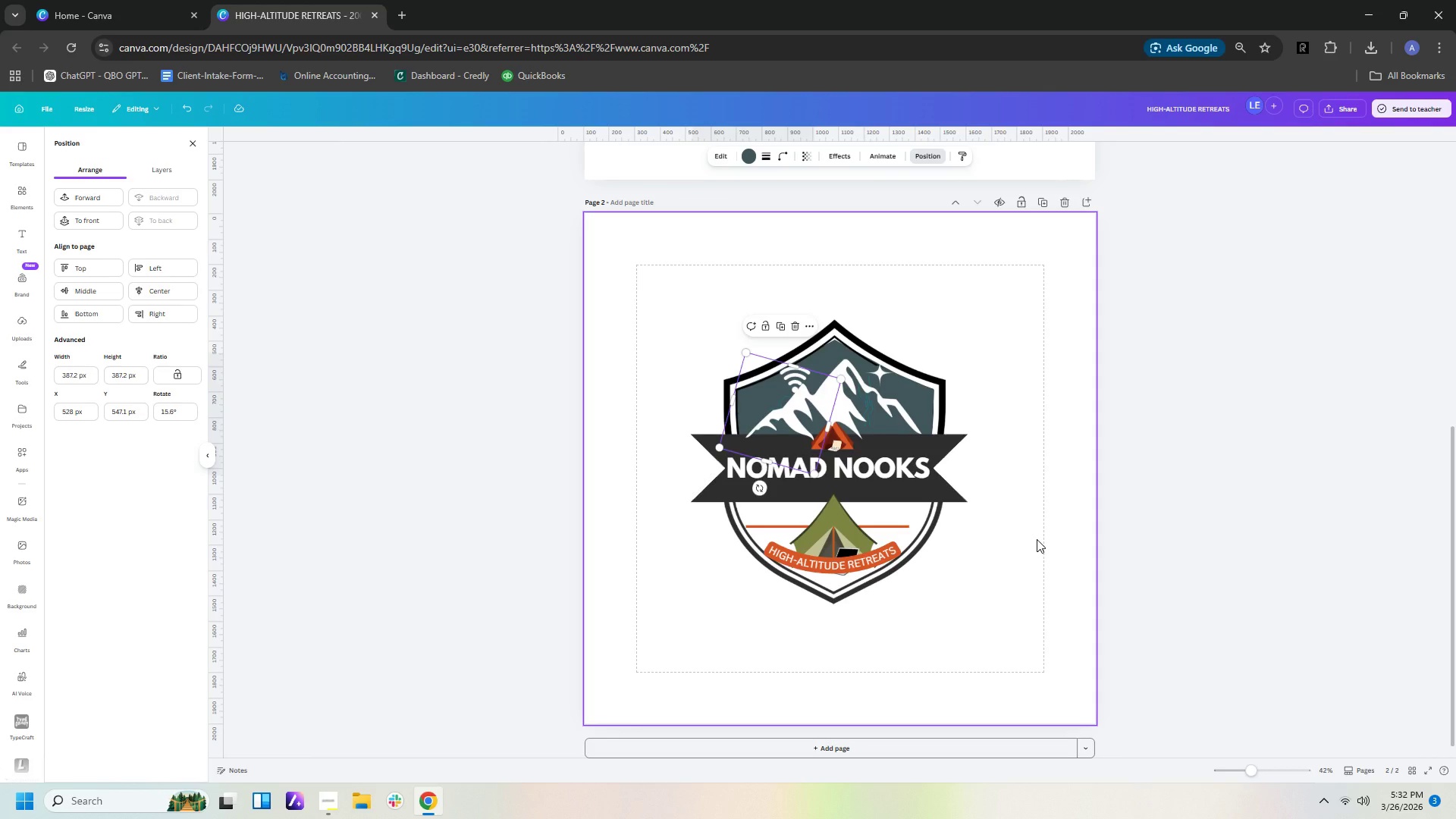 
left_click([1037, 539])
 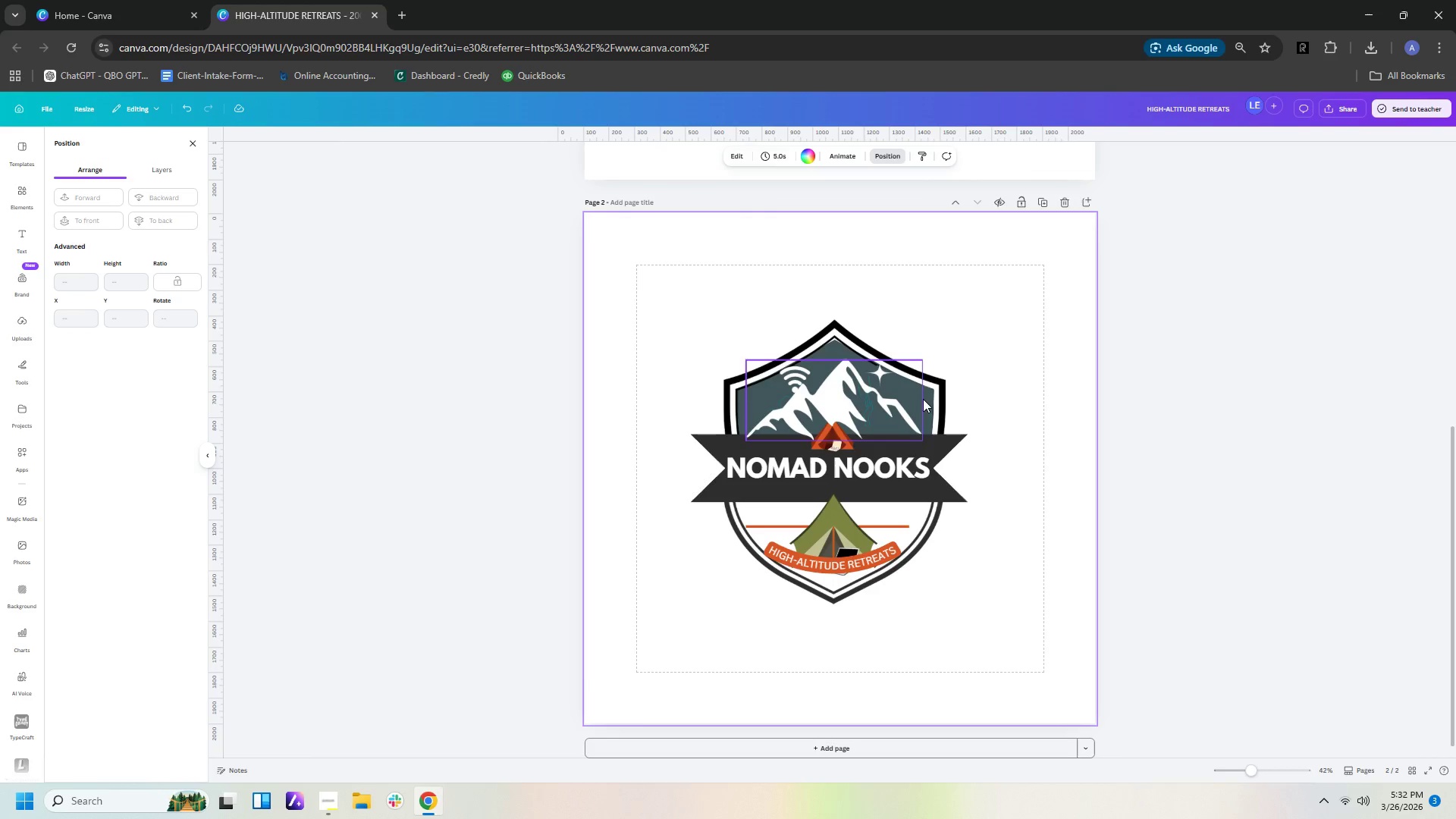 
left_click([924, 400])
 